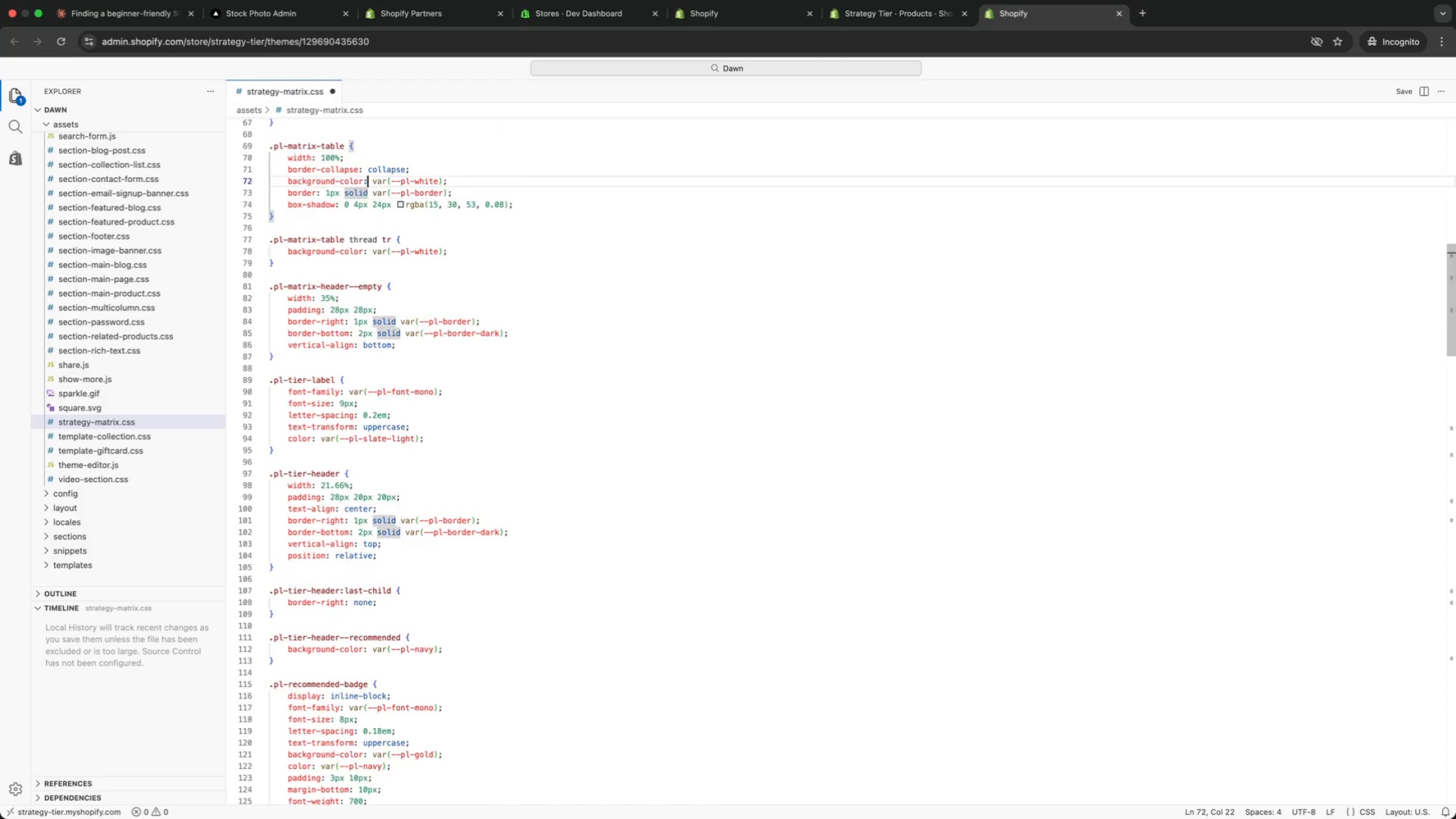 
key(ArrowUp)
 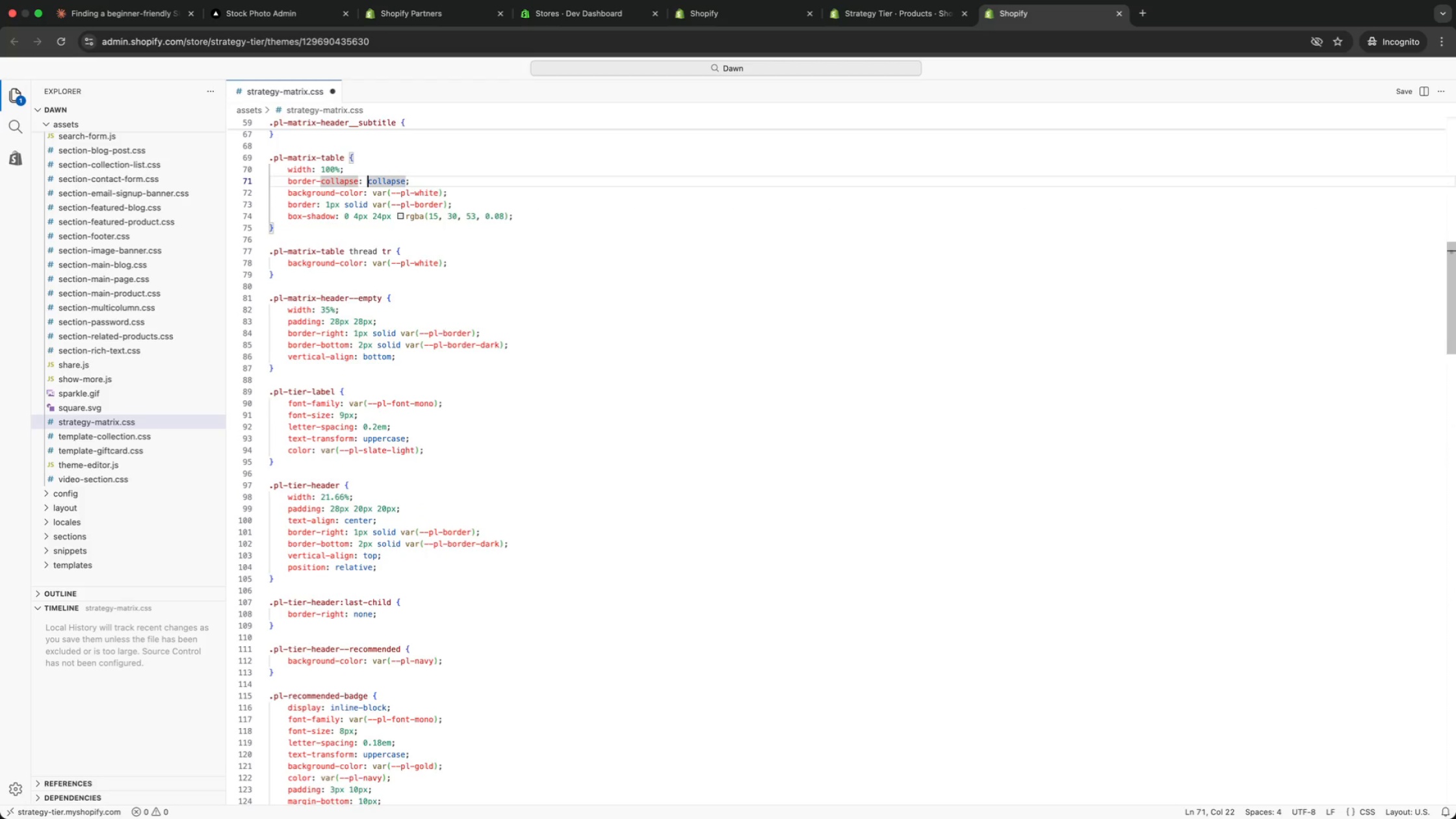 
key(ArrowUp)
 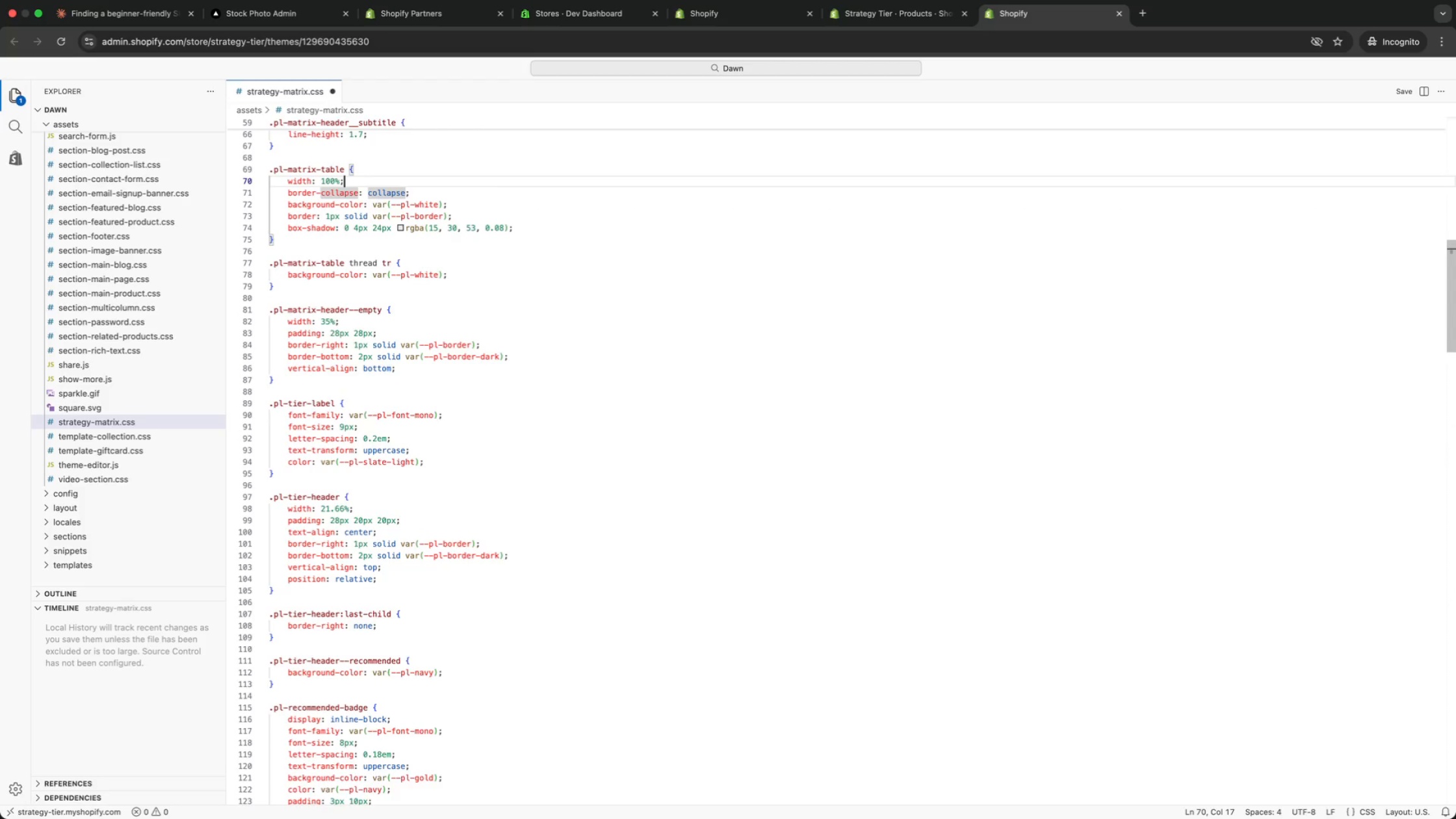 
key(ArrowUp)
 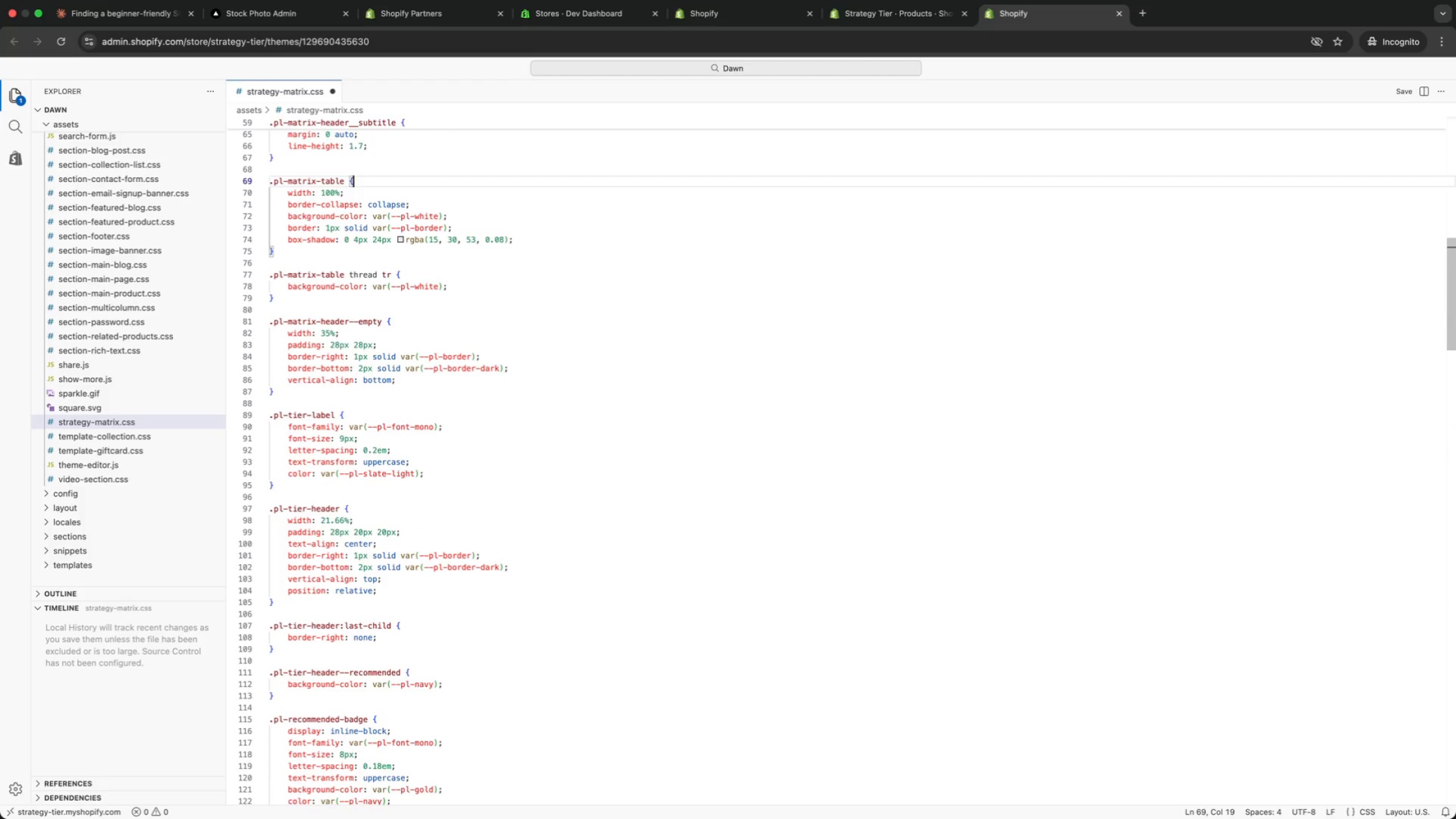 
key(ArrowUp)
 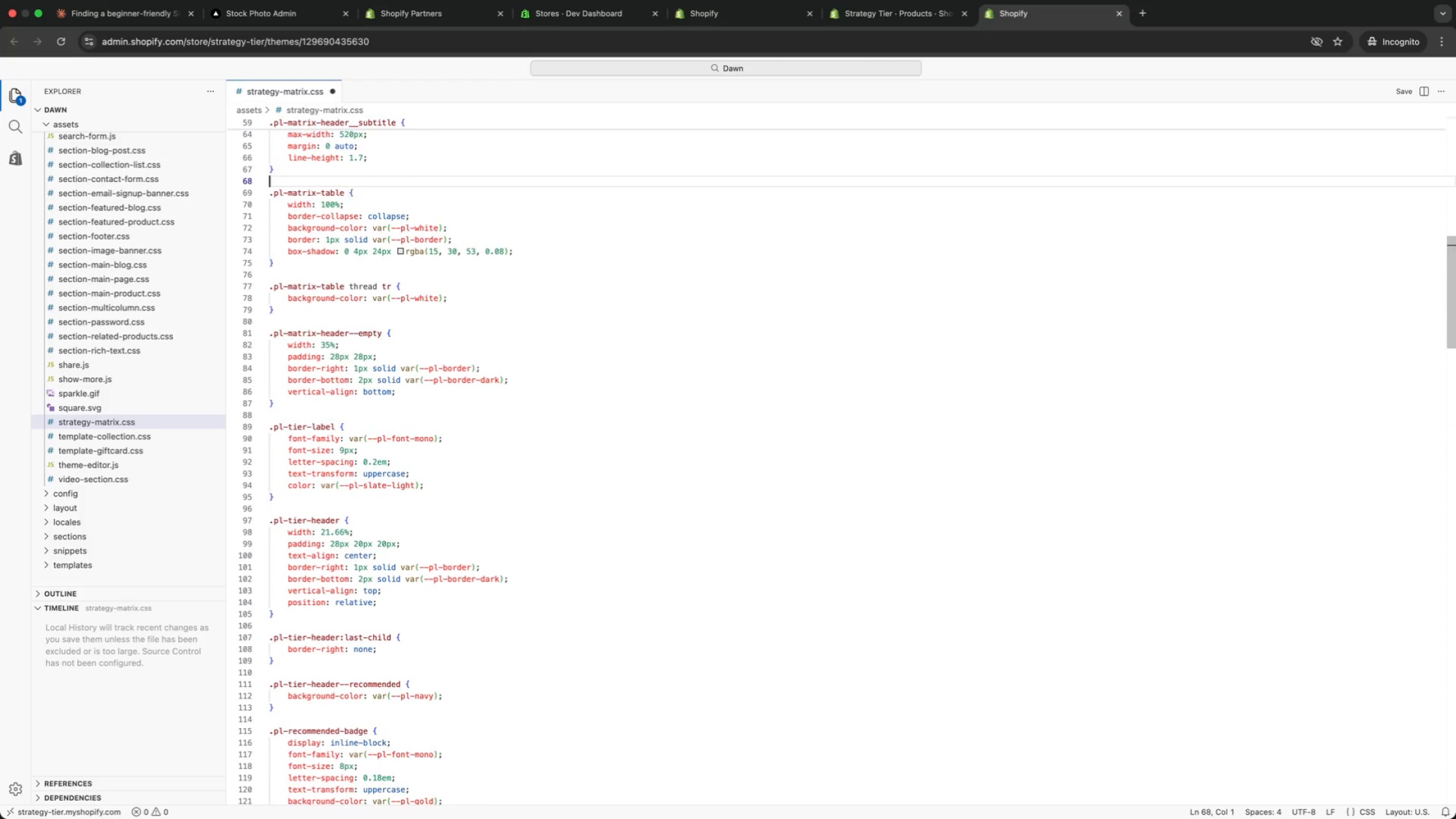 
key(ArrowUp)
 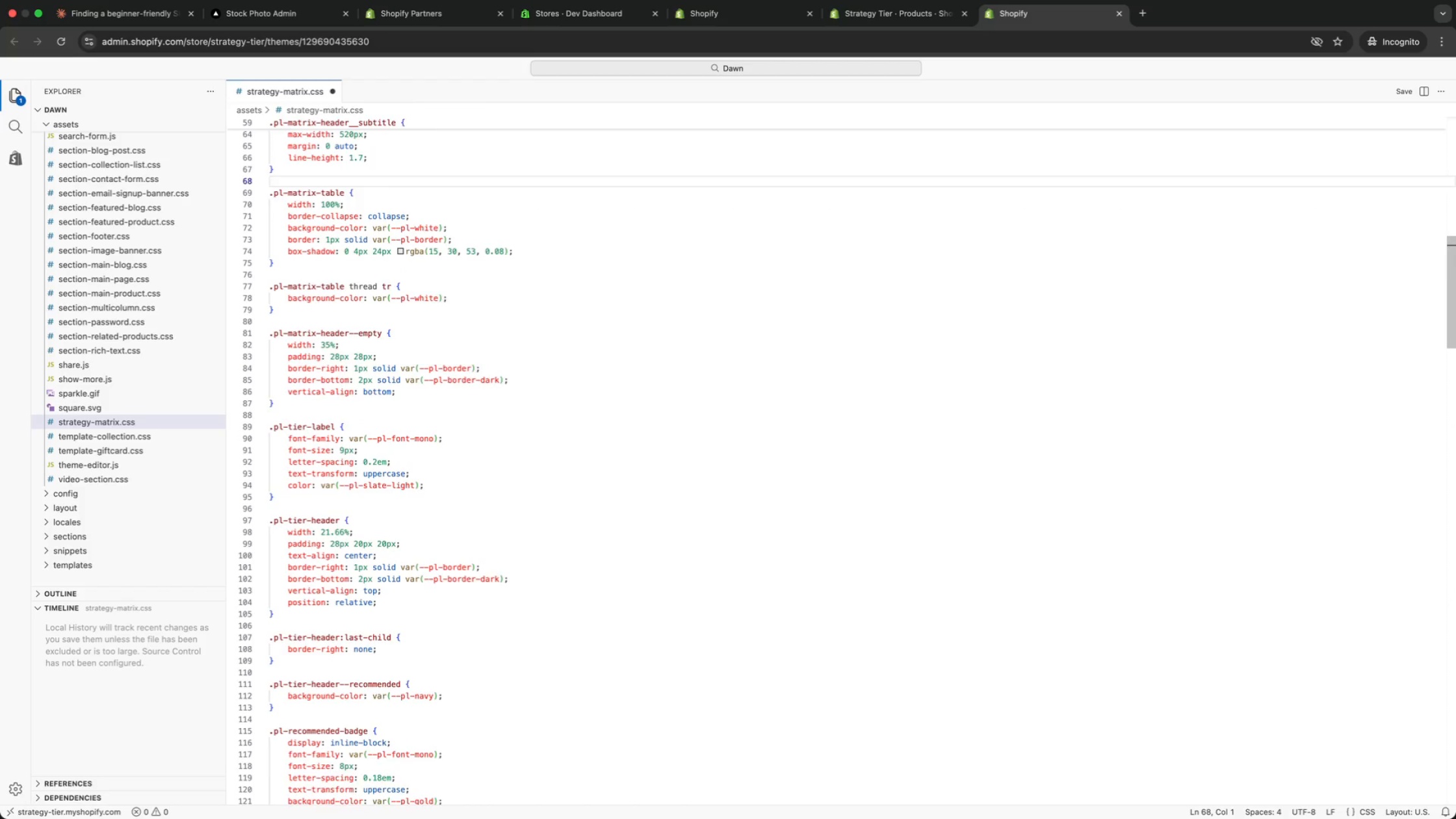 
key(ArrowUp)
 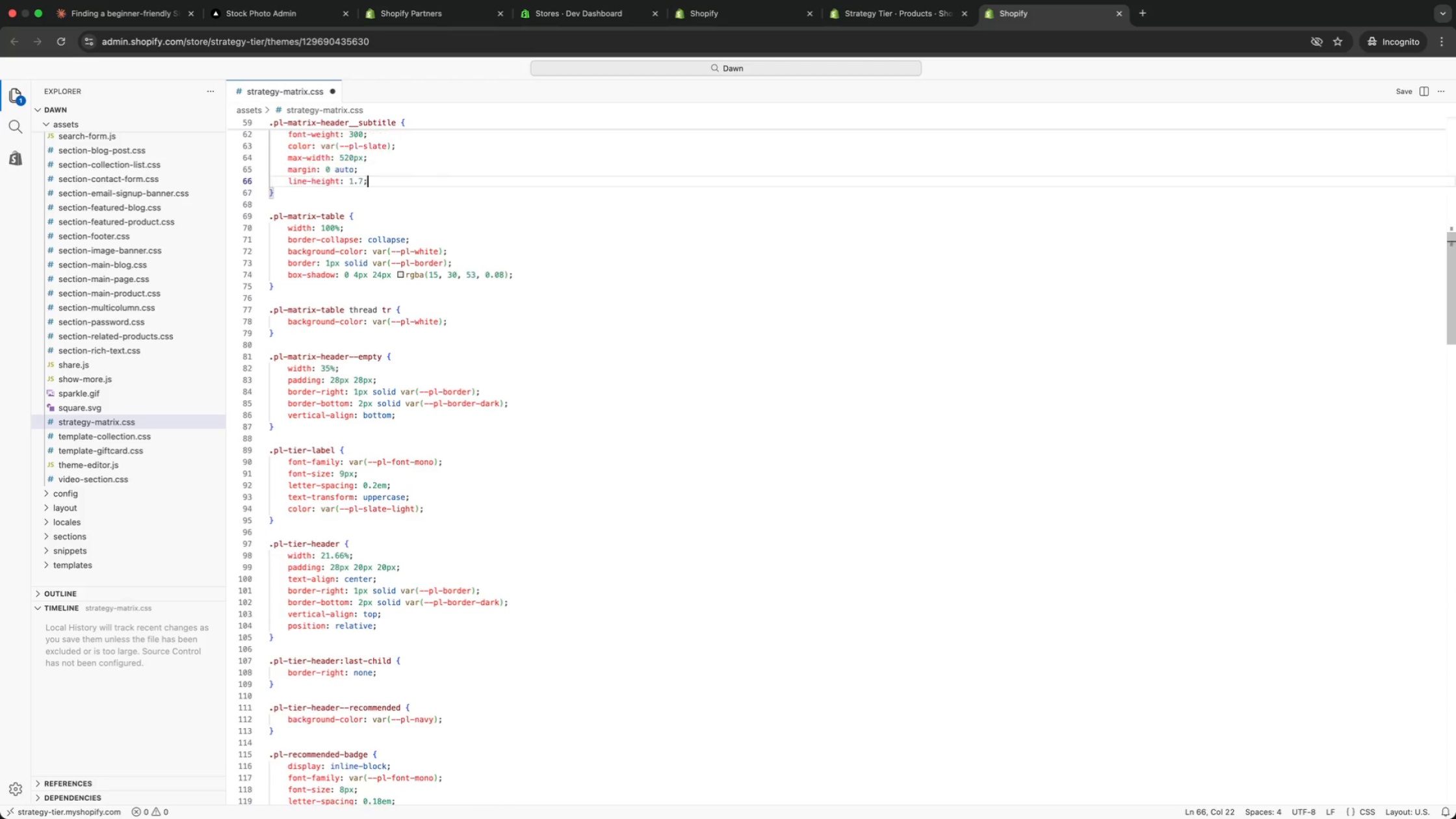 
key(ArrowUp)
 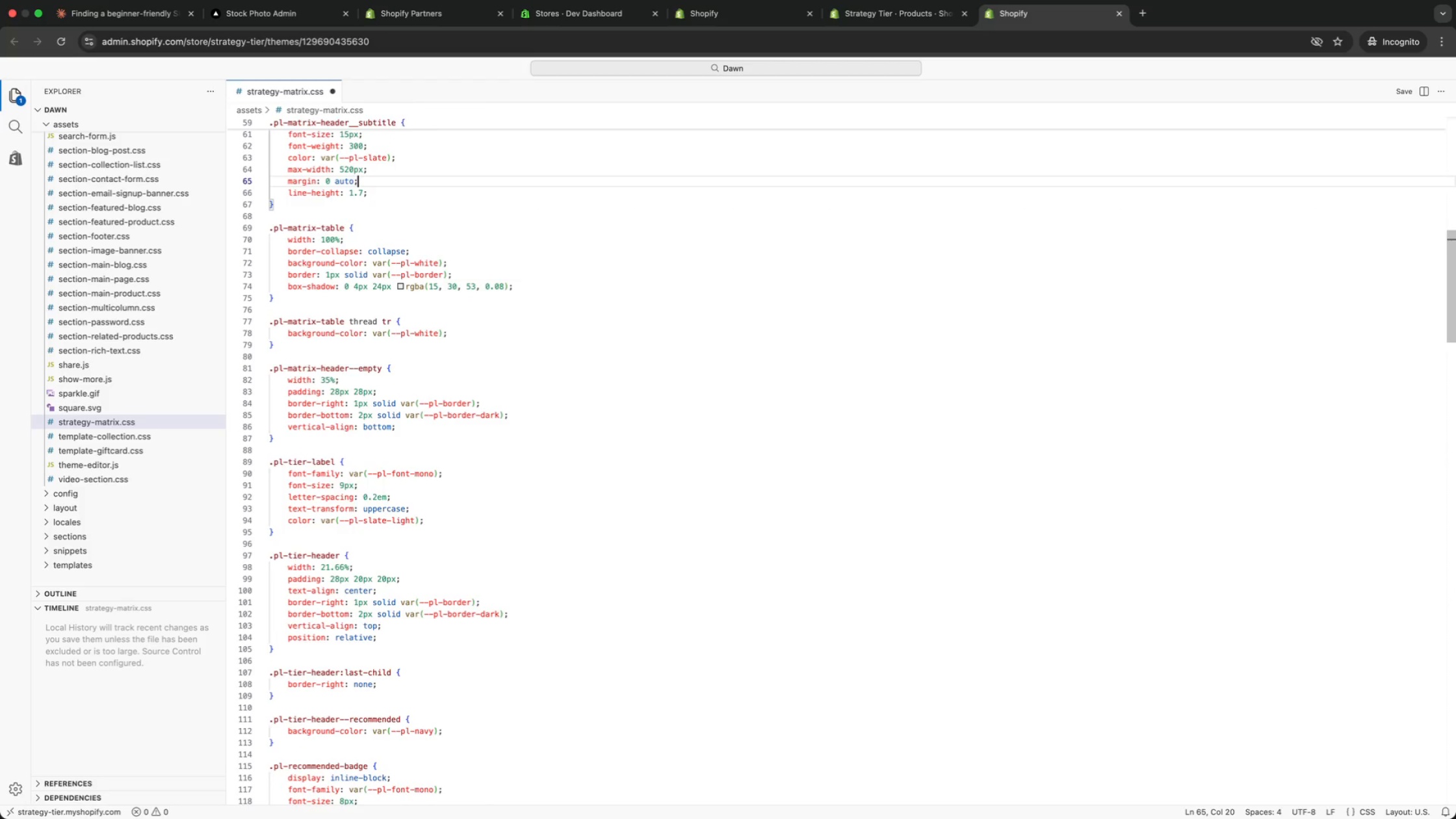 
key(ArrowUp)
 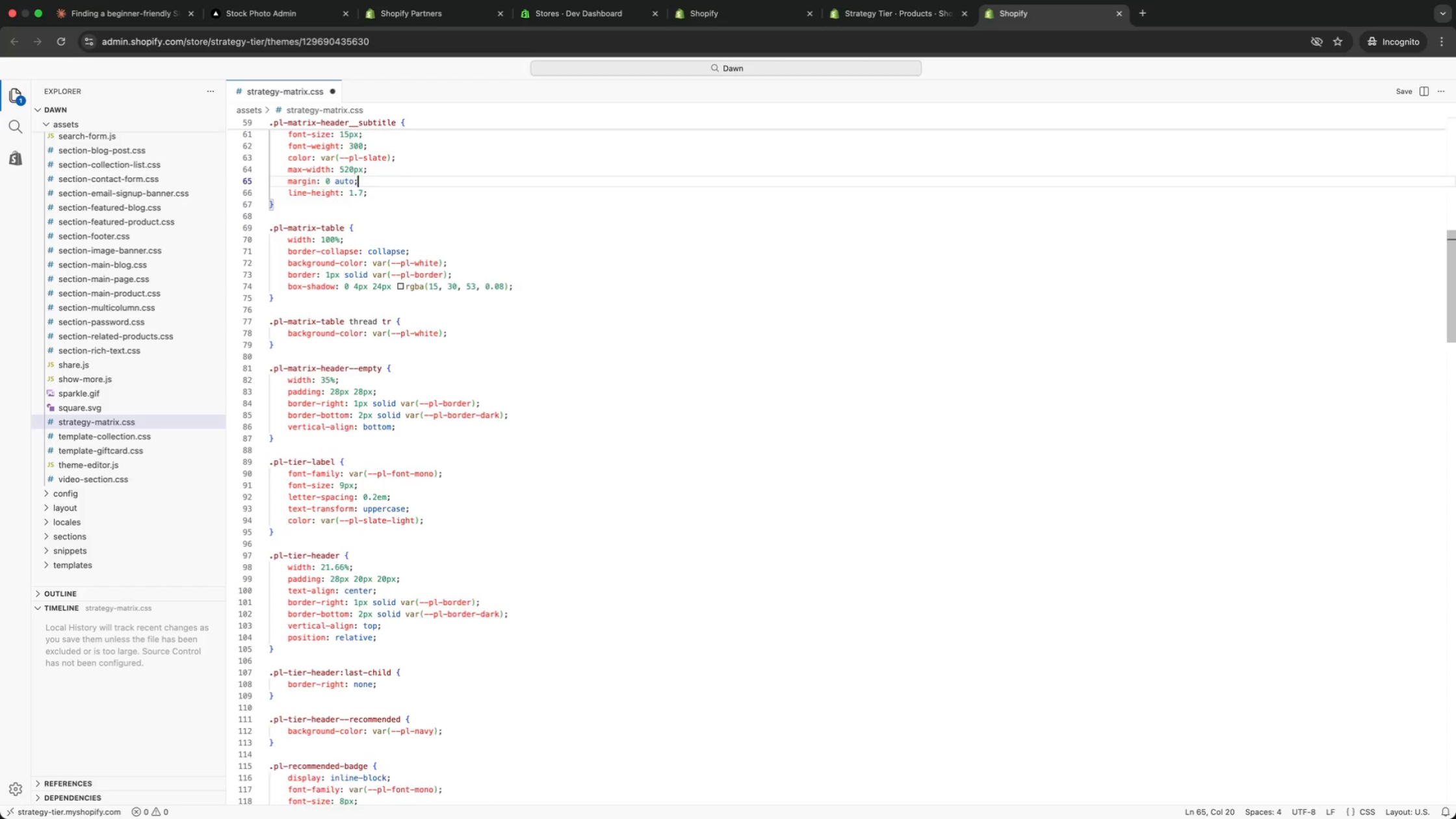 
key(ArrowUp)
 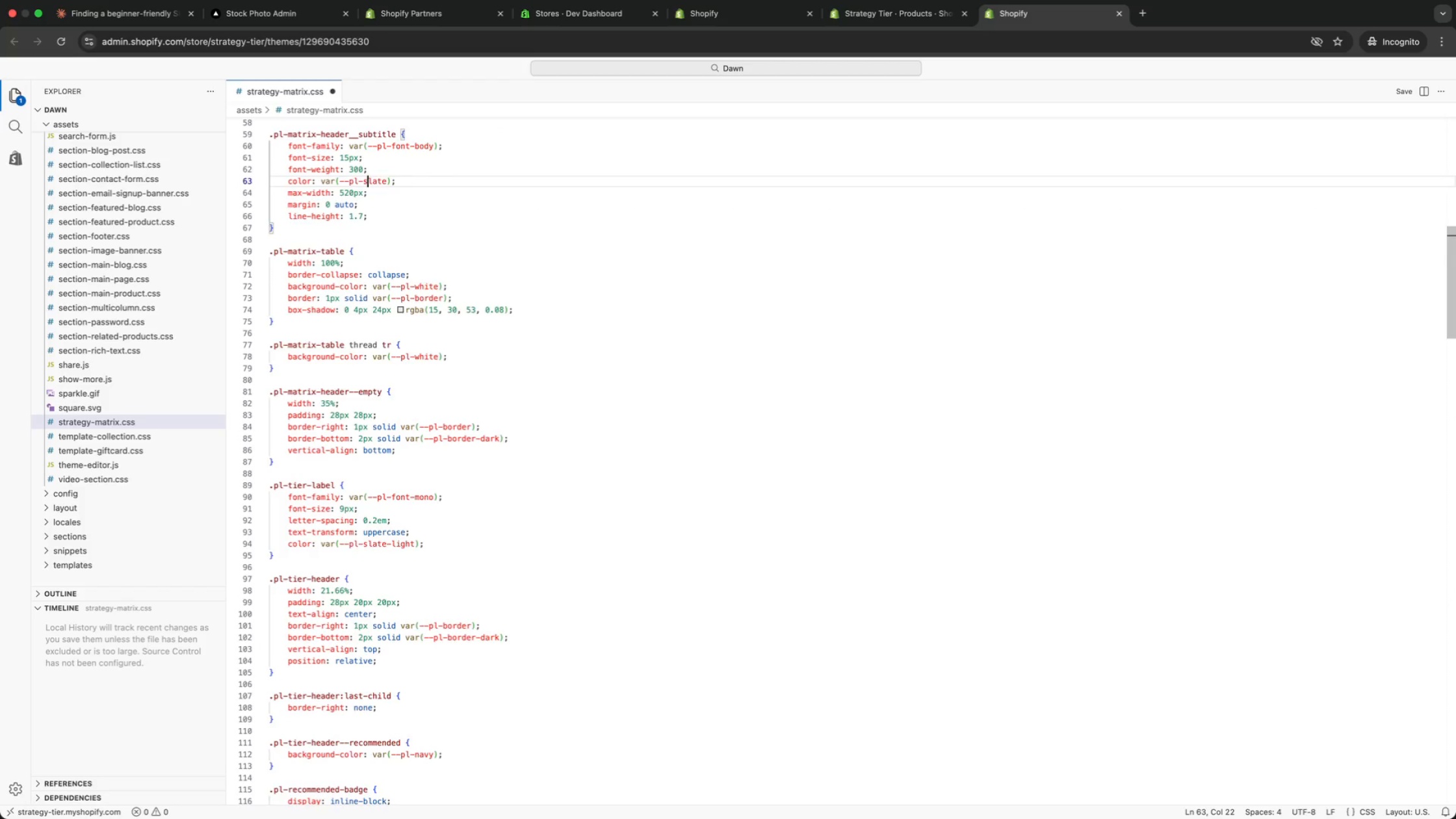 
key(ArrowUp)
 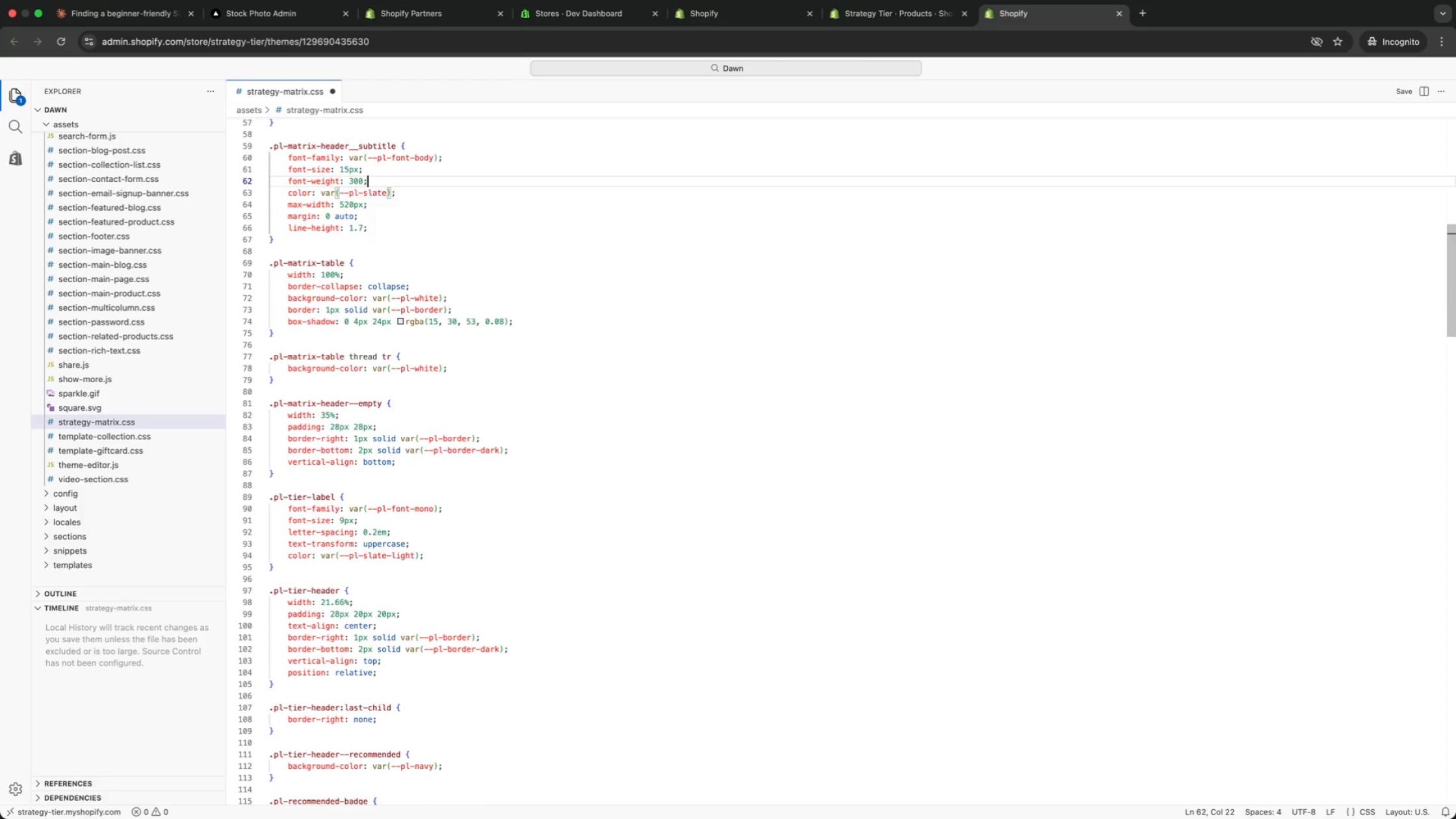 
key(ArrowUp)
 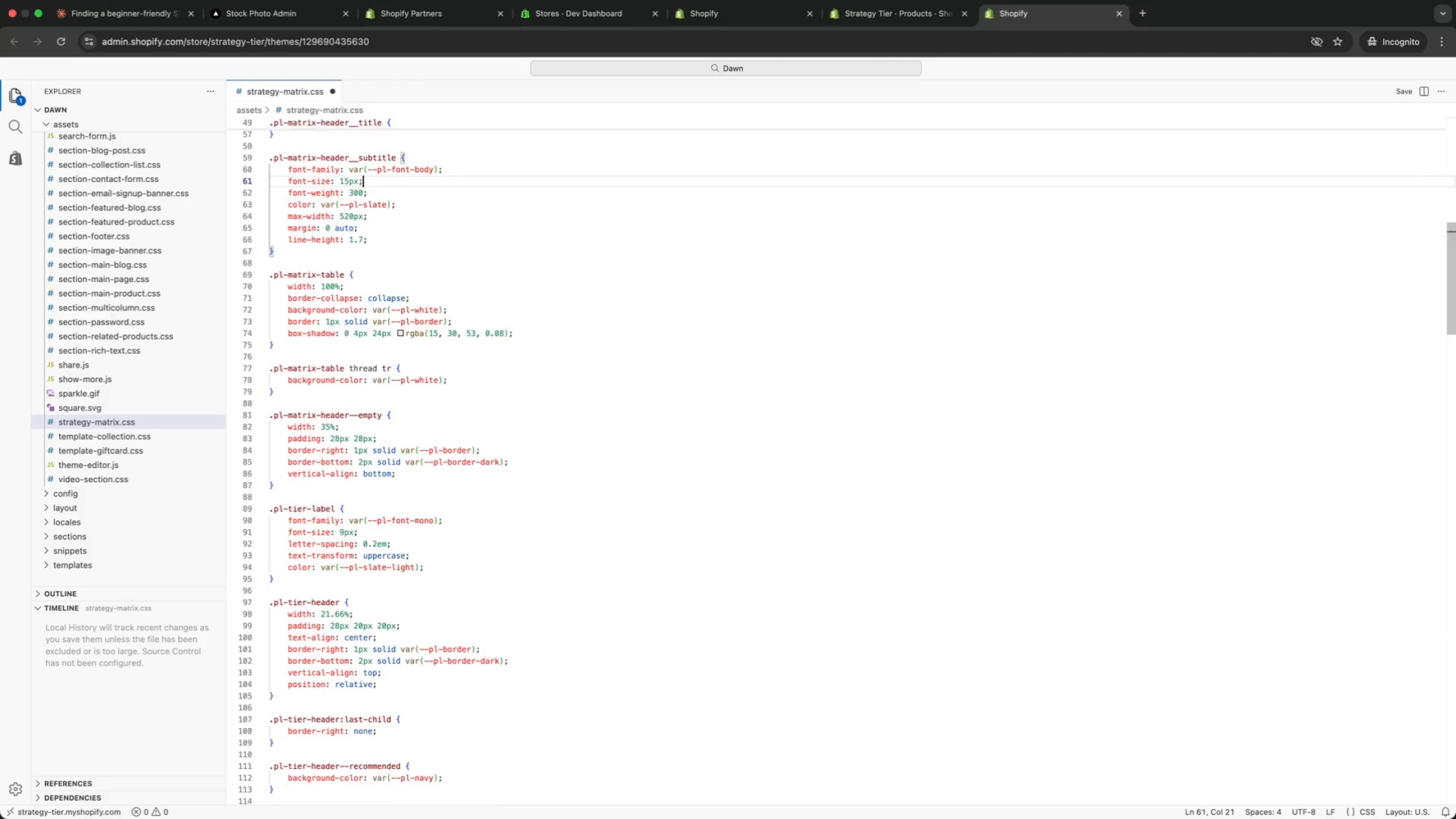 
key(ArrowUp)
 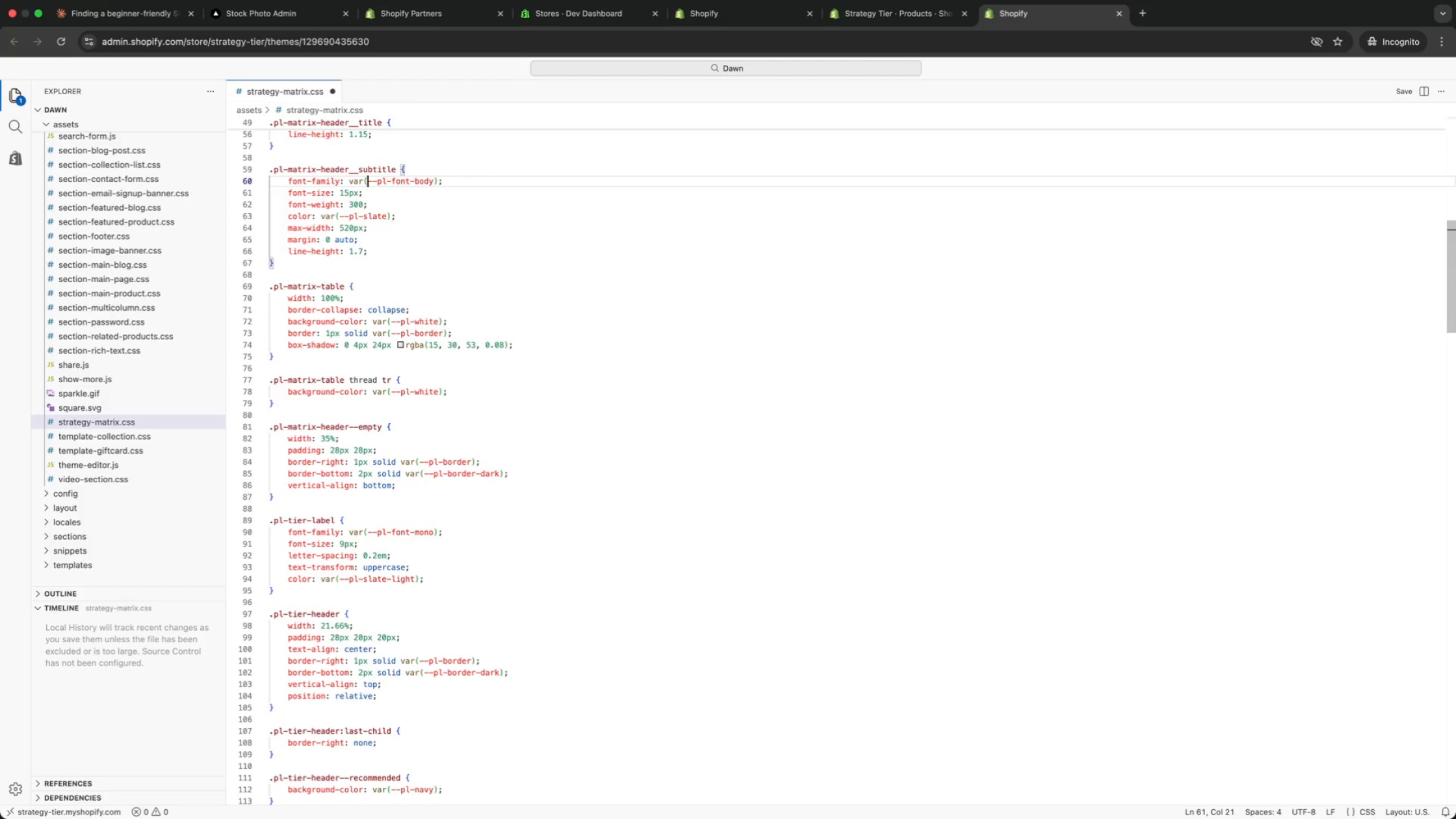 
key(ArrowUp)
 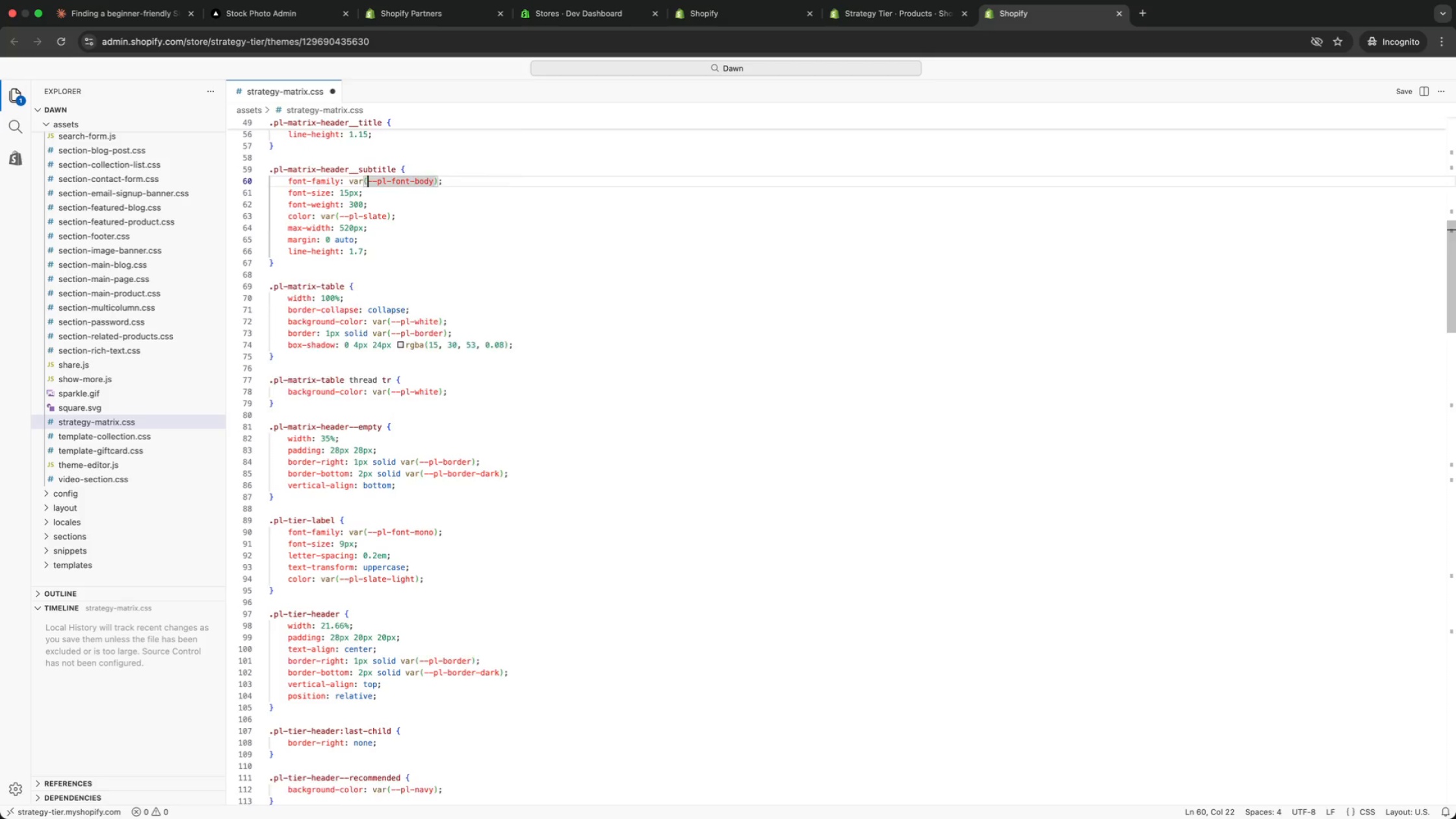 
key(ArrowUp)
 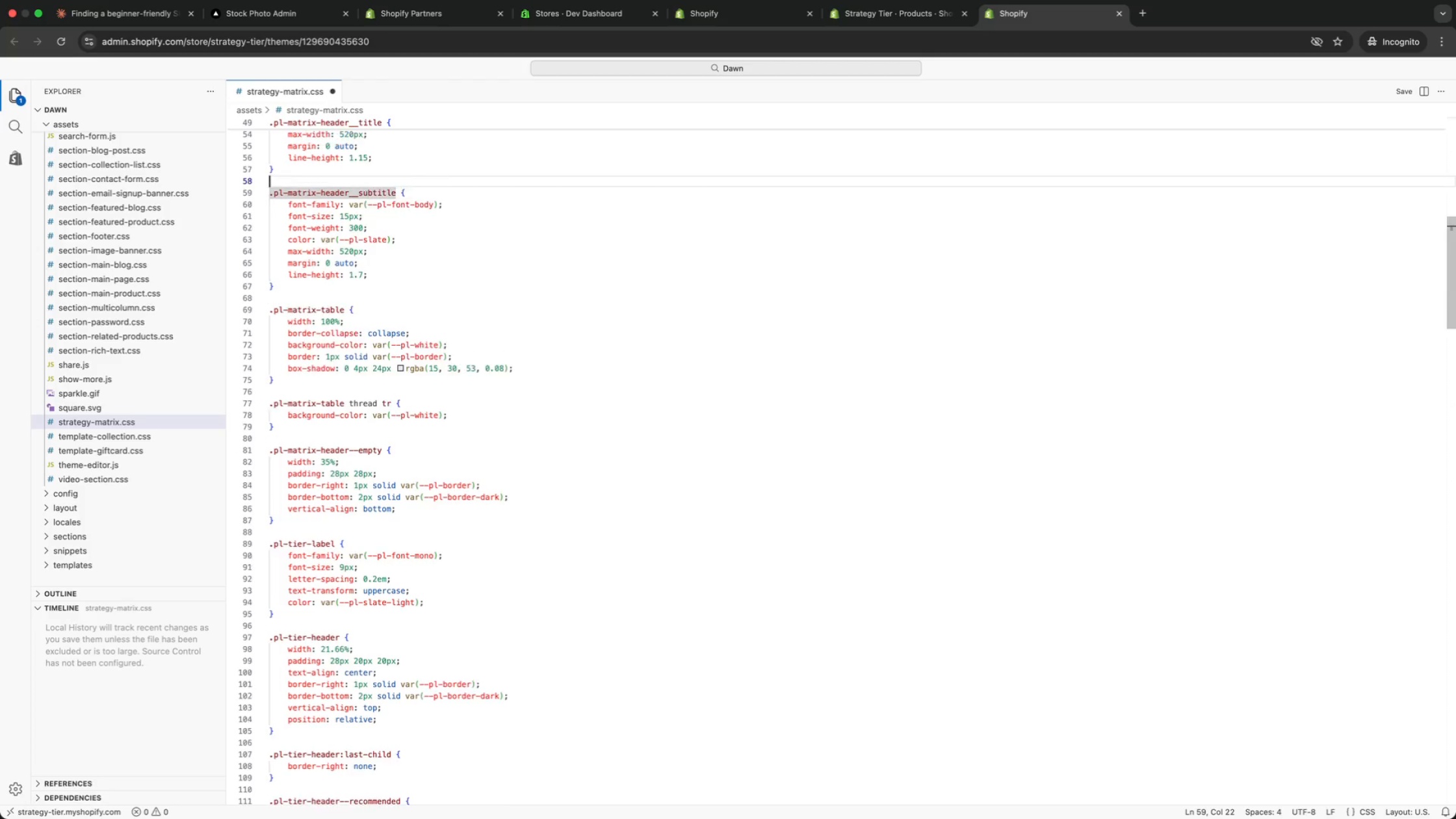 
key(ArrowUp)
 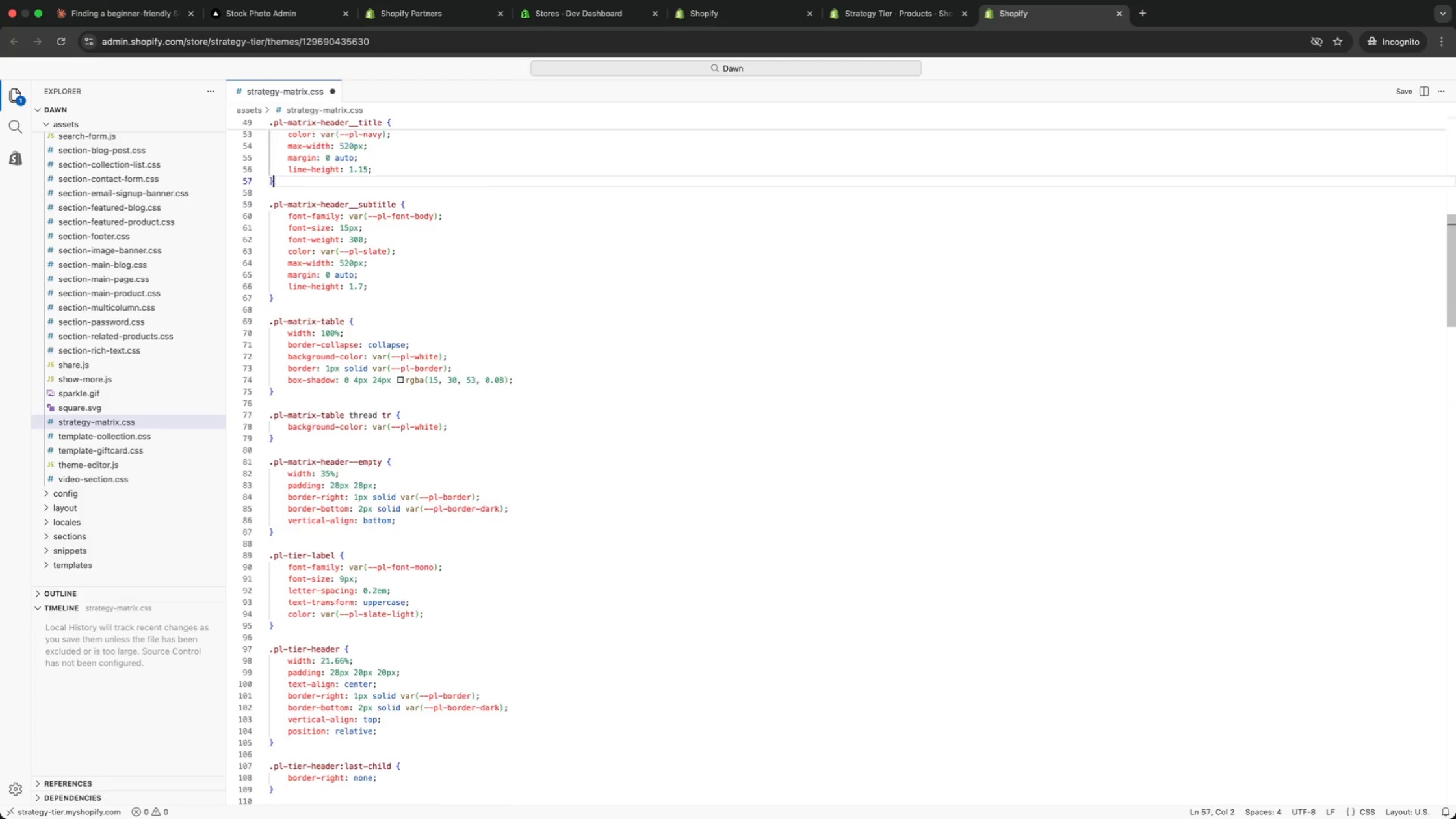 
key(ArrowUp)
 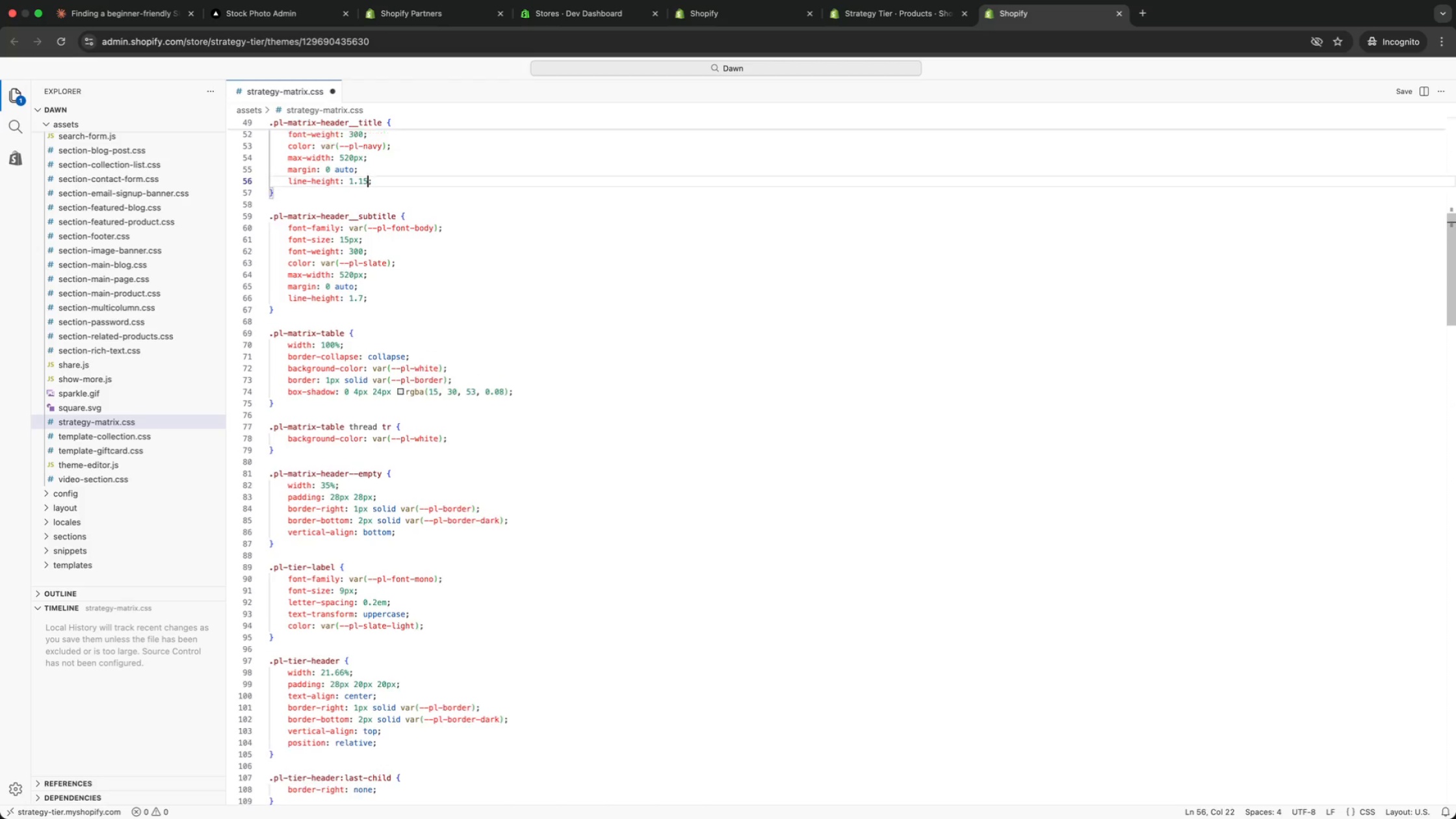 
key(ArrowUp)
 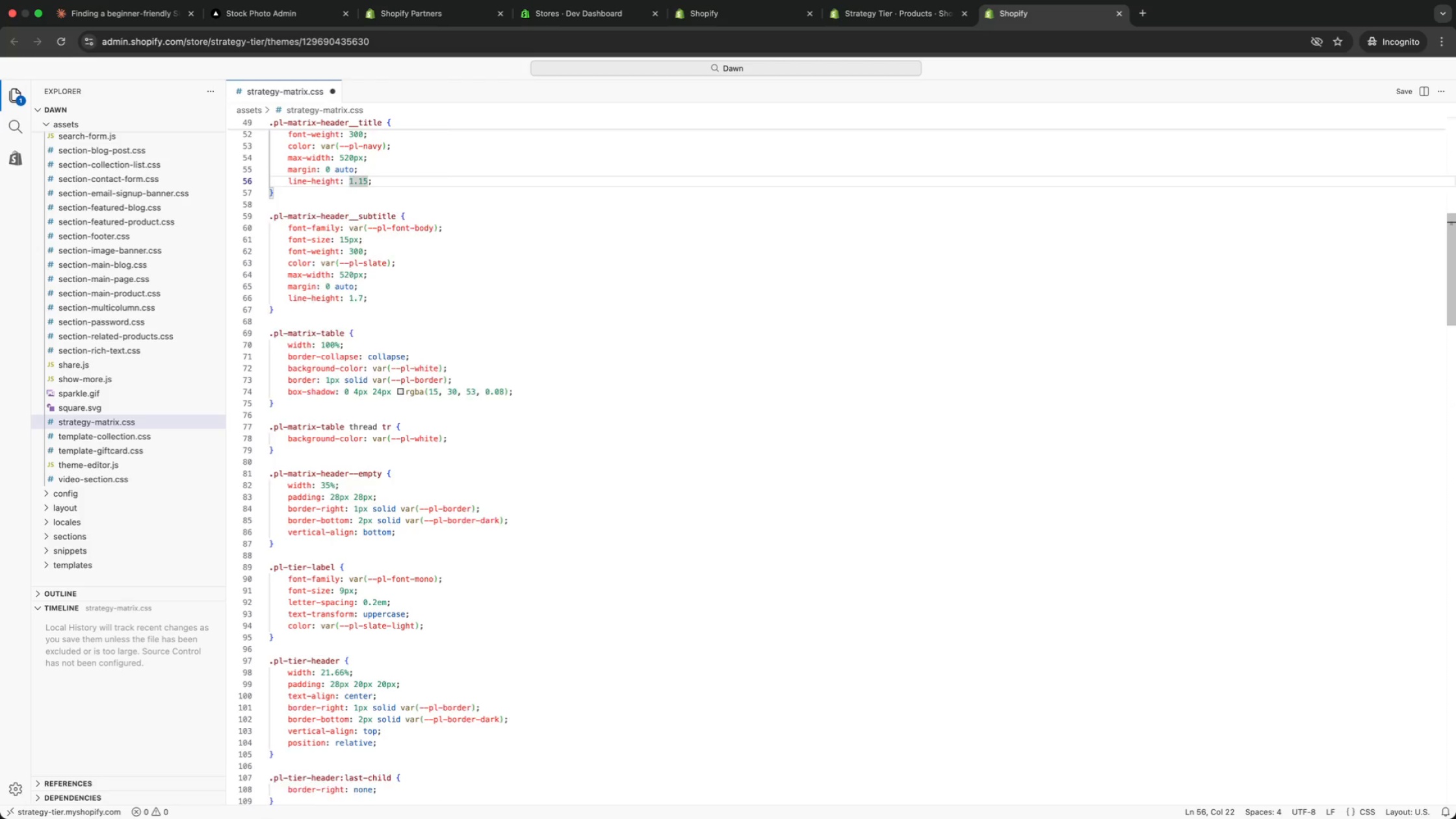 
key(ArrowUp)
 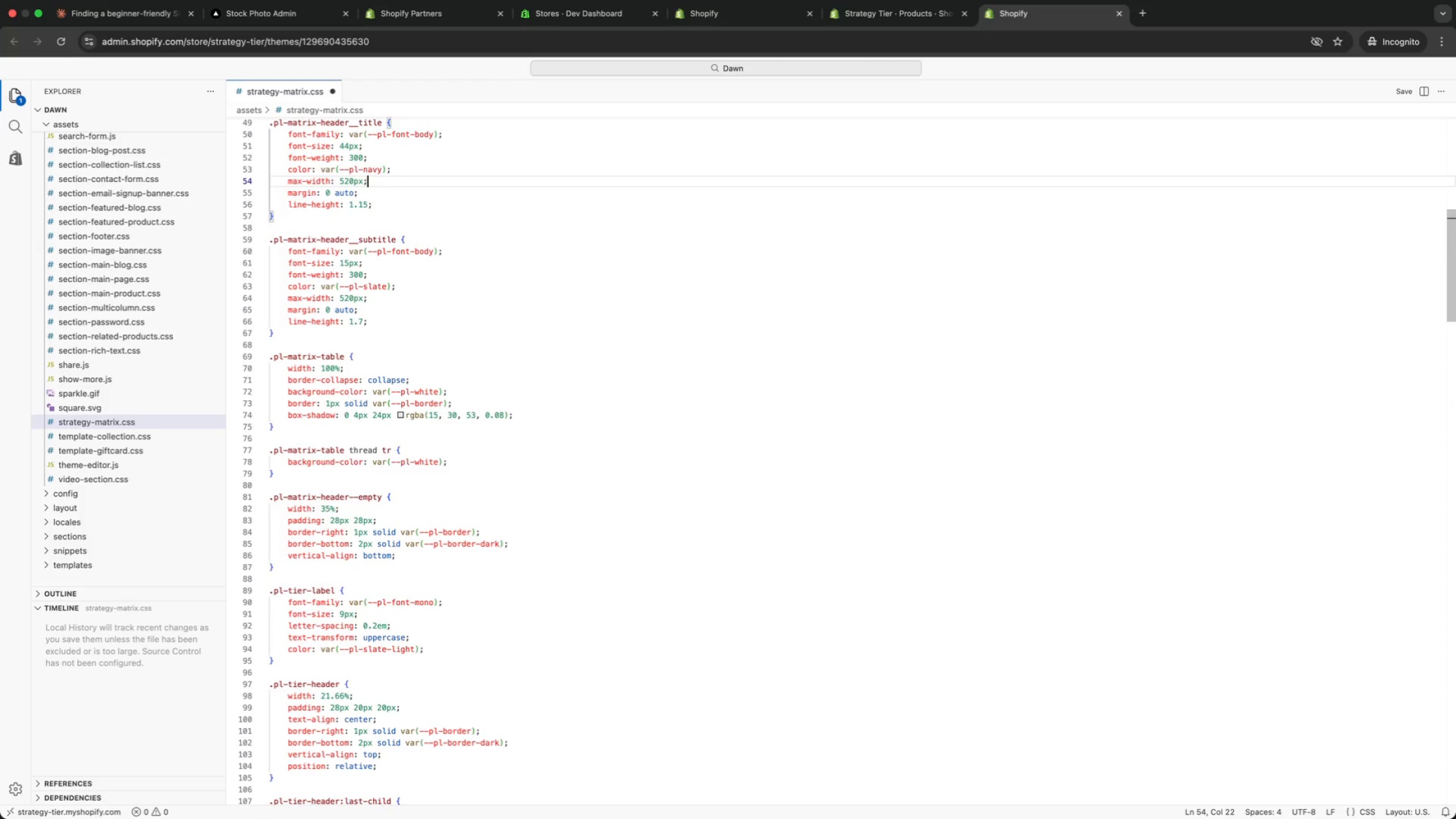 
key(ArrowUp)
 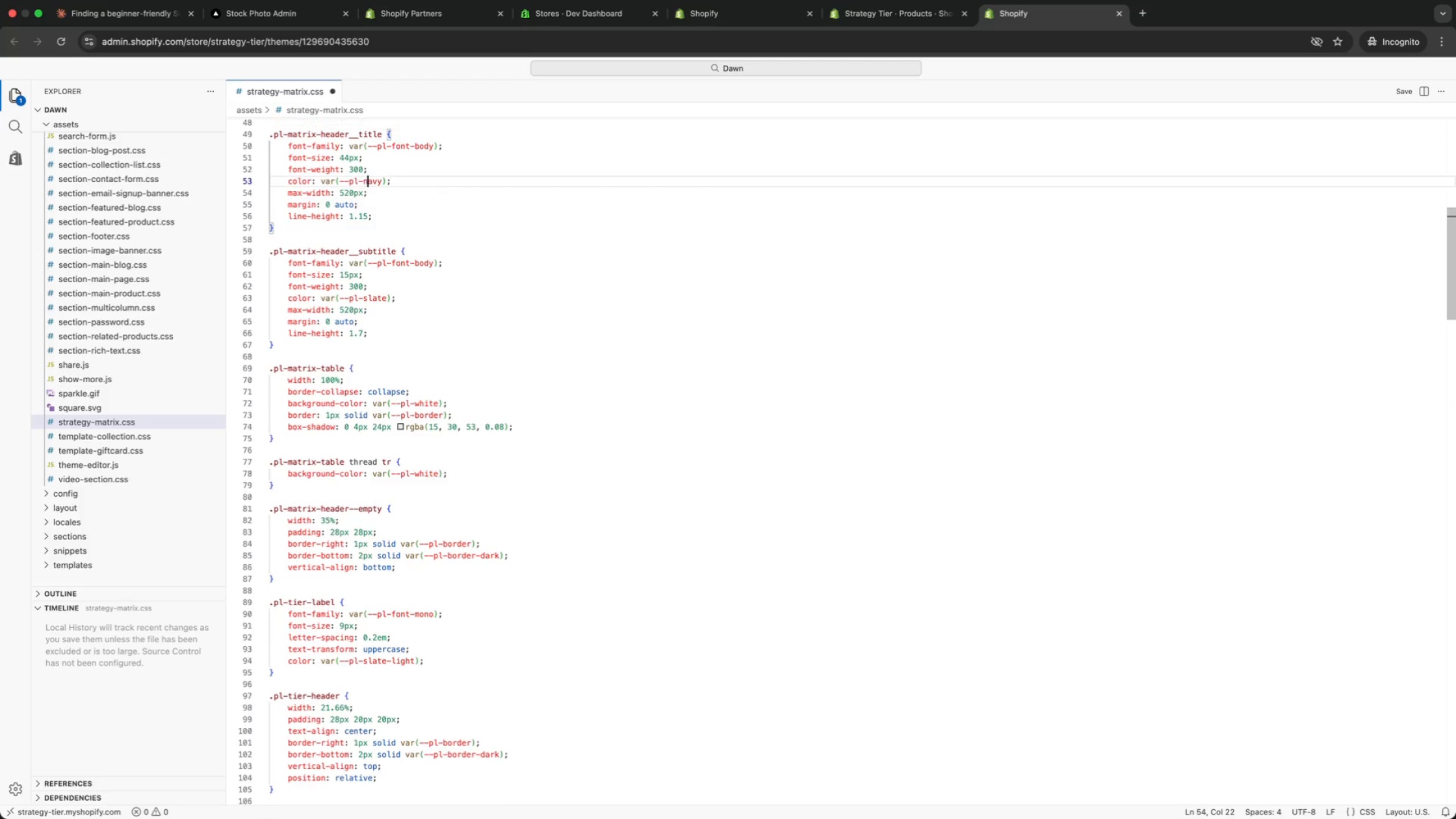 
key(ArrowUp)
 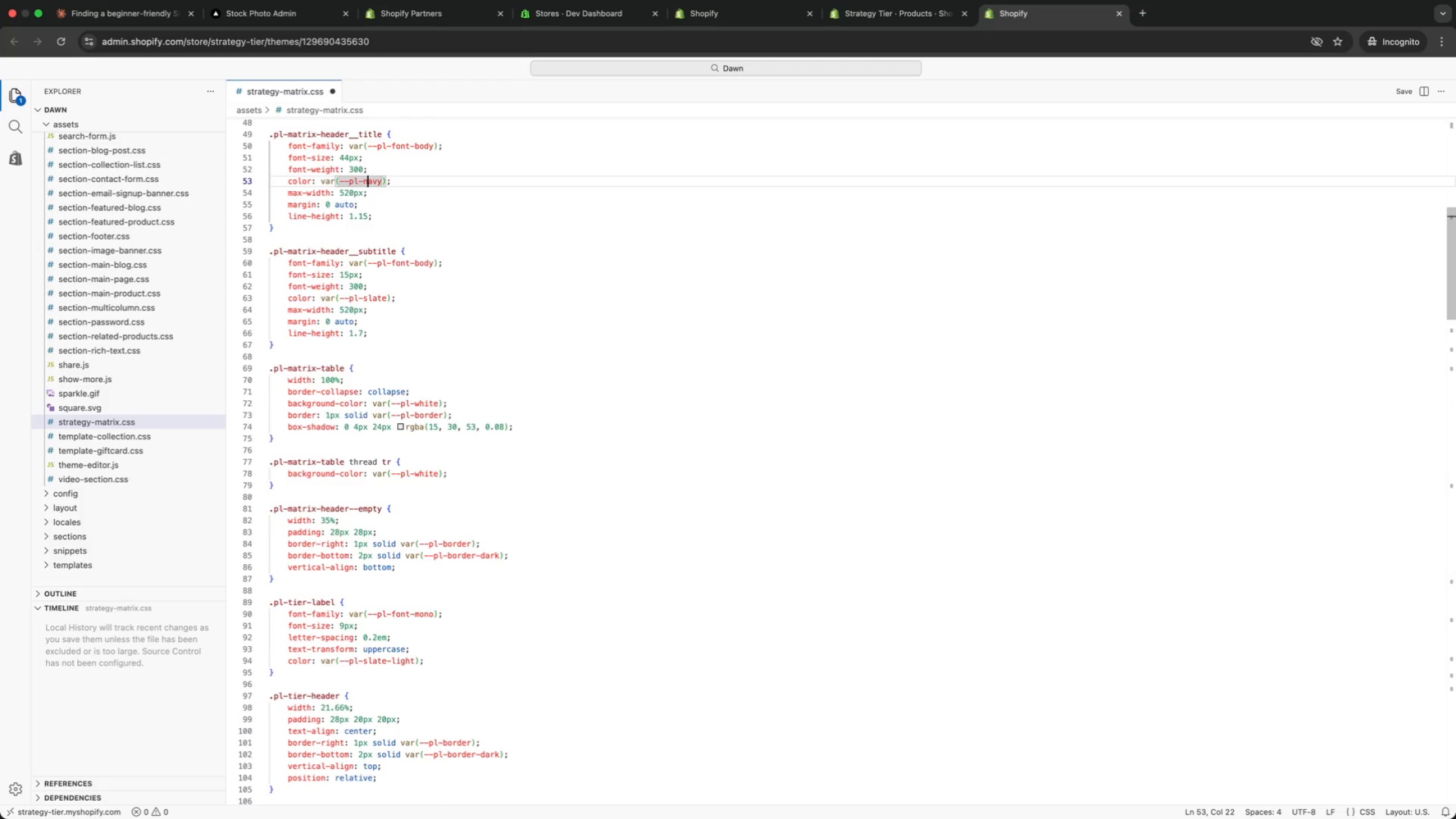 
key(ArrowUp)
 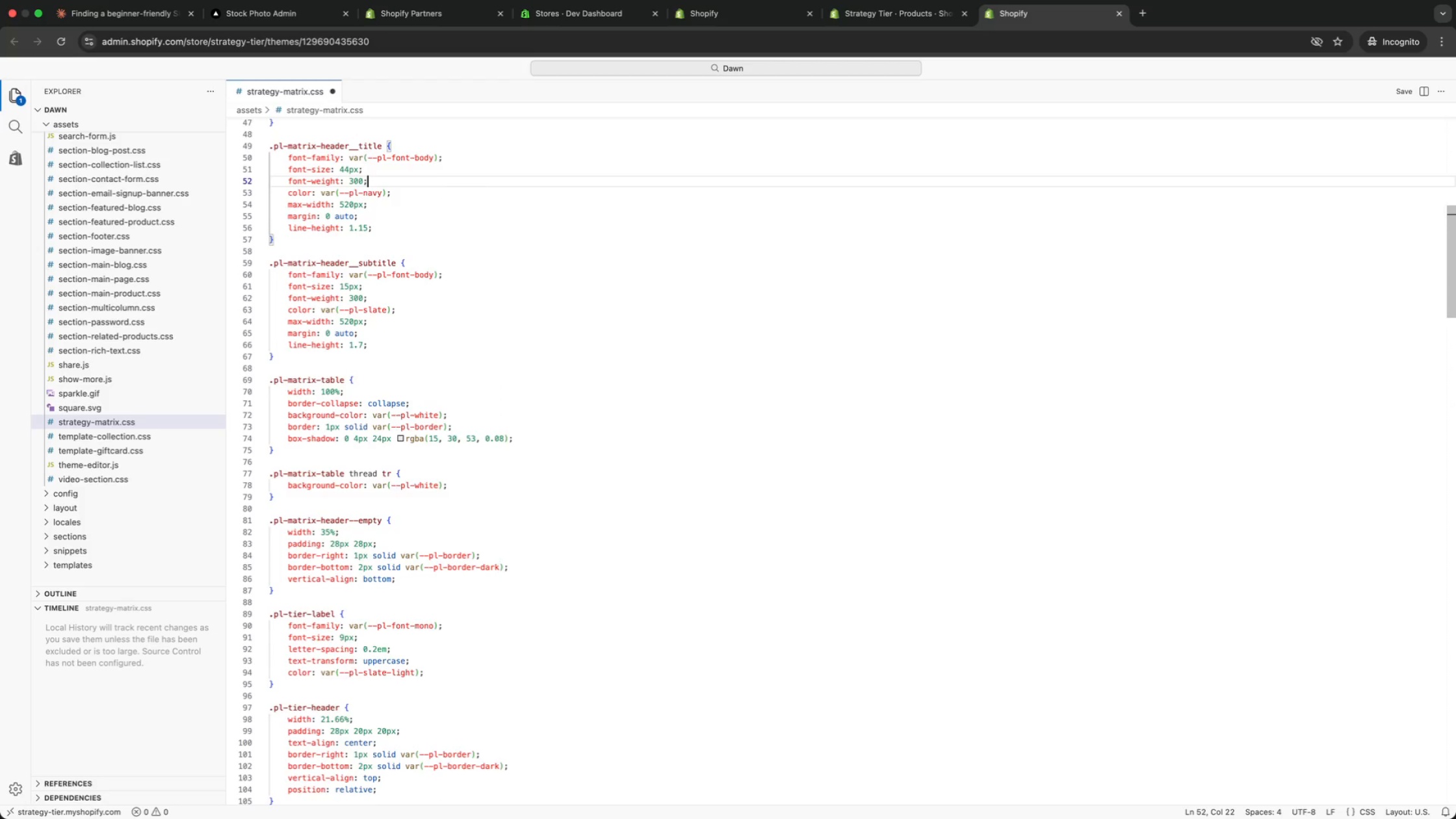 
key(ArrowUp)
 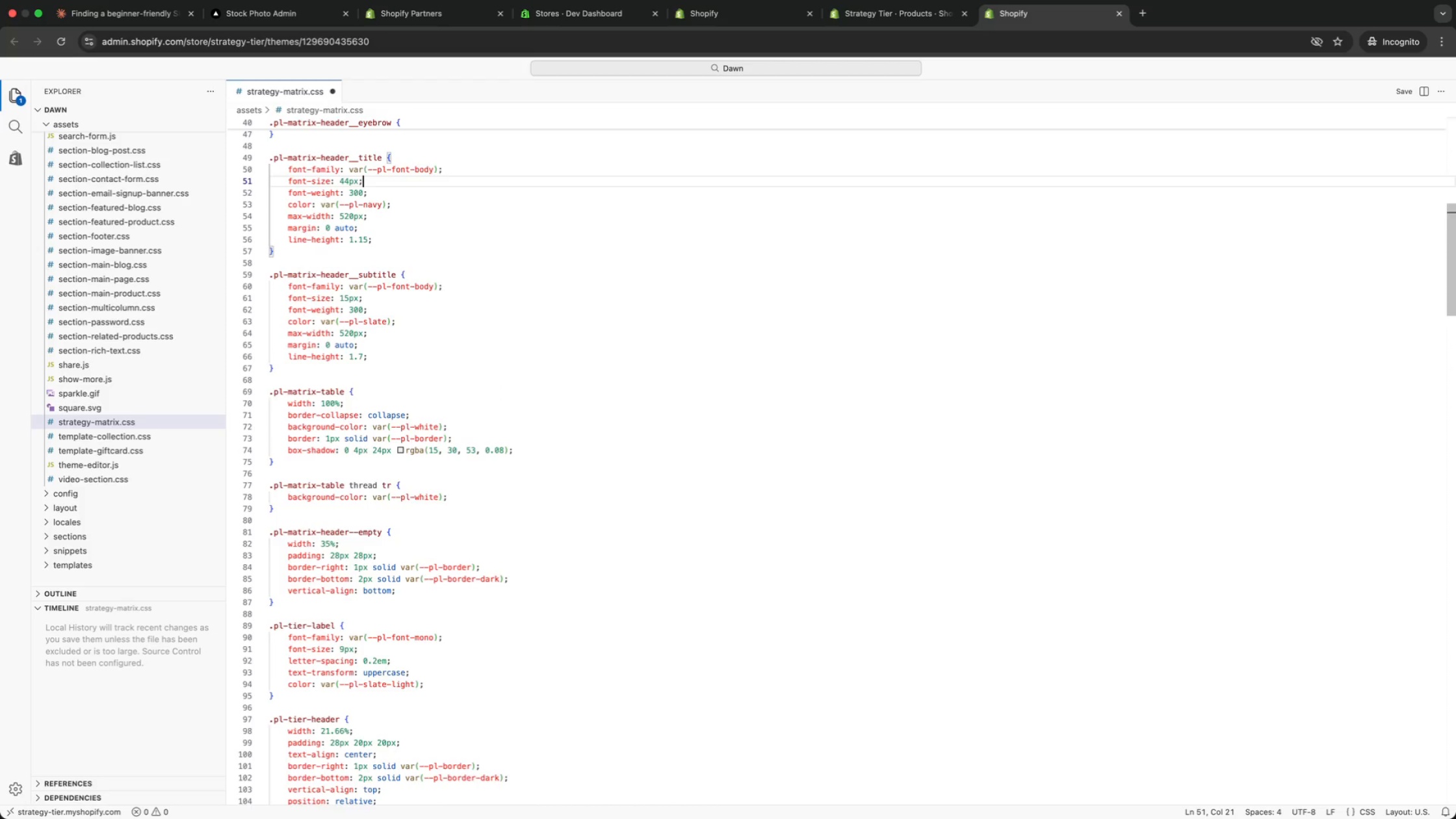 
key(ArrowUp)
 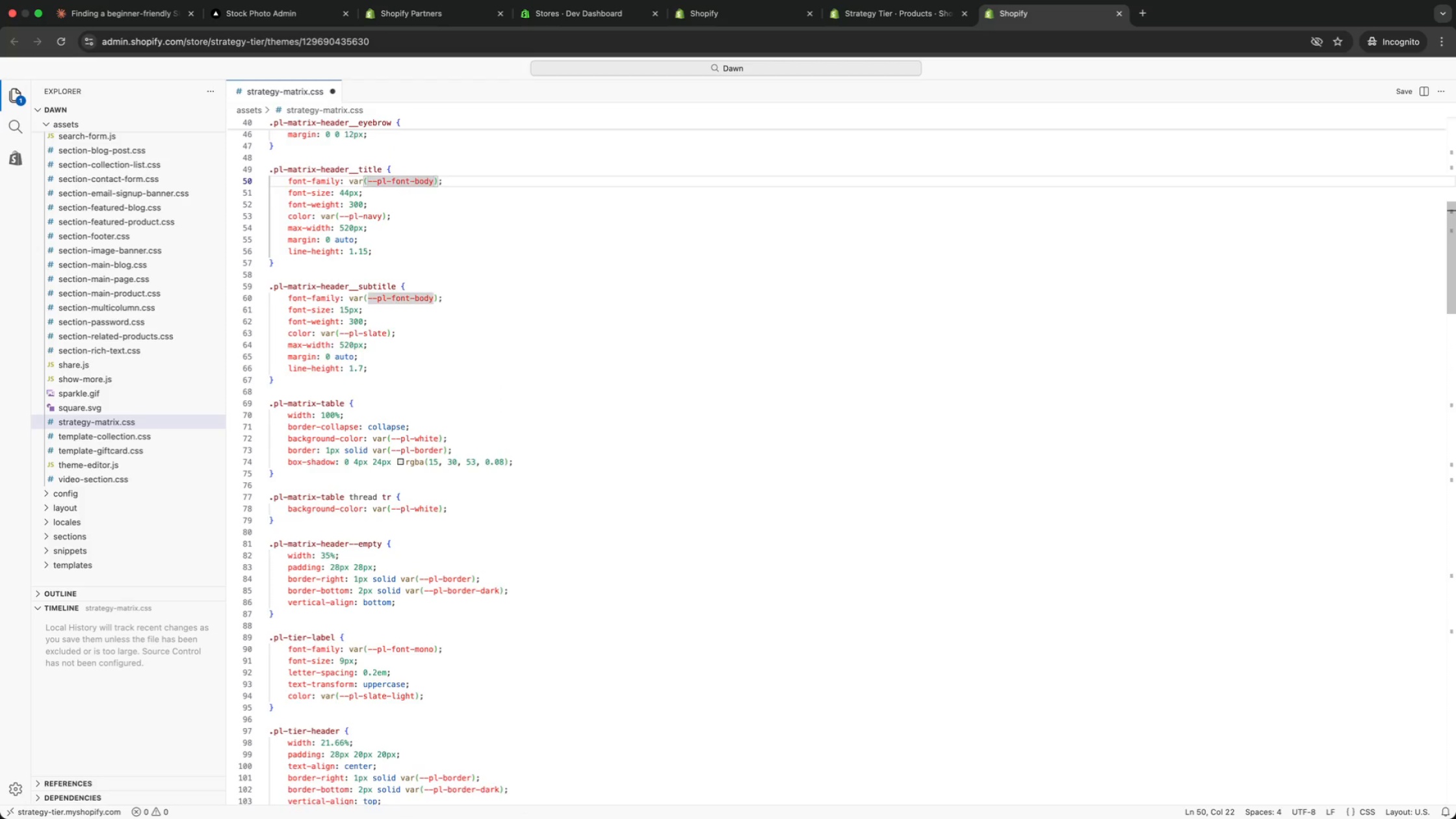 
key(ArrowUp)
 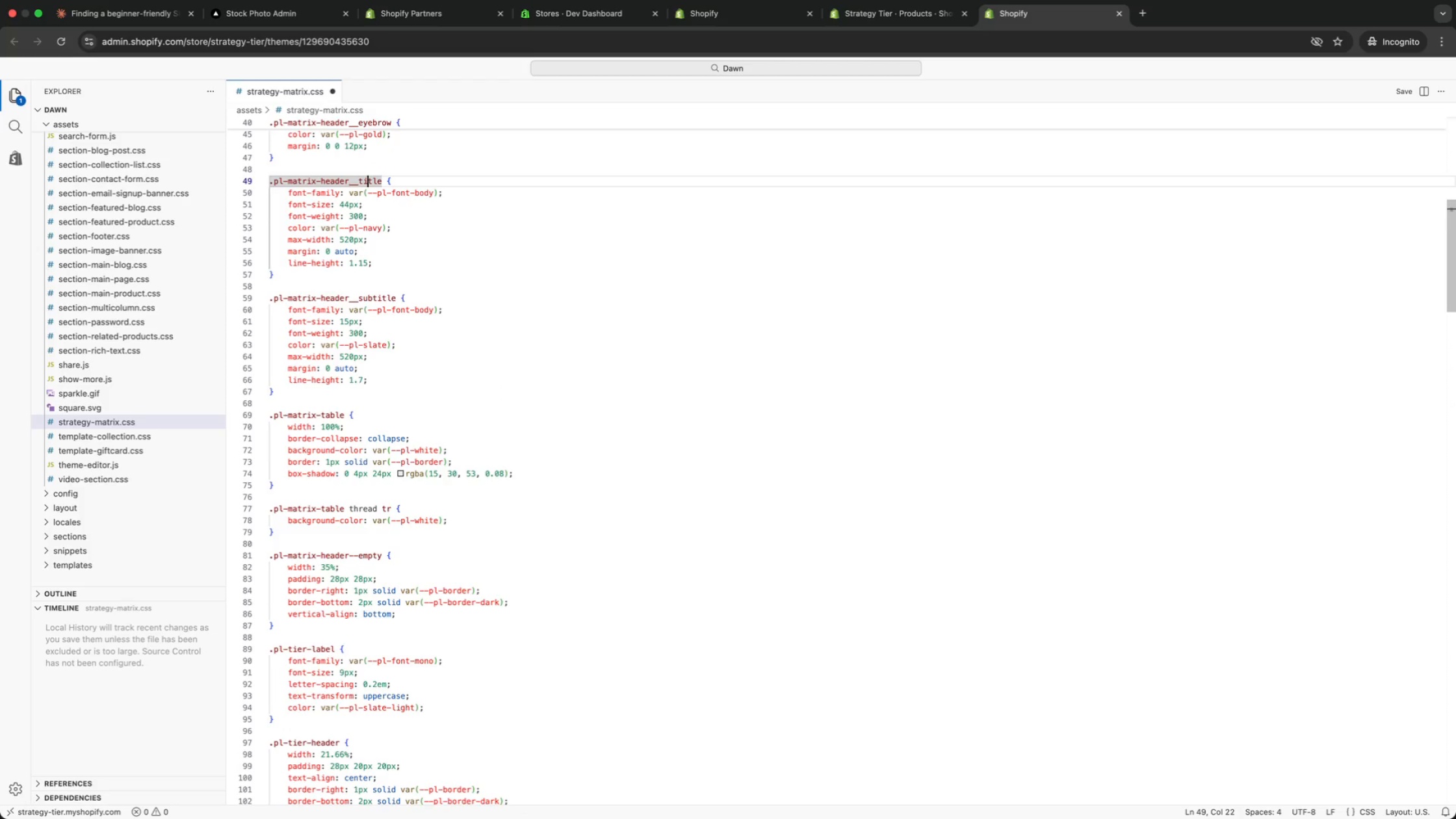 
key(ArrowUp)
 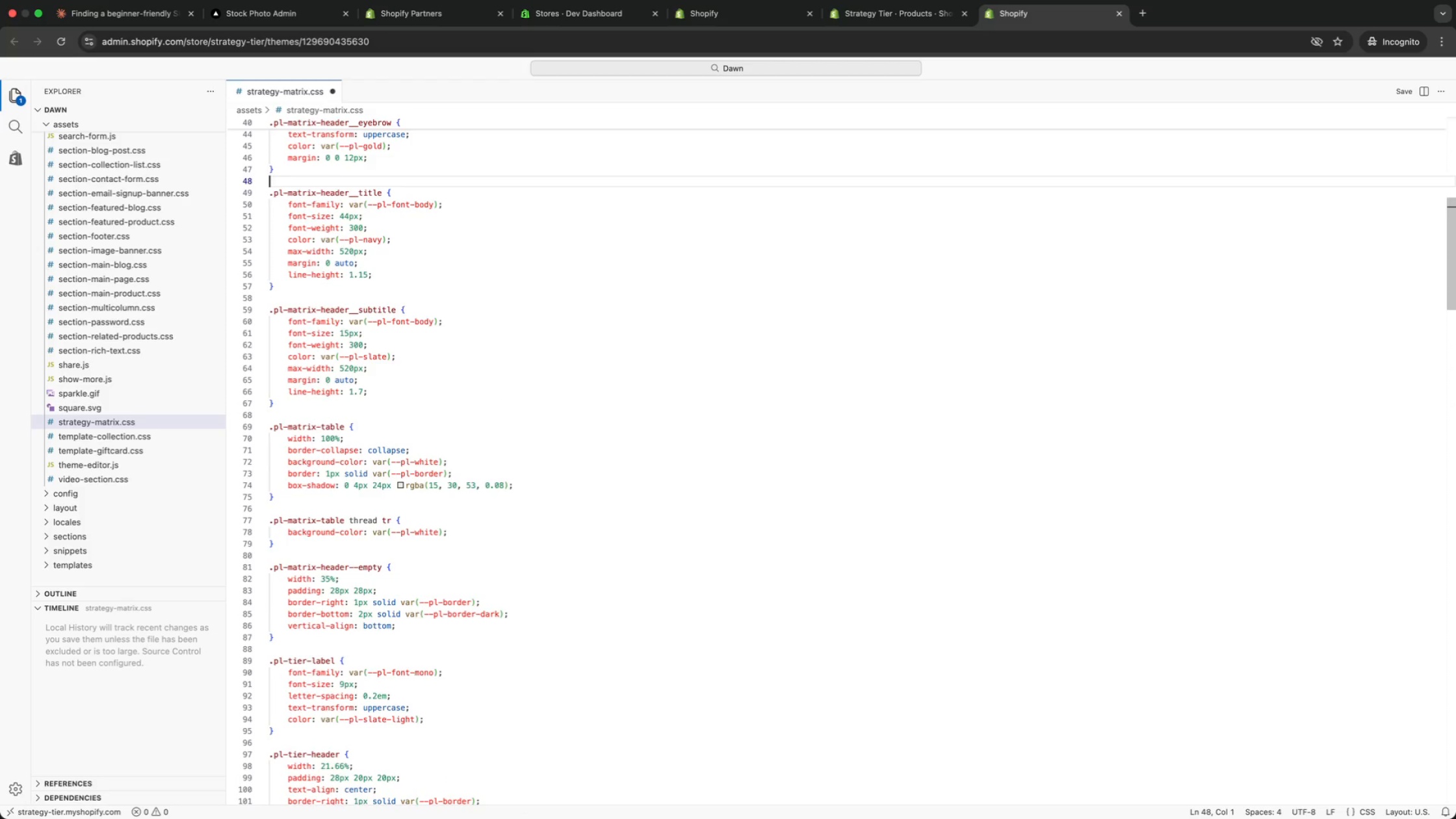 
key(ArrowUp)
 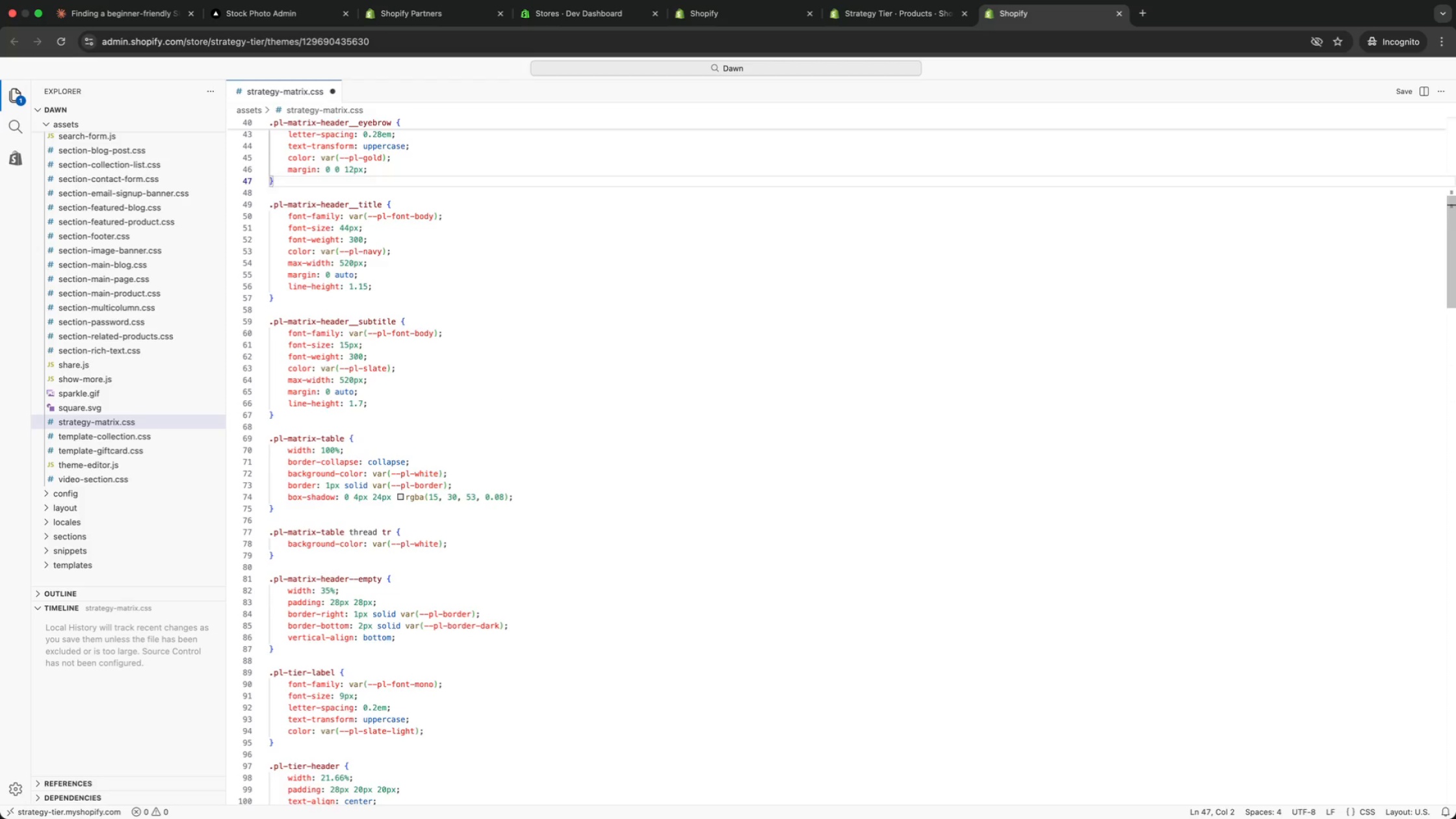 
key(ArrowDown)
 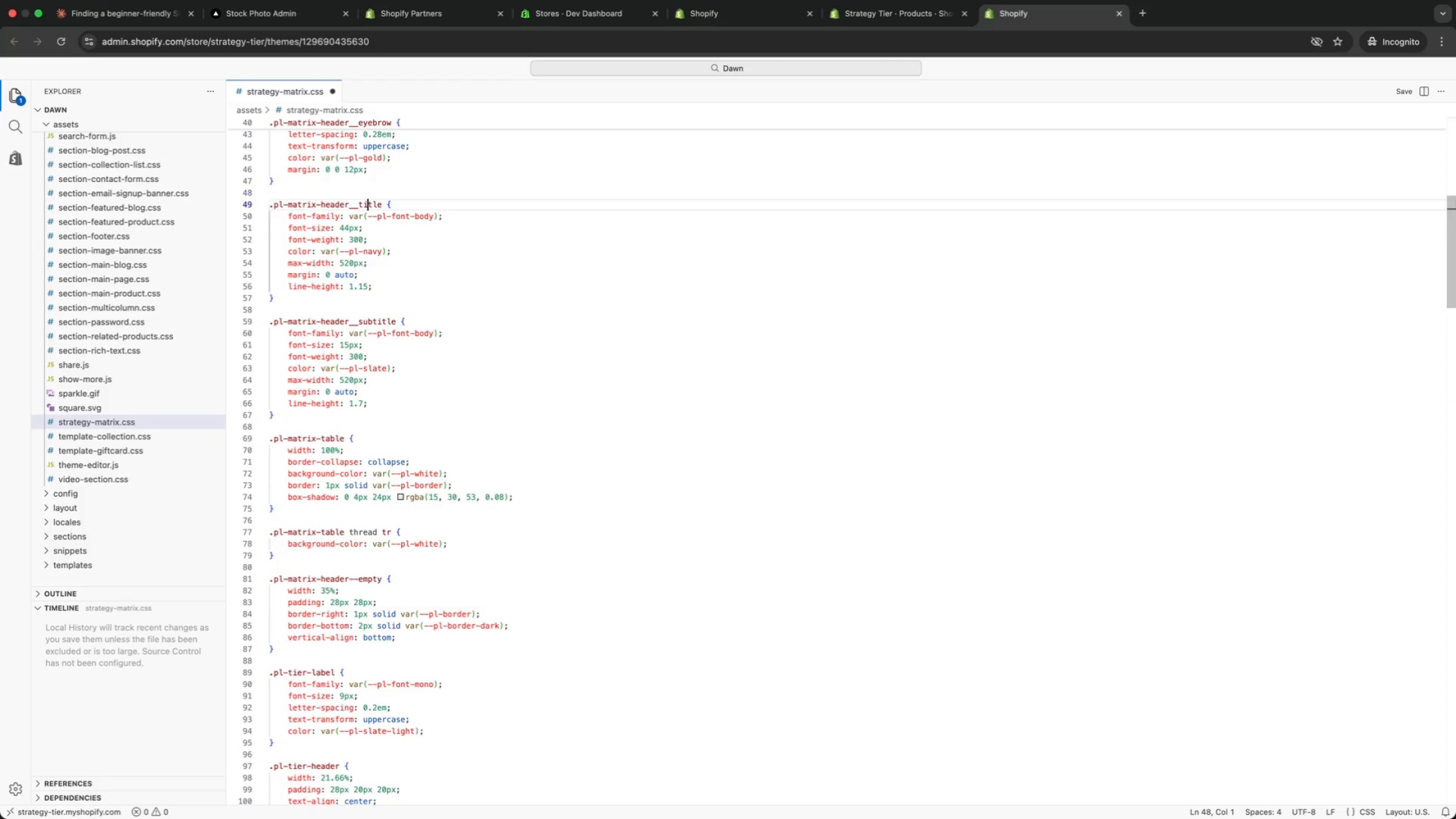 
key(ArrowDown)
 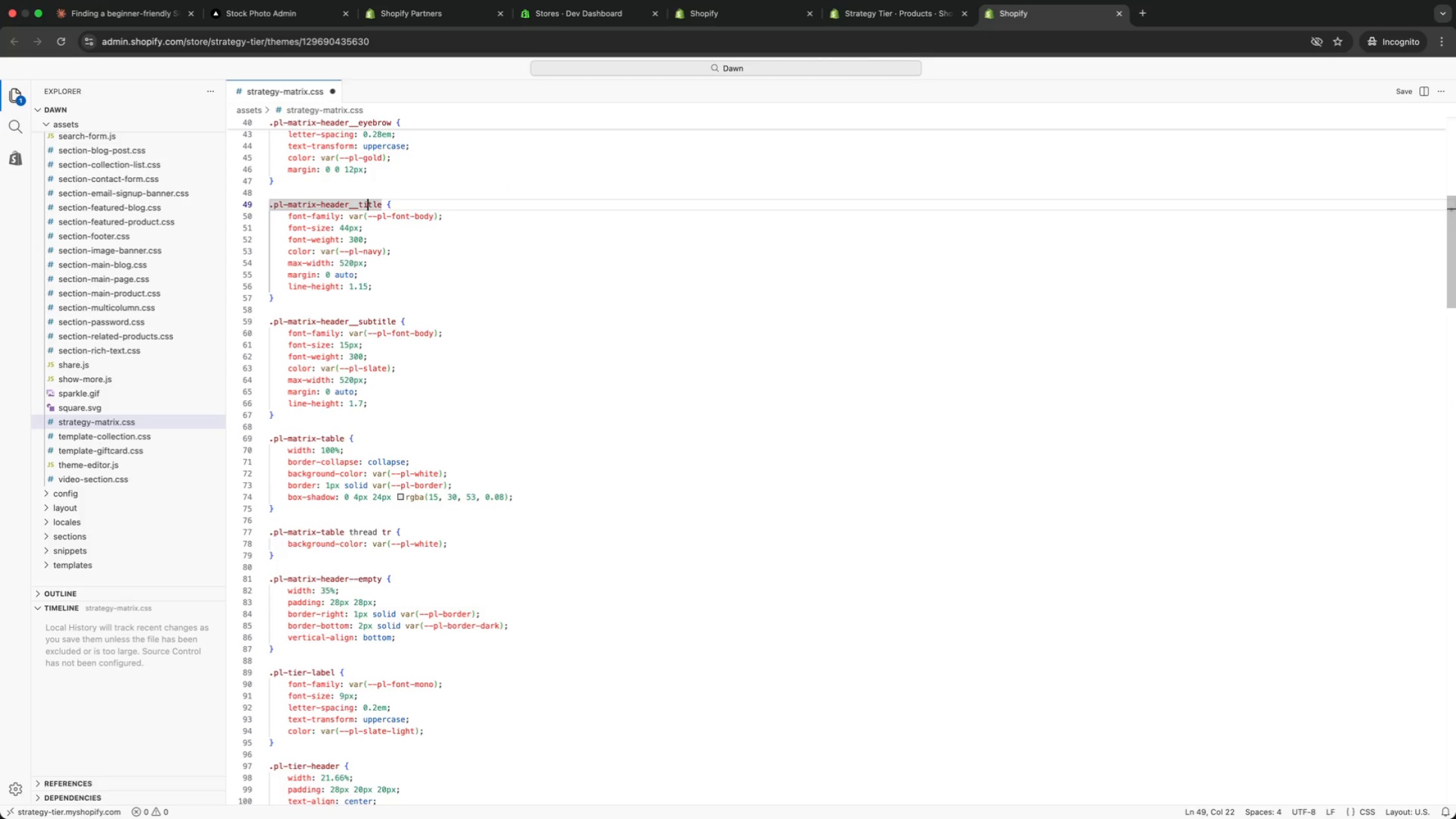 
key(ArrowDown)
 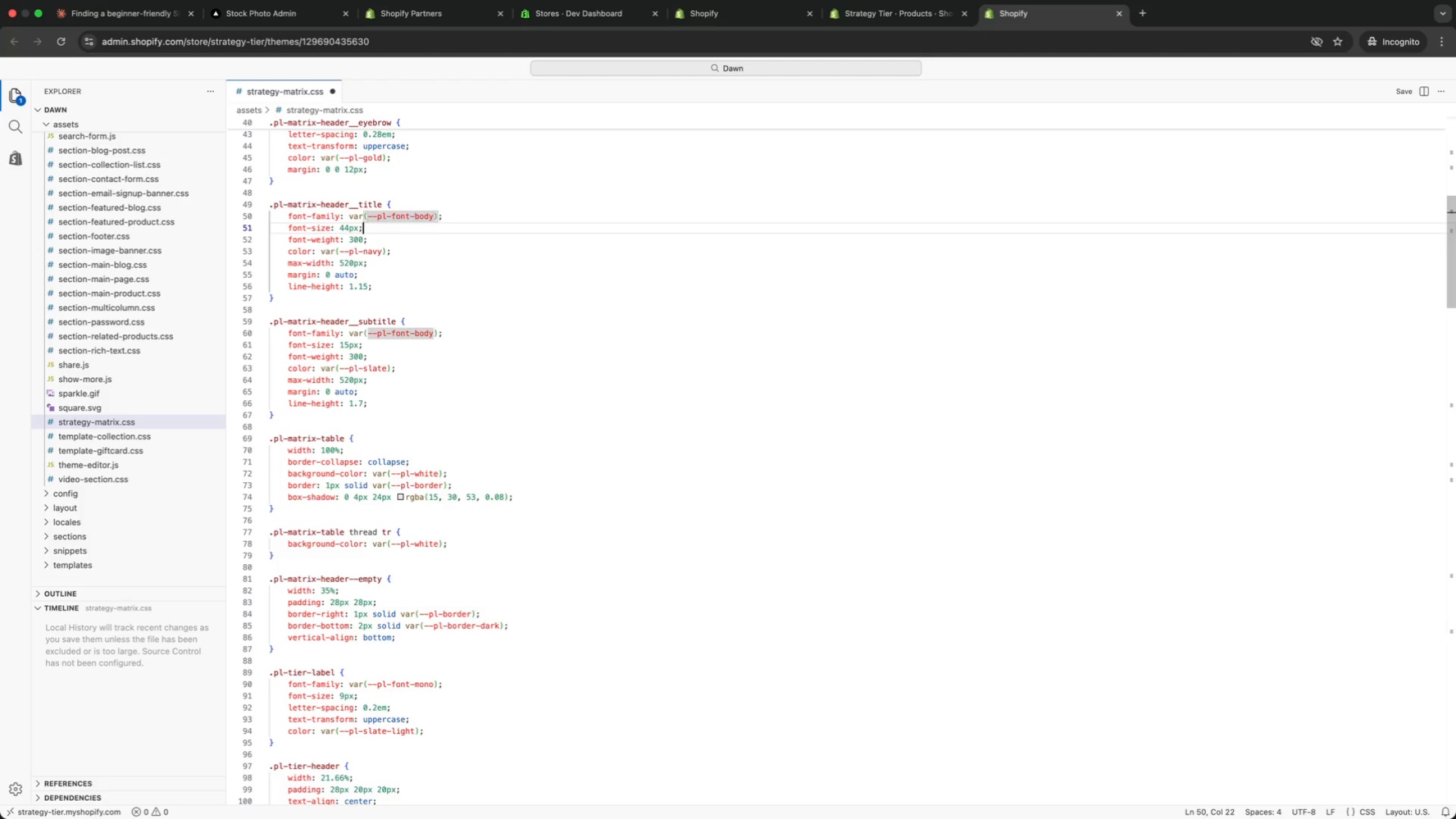 
key(ArrowDown)
 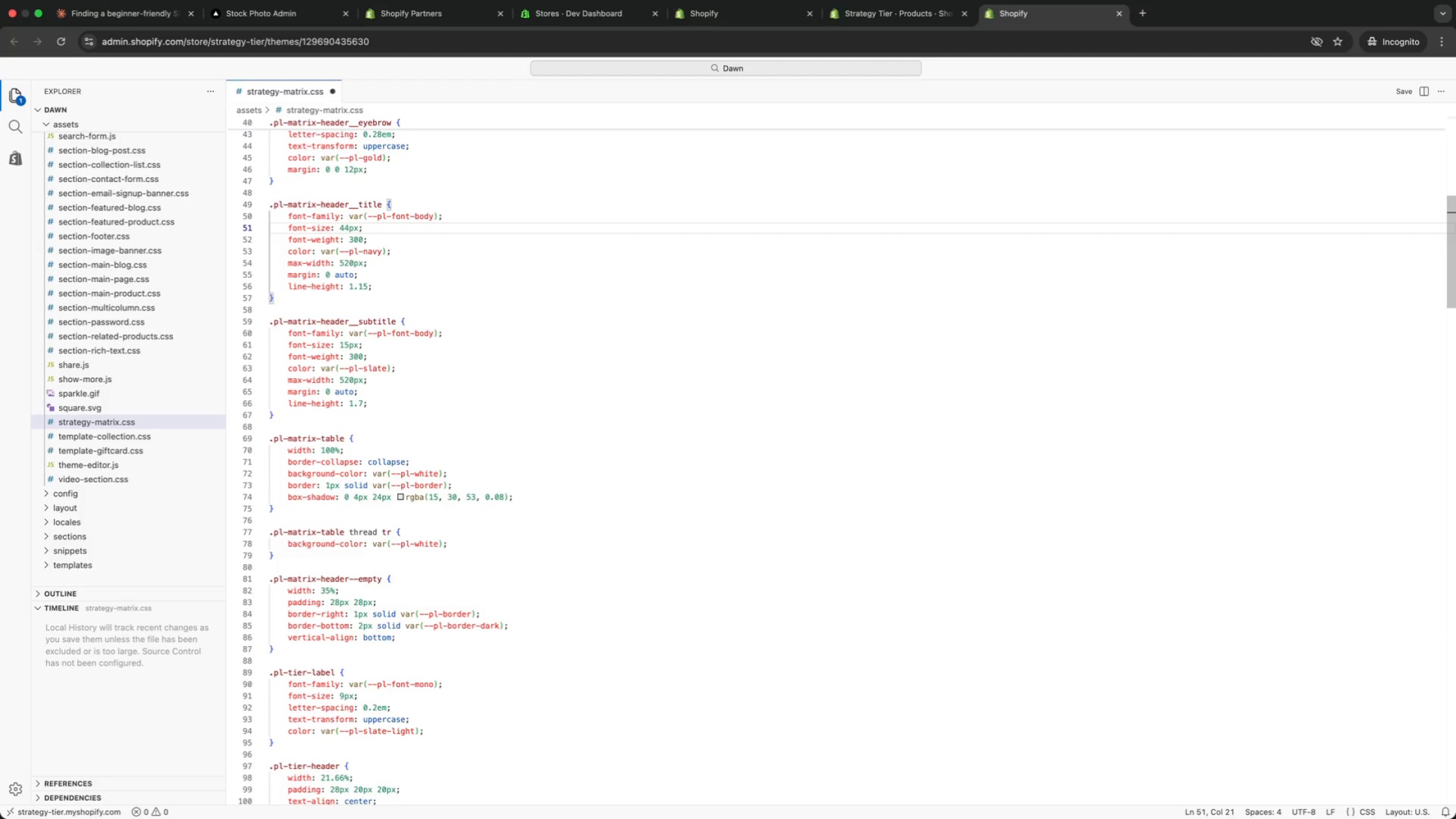 
key(ArrowDown)
 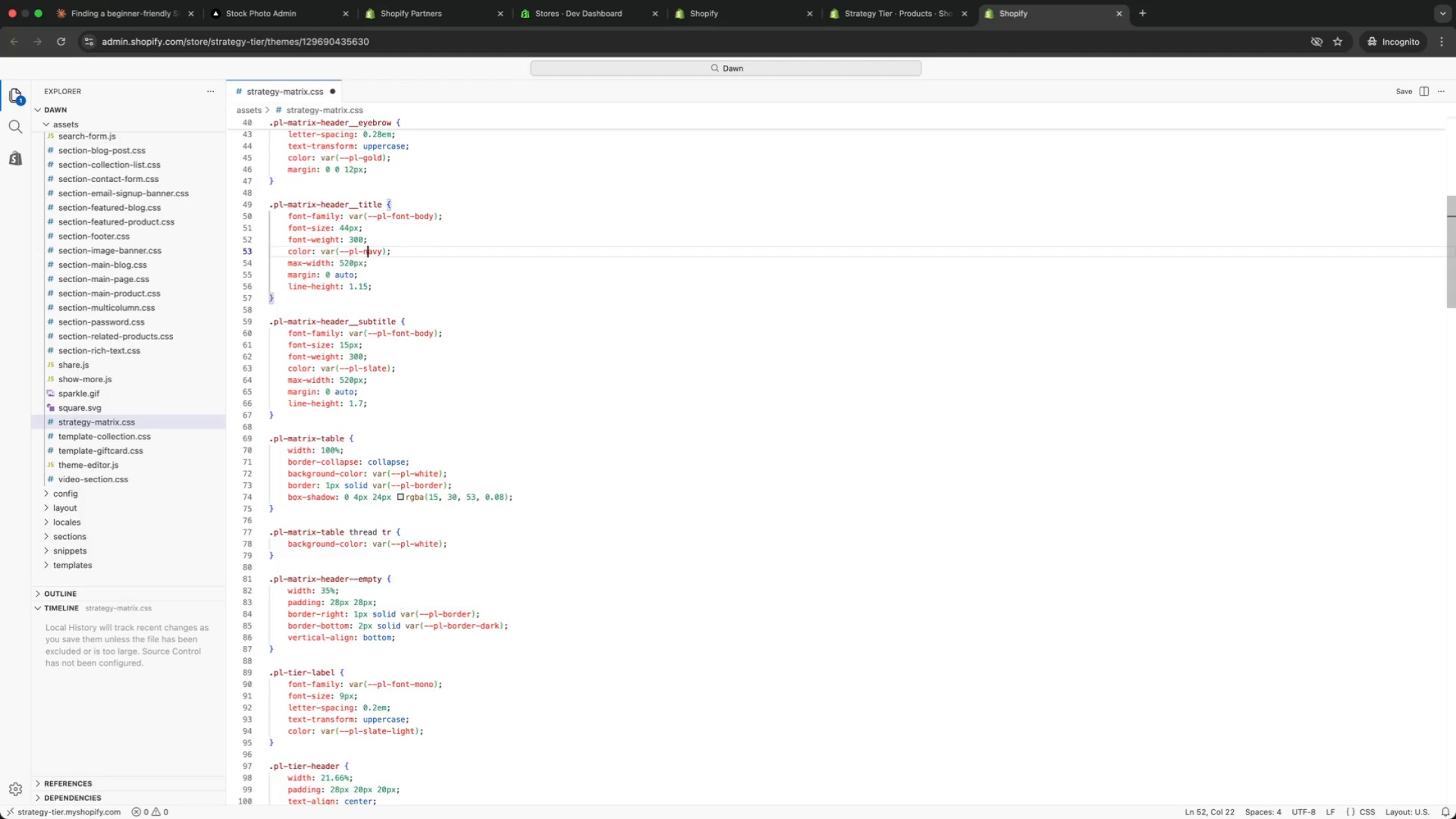 
key(ArrowDown)
 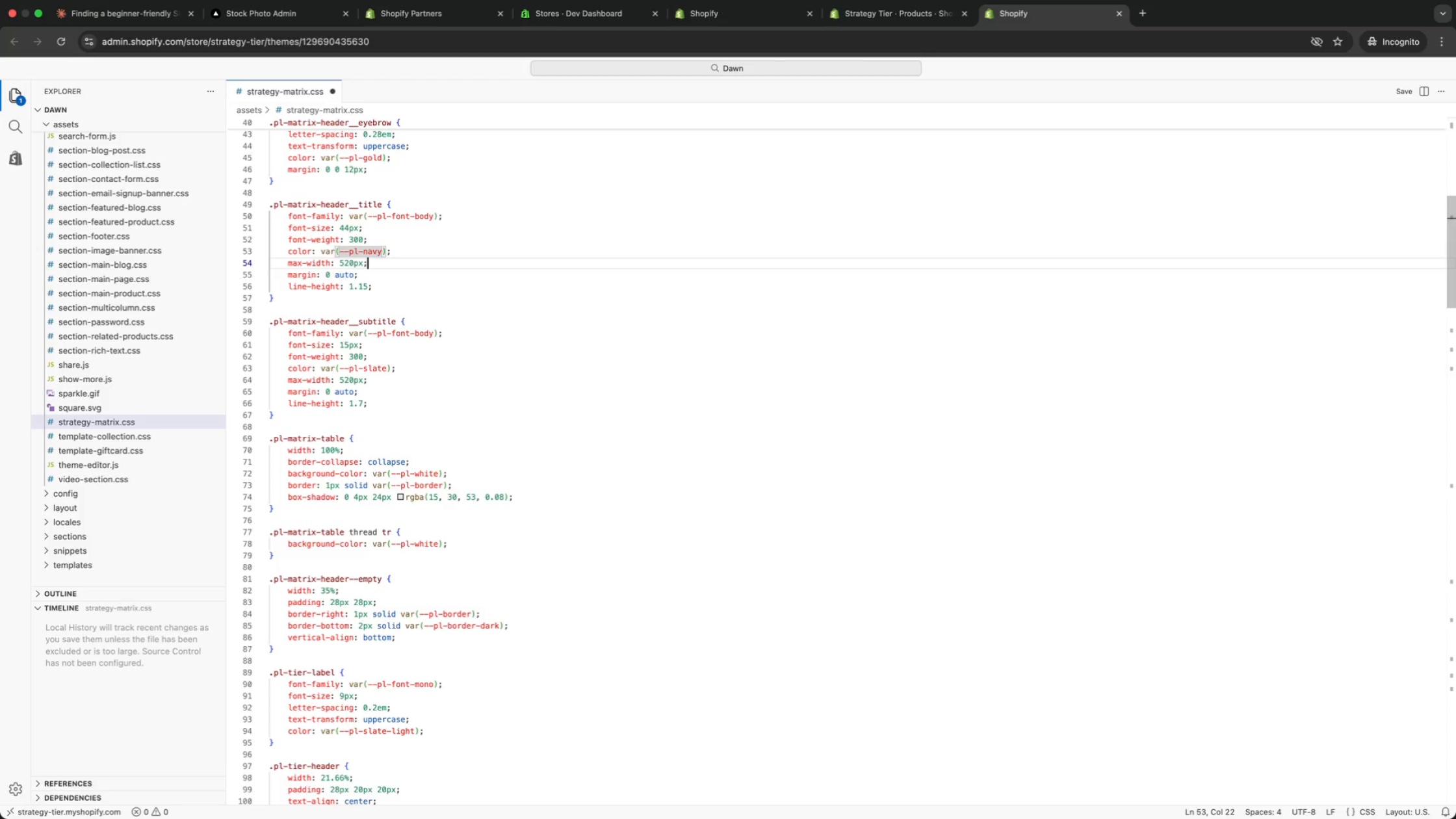 
key(ArrowDown)
 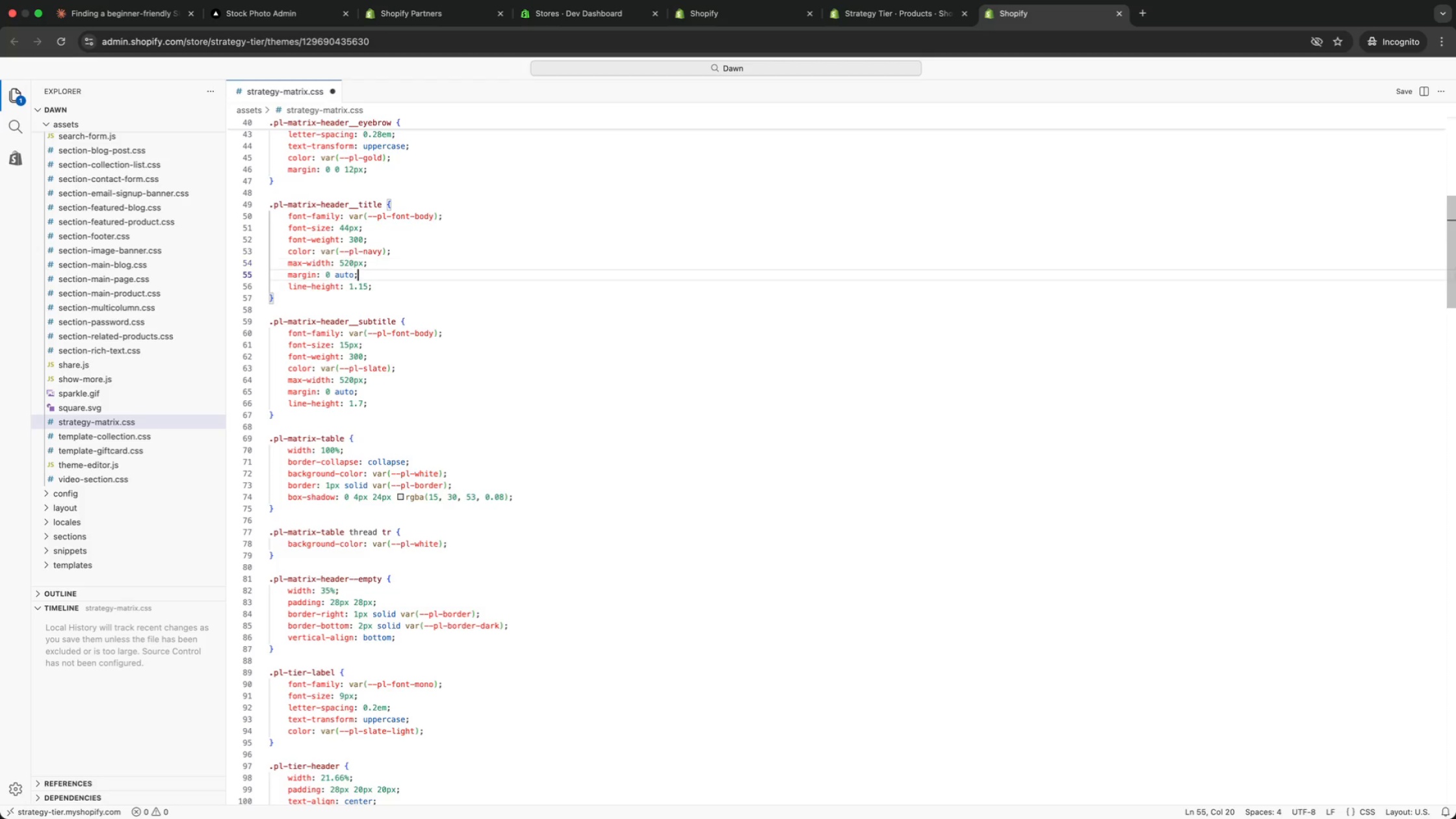 
key(ArrowDown)
 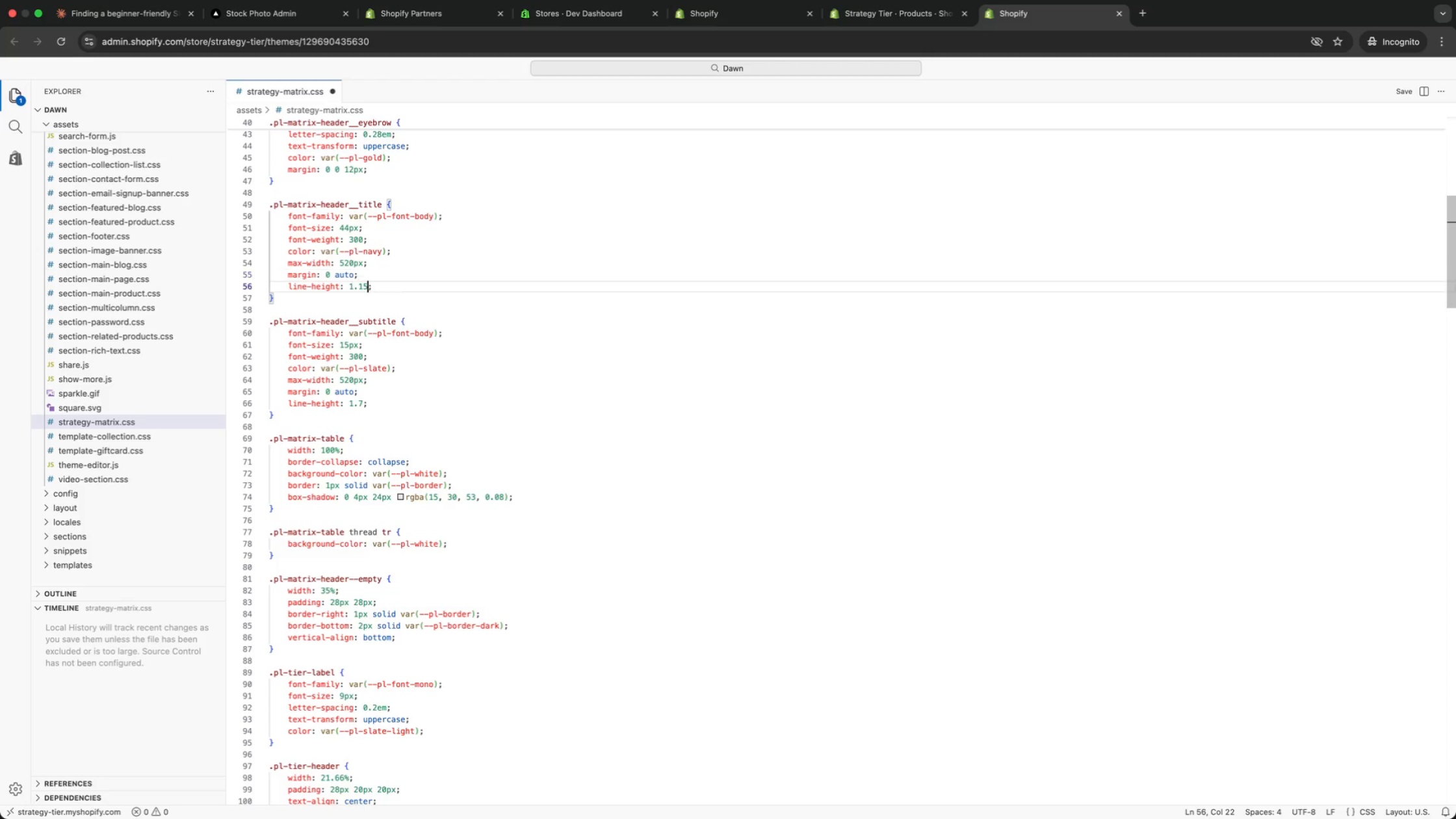 
key(ArrowDown)
 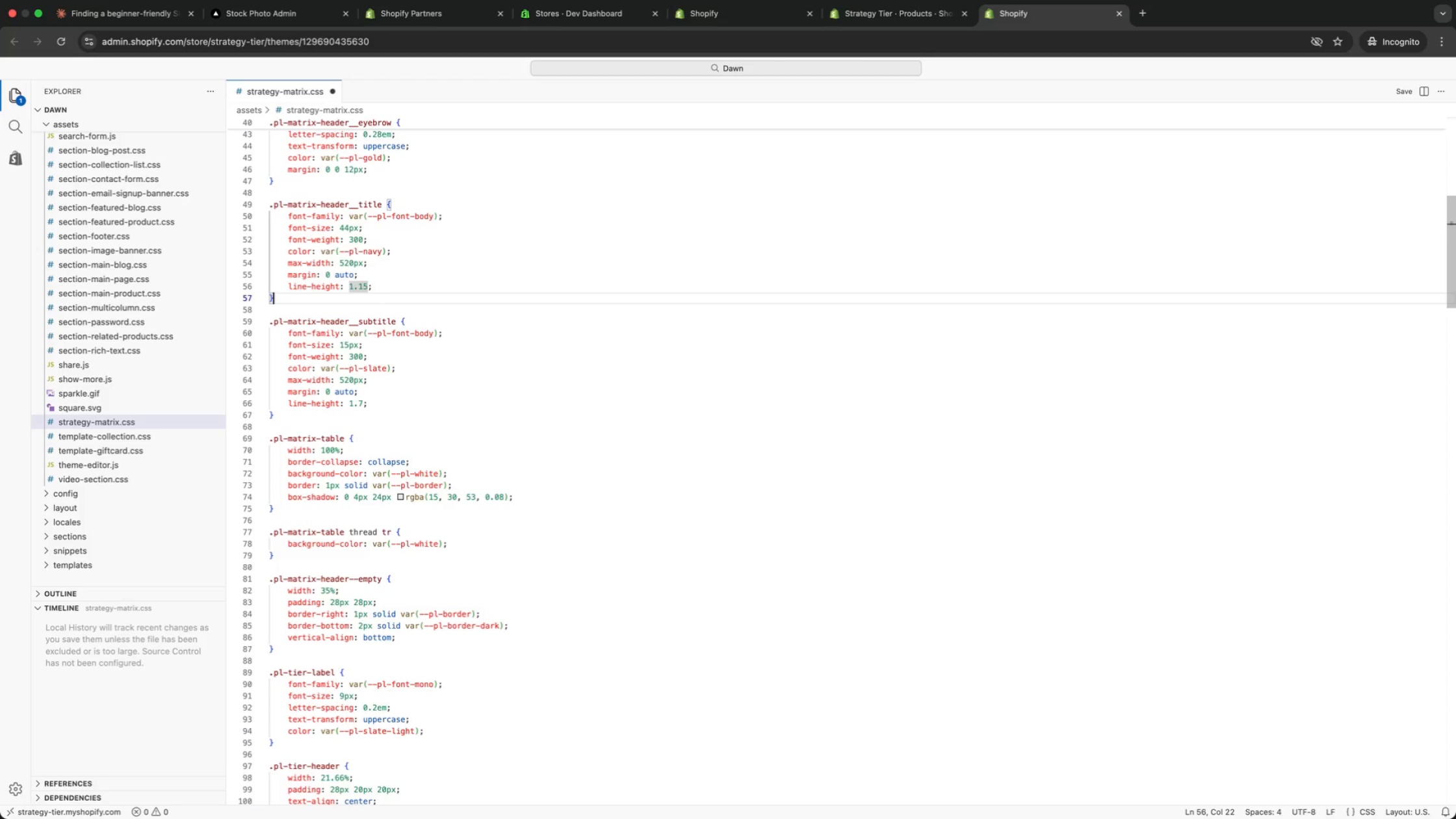 
key(ArrowDown)
 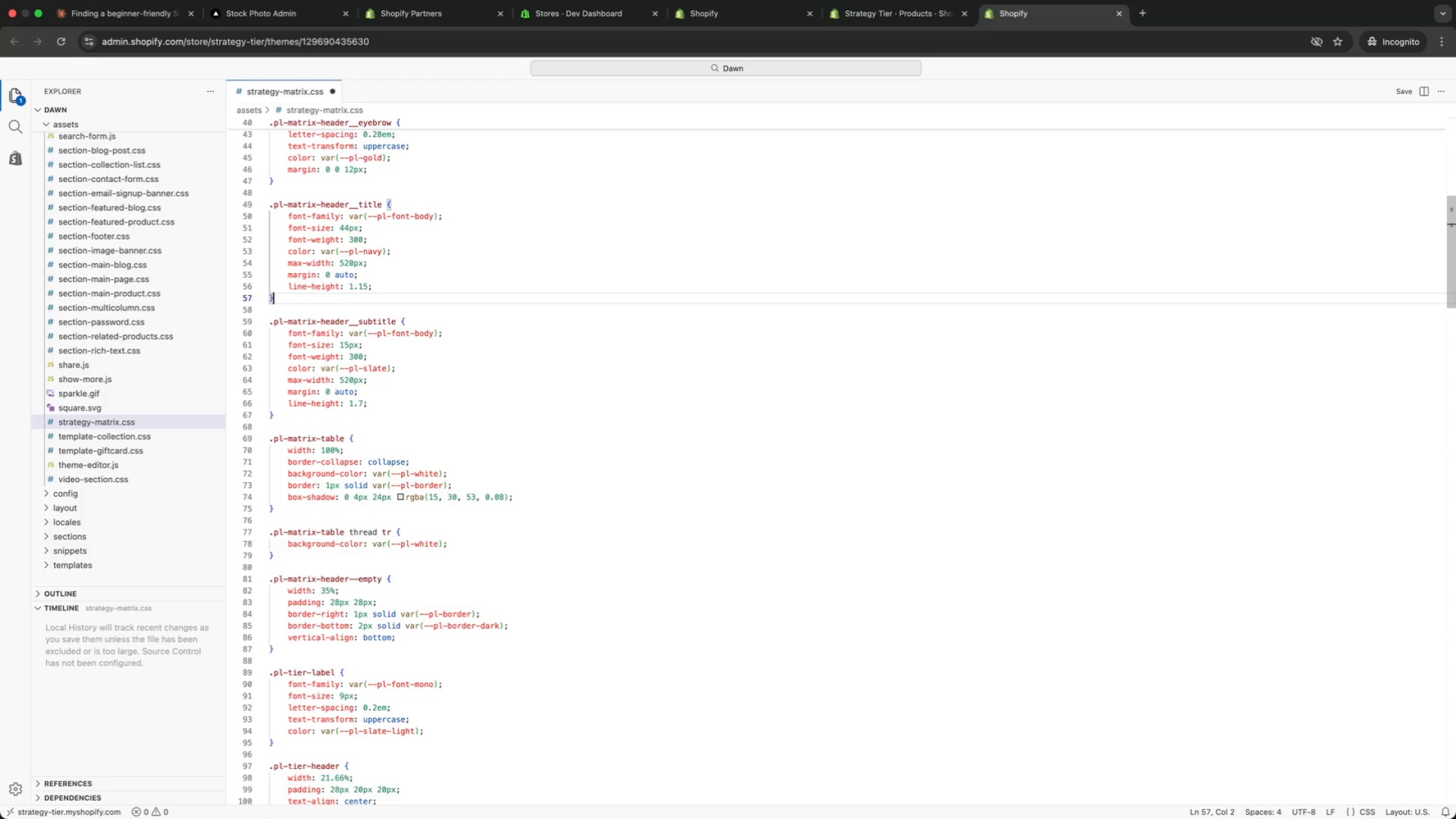 
key(ArrowDown)
 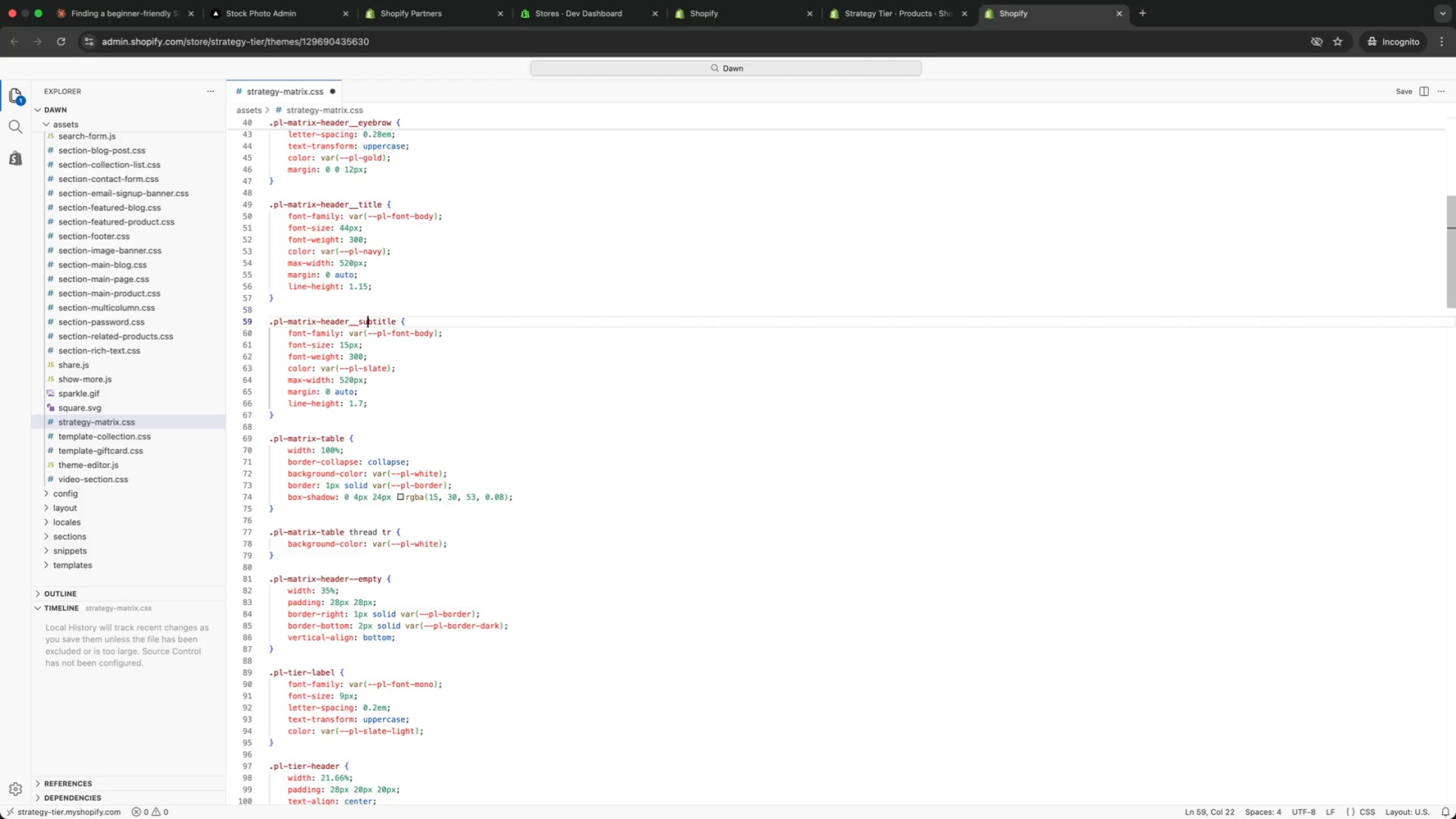 
key(ArrowDown)
 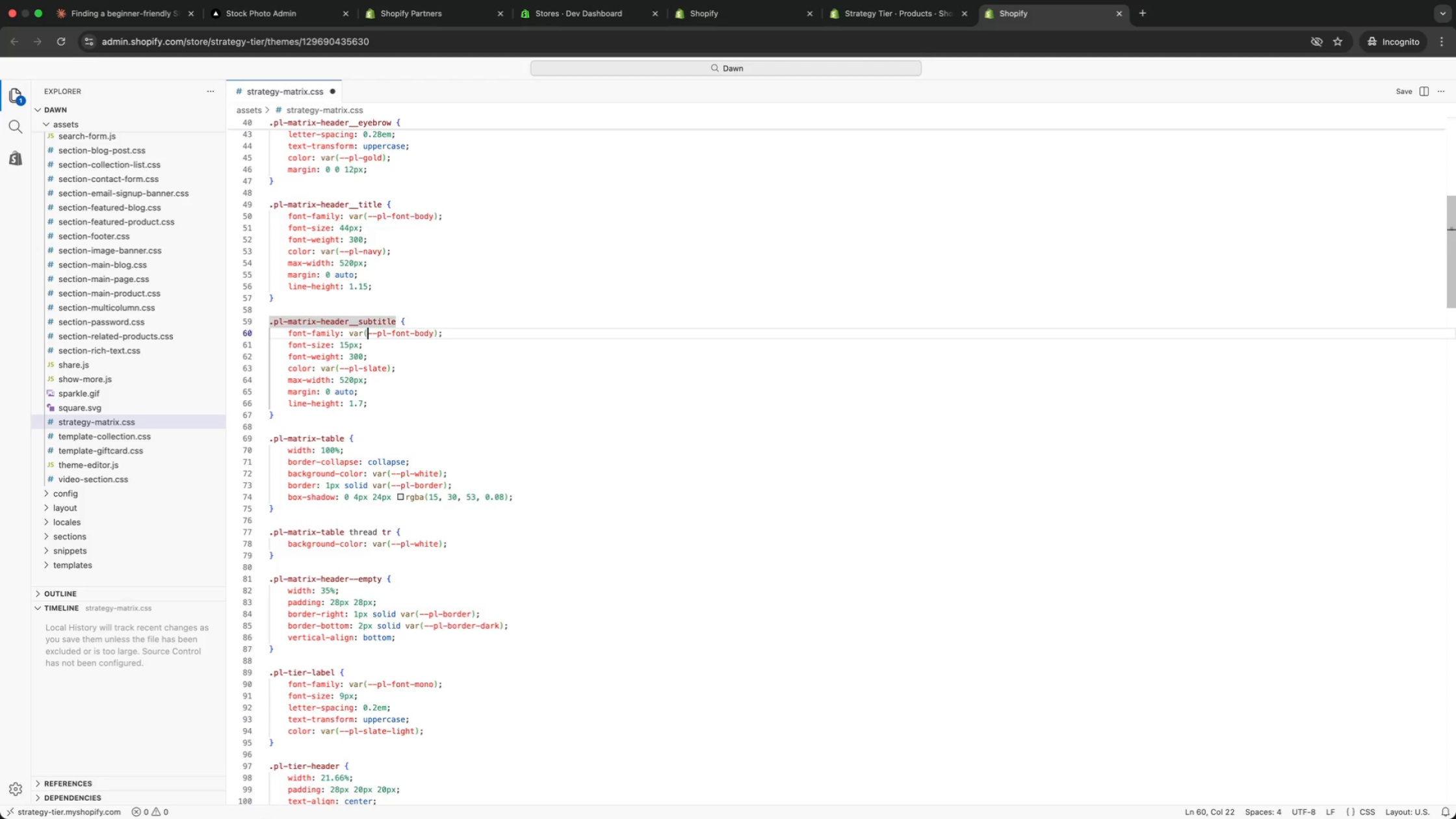 
key(ArrowDown)
 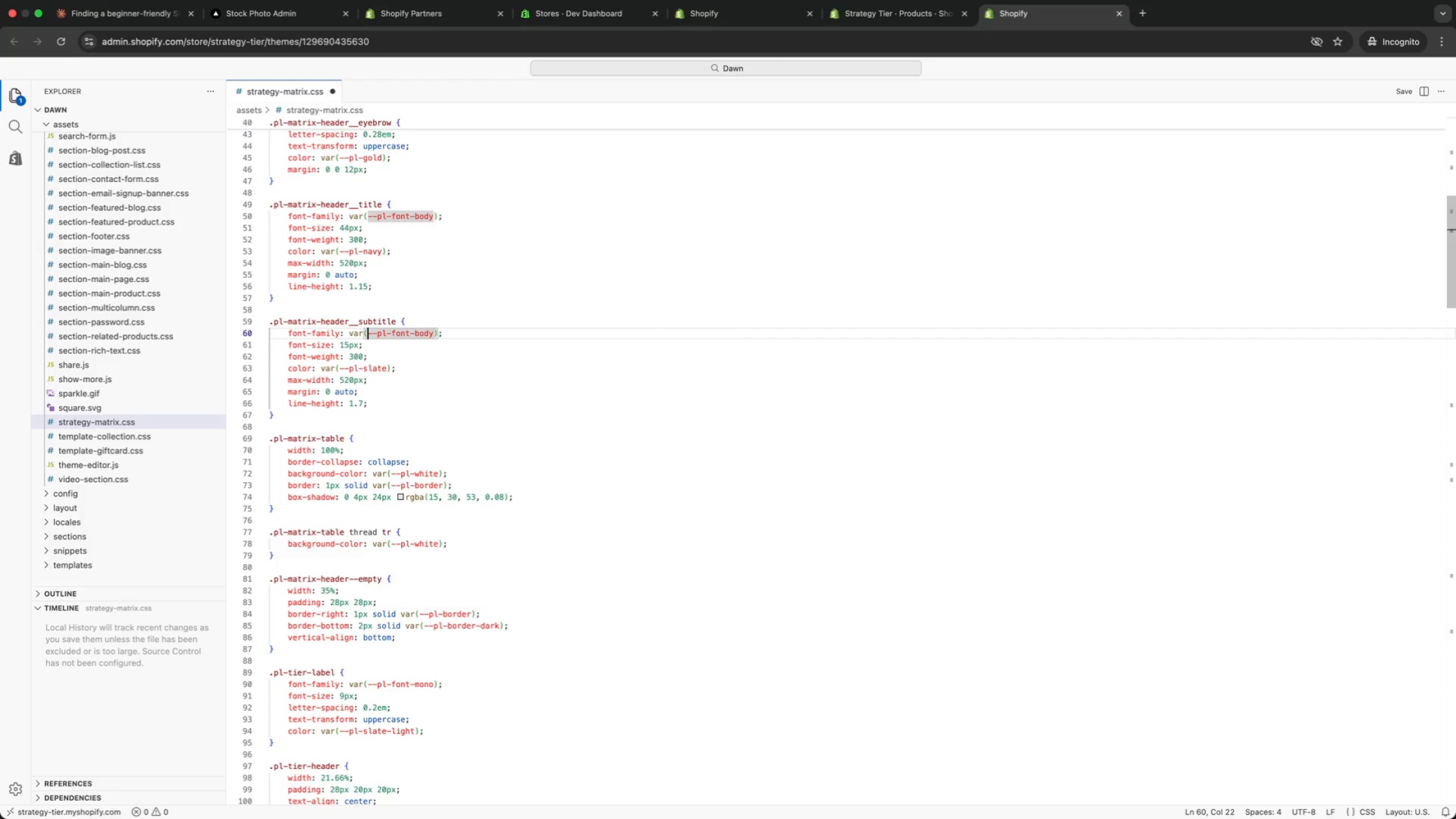 
wait(5.28)
 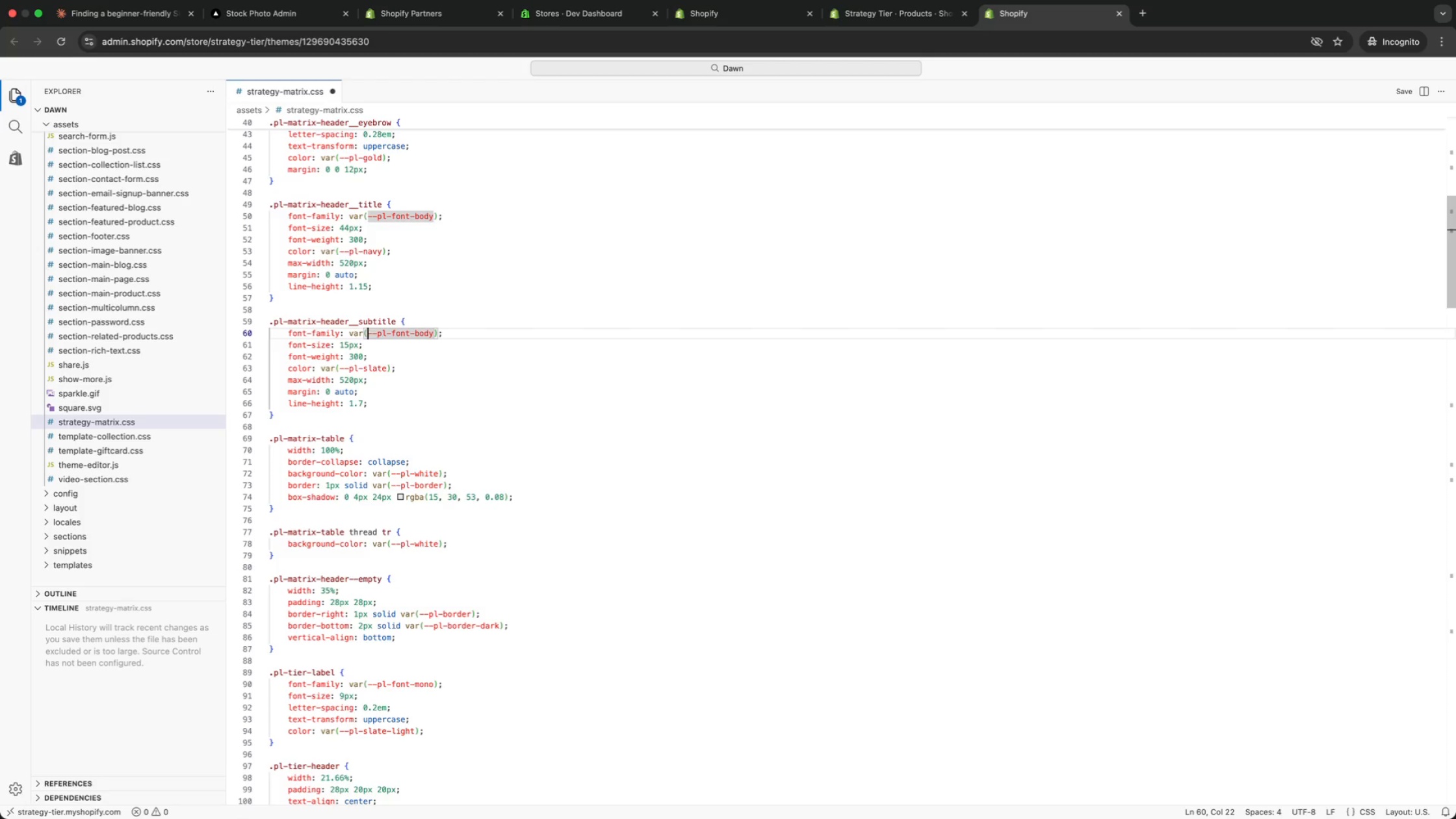 
key(ArrowDown)
 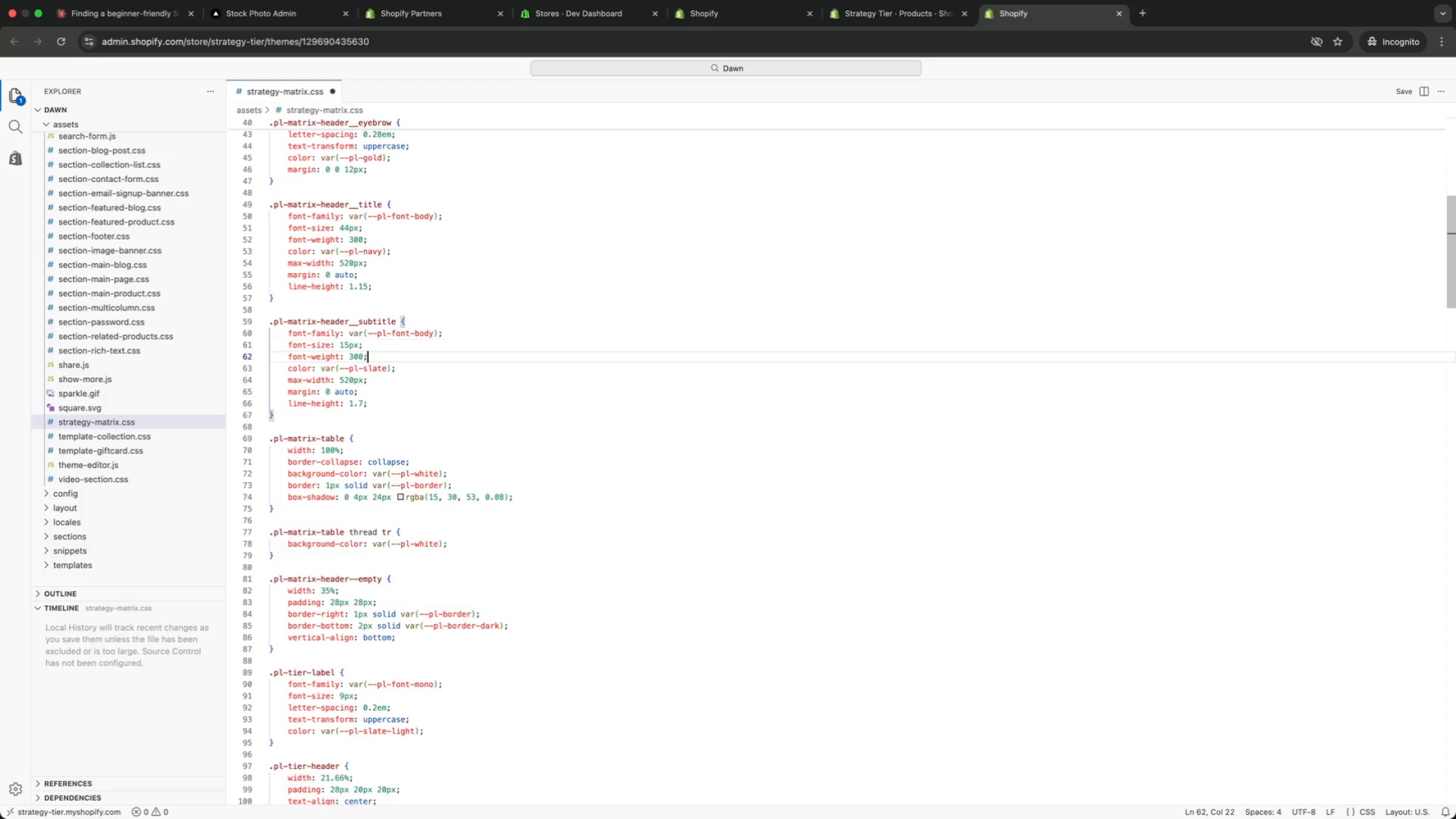 
key(ArrowDown)
 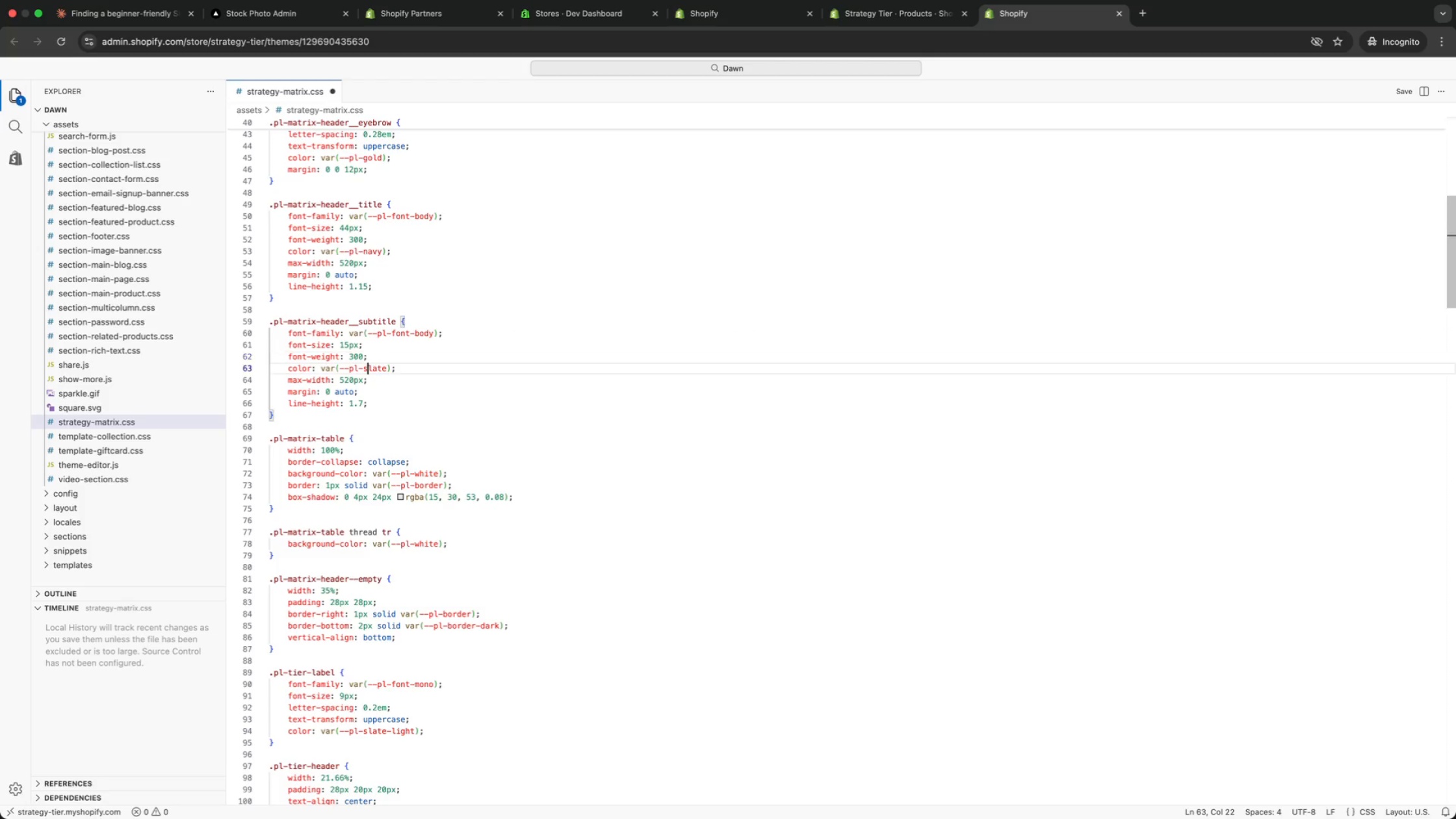 
key(ArrowDown)
 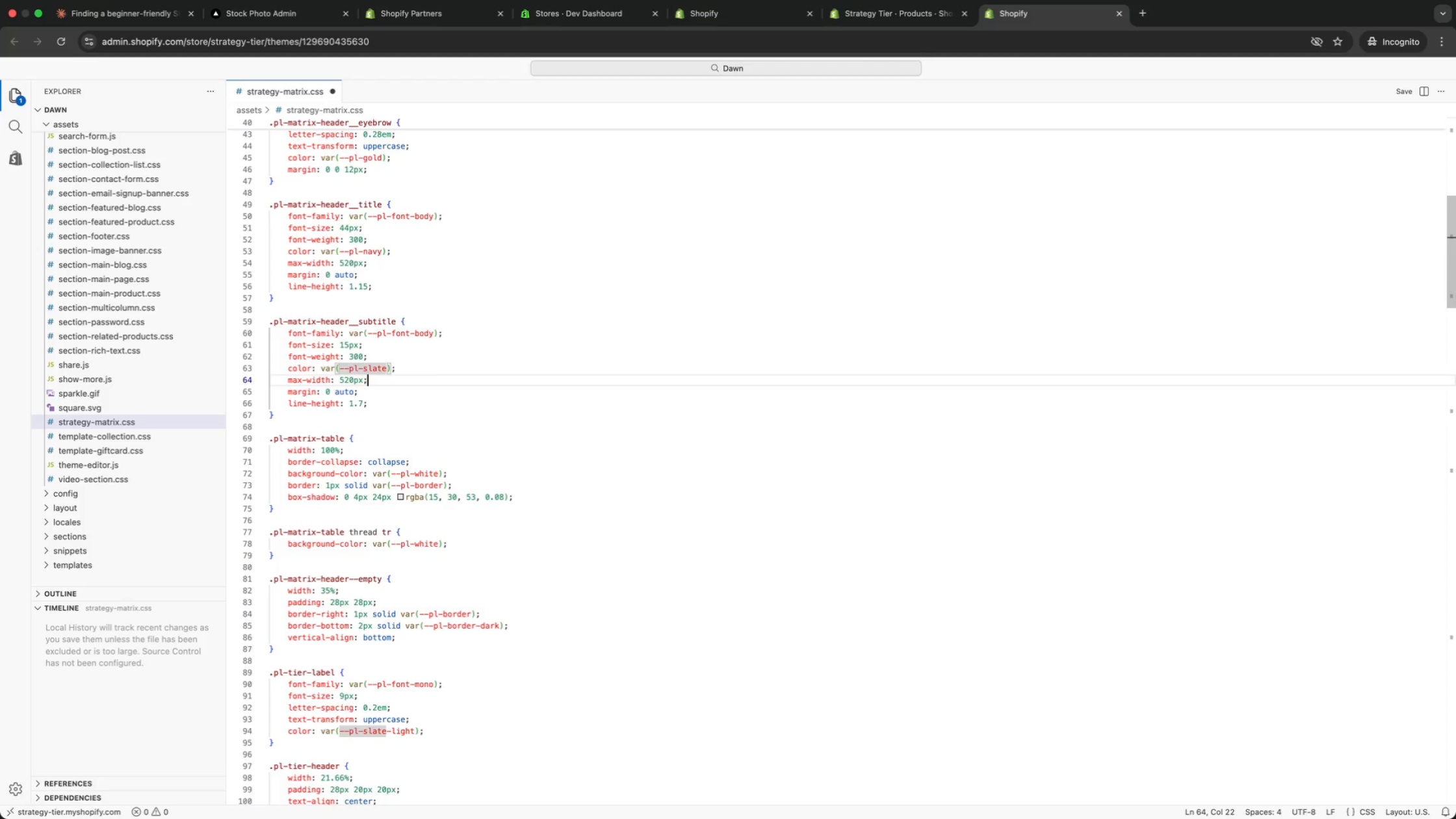 
key(ArrowDown)
 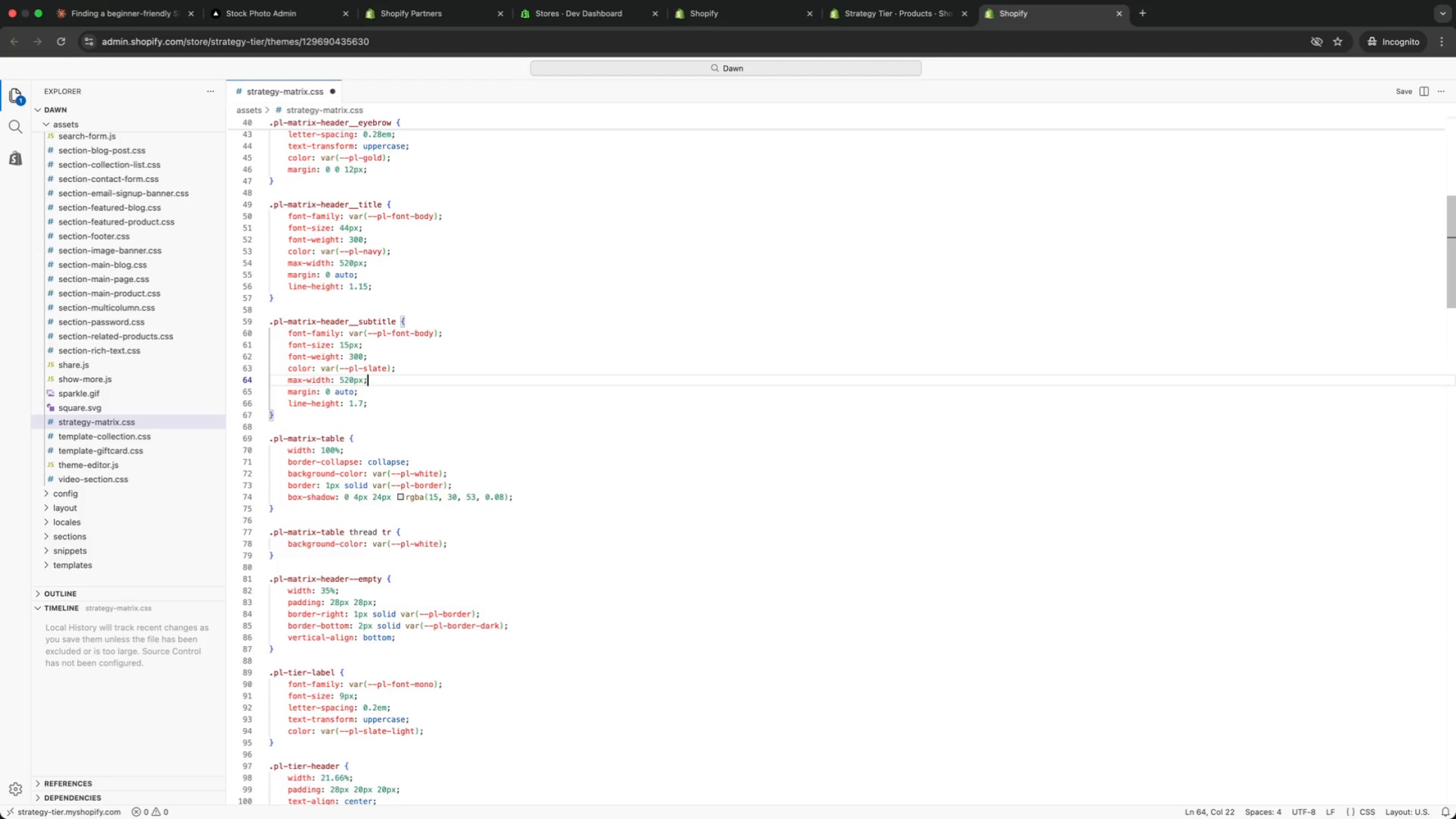 
key(ArrowDown)
 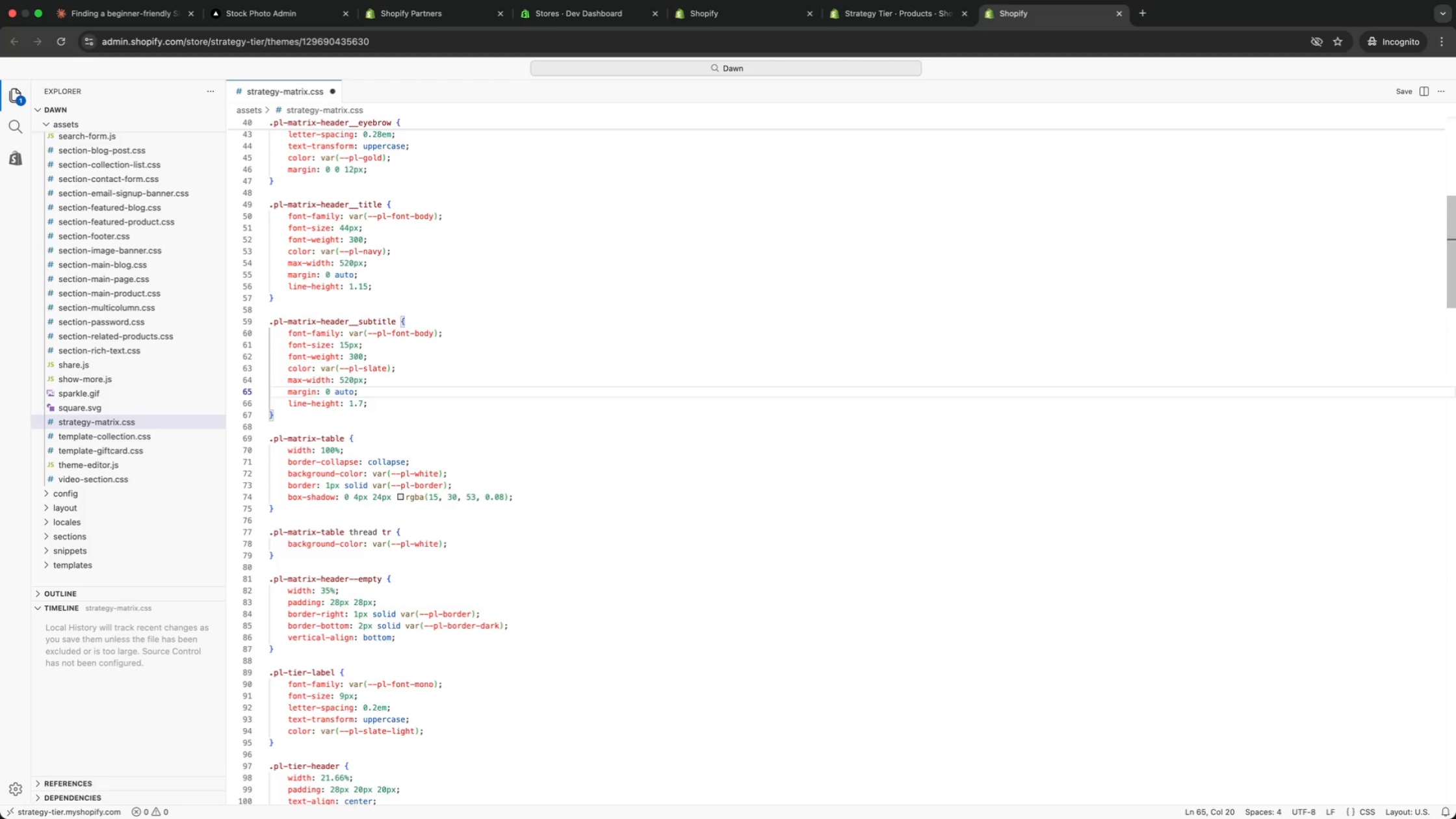 
key(ArrowDown)
 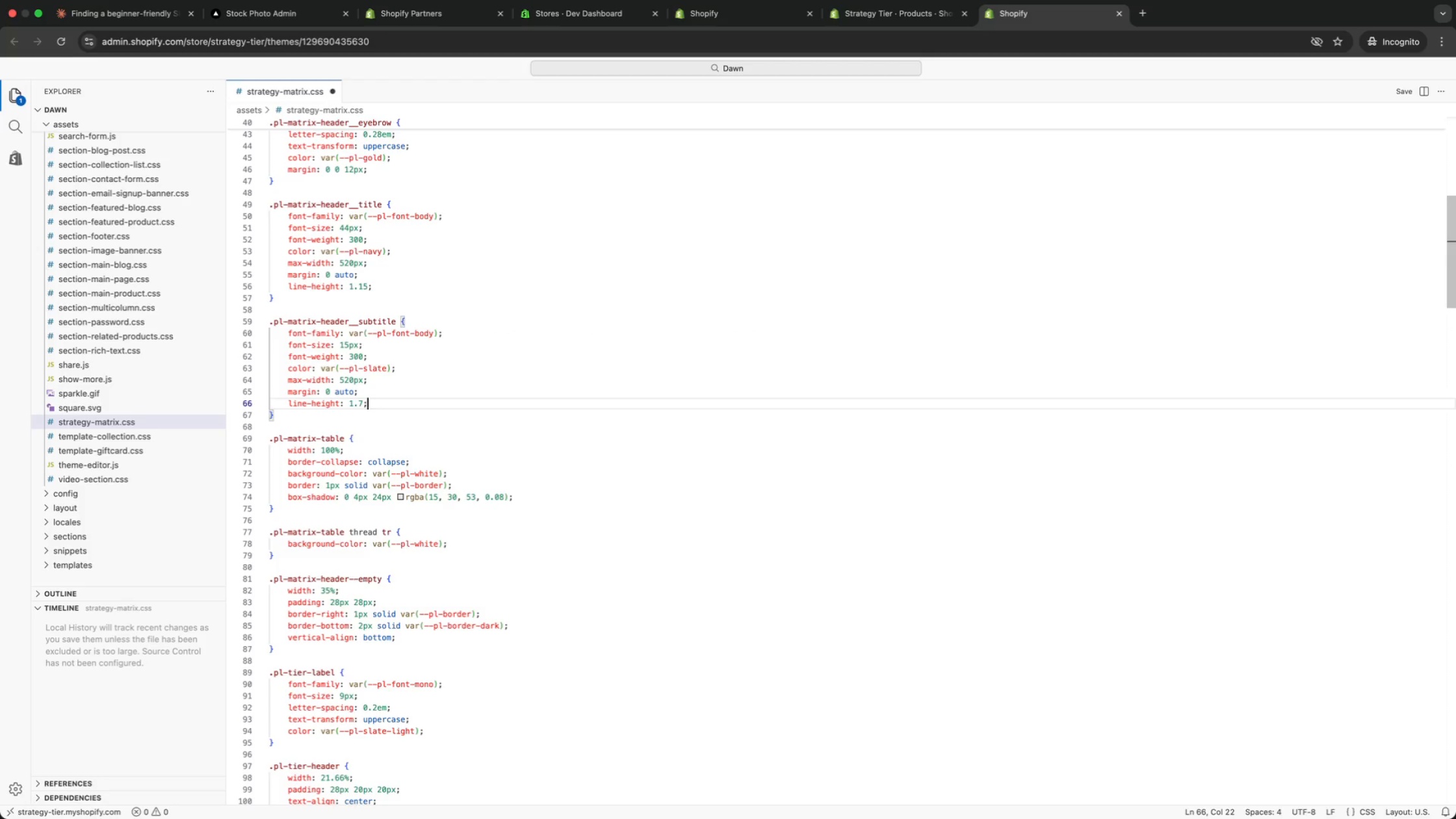 
key(ArrowDown)
 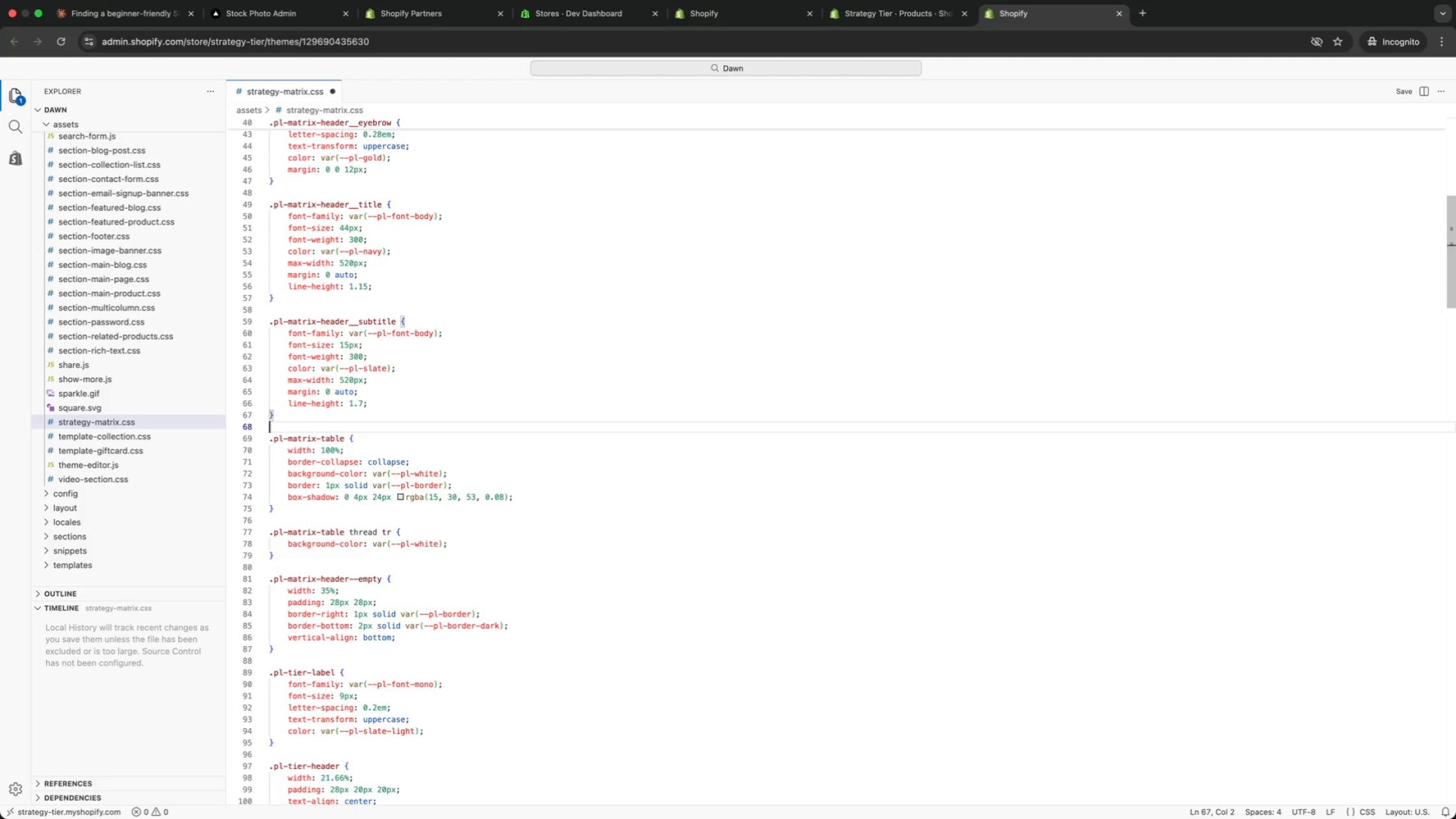 
key(ArrowDown)
 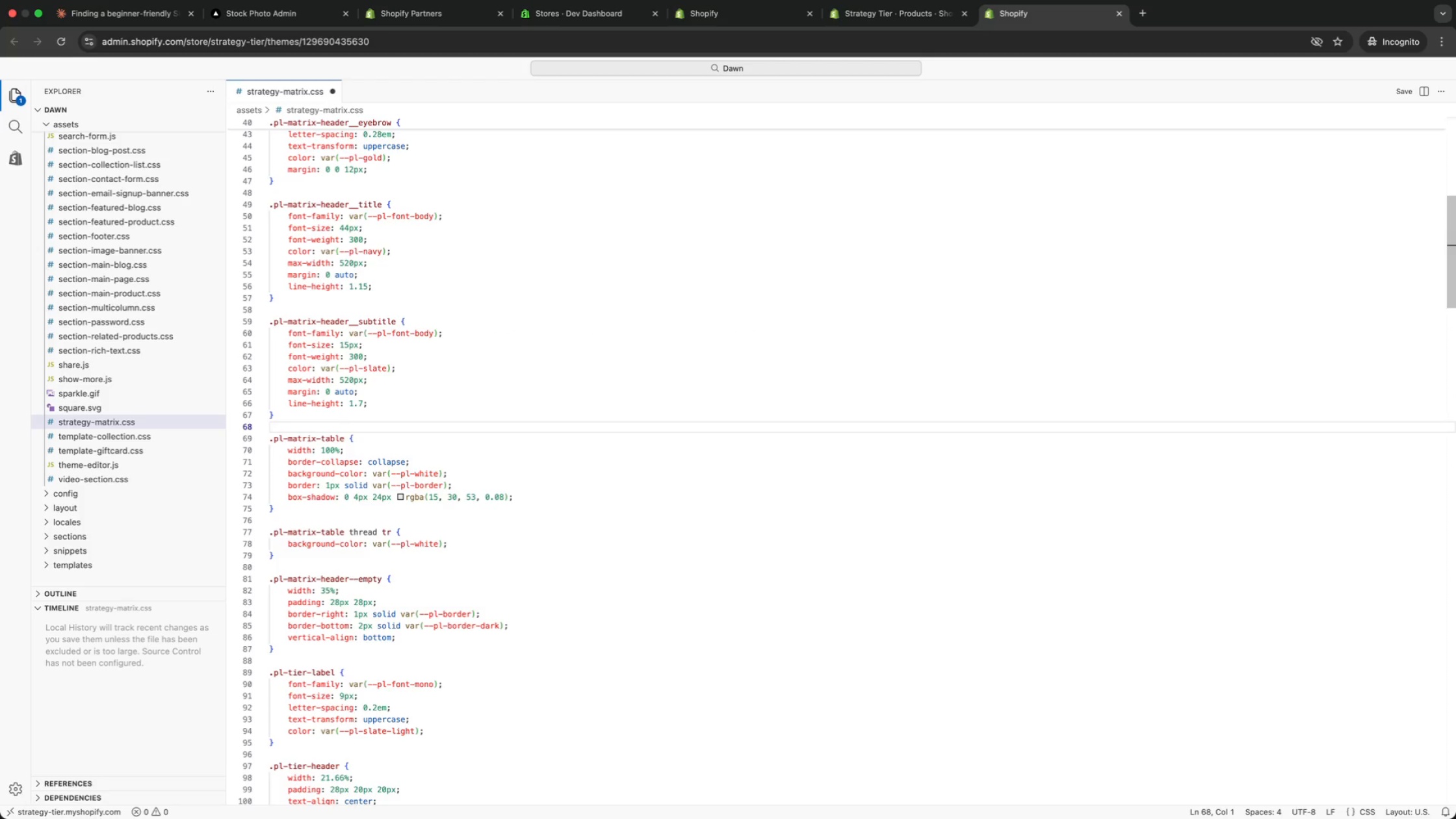 
key(ArrowDown)
 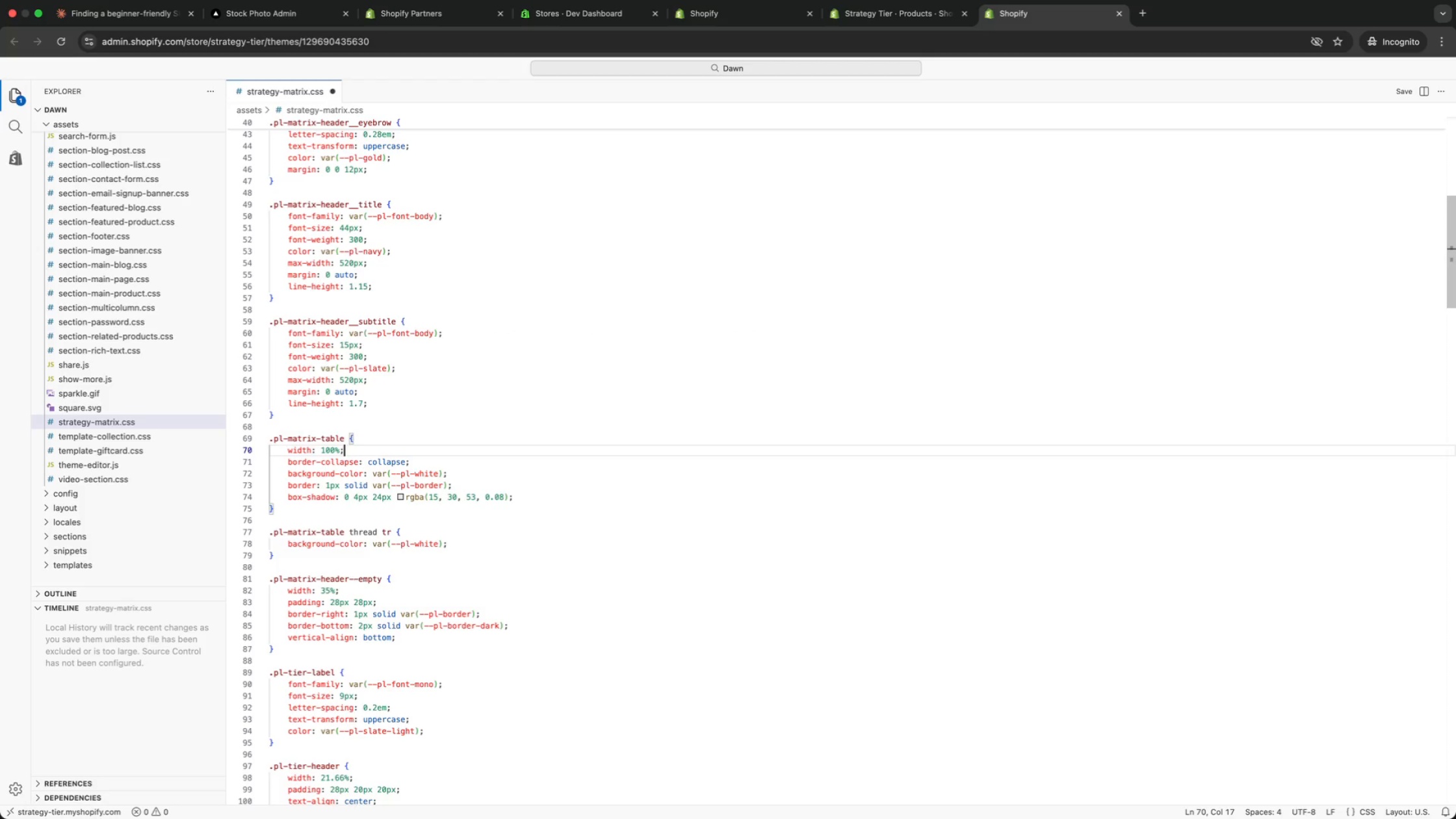 
key(ArrowDown)
 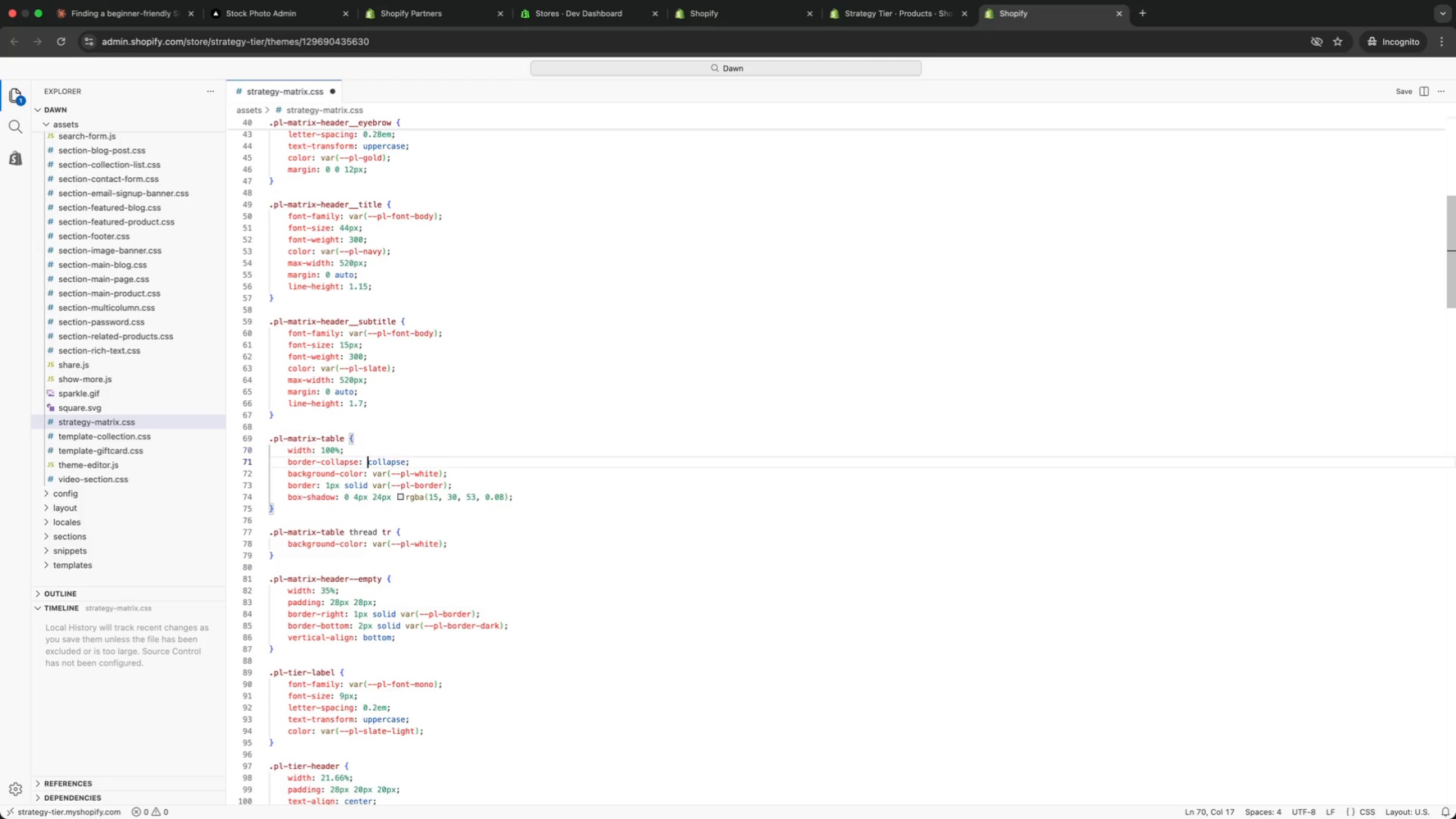 
key(ArrowDown)
 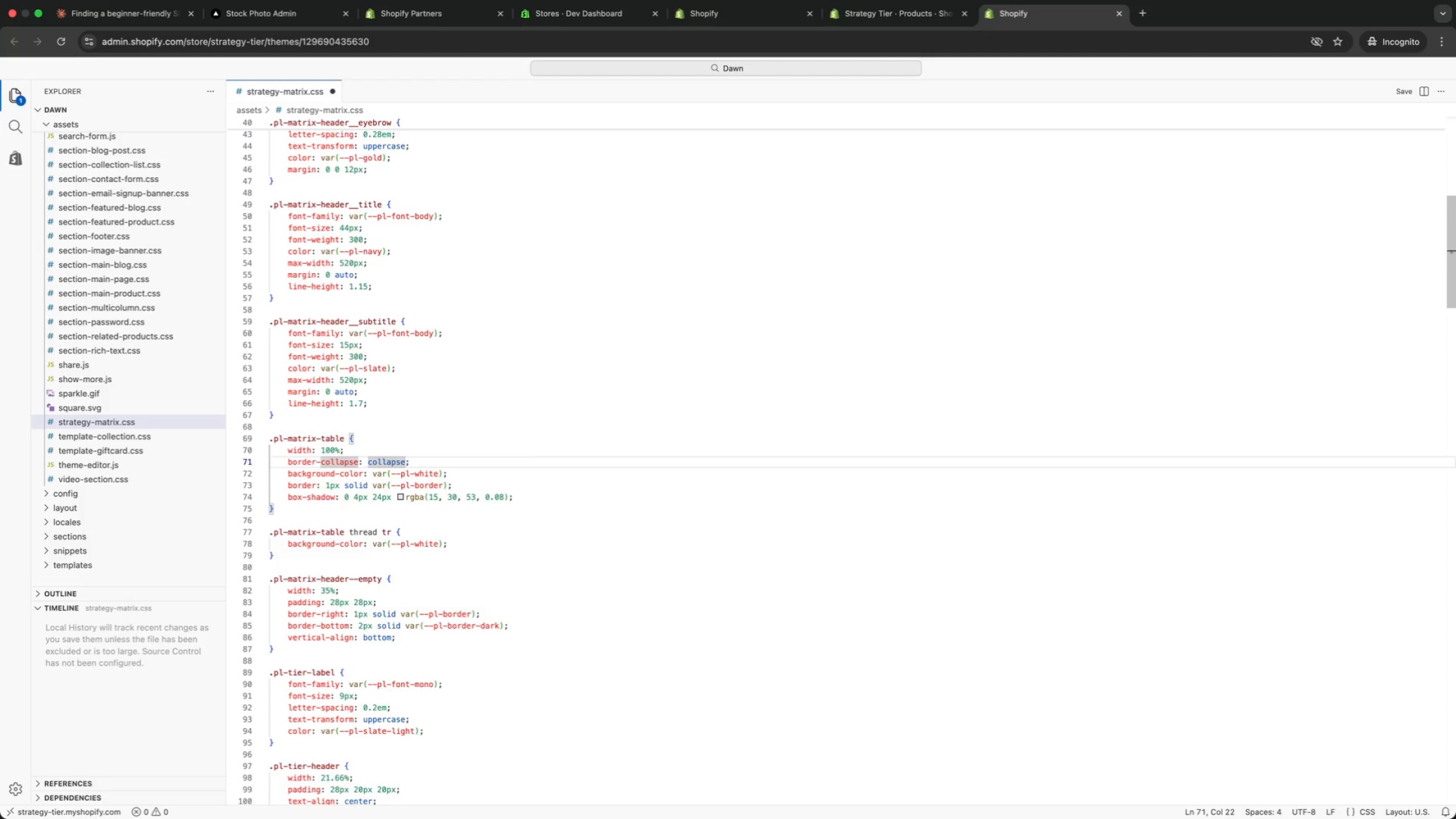 
key(ArrowDown)
 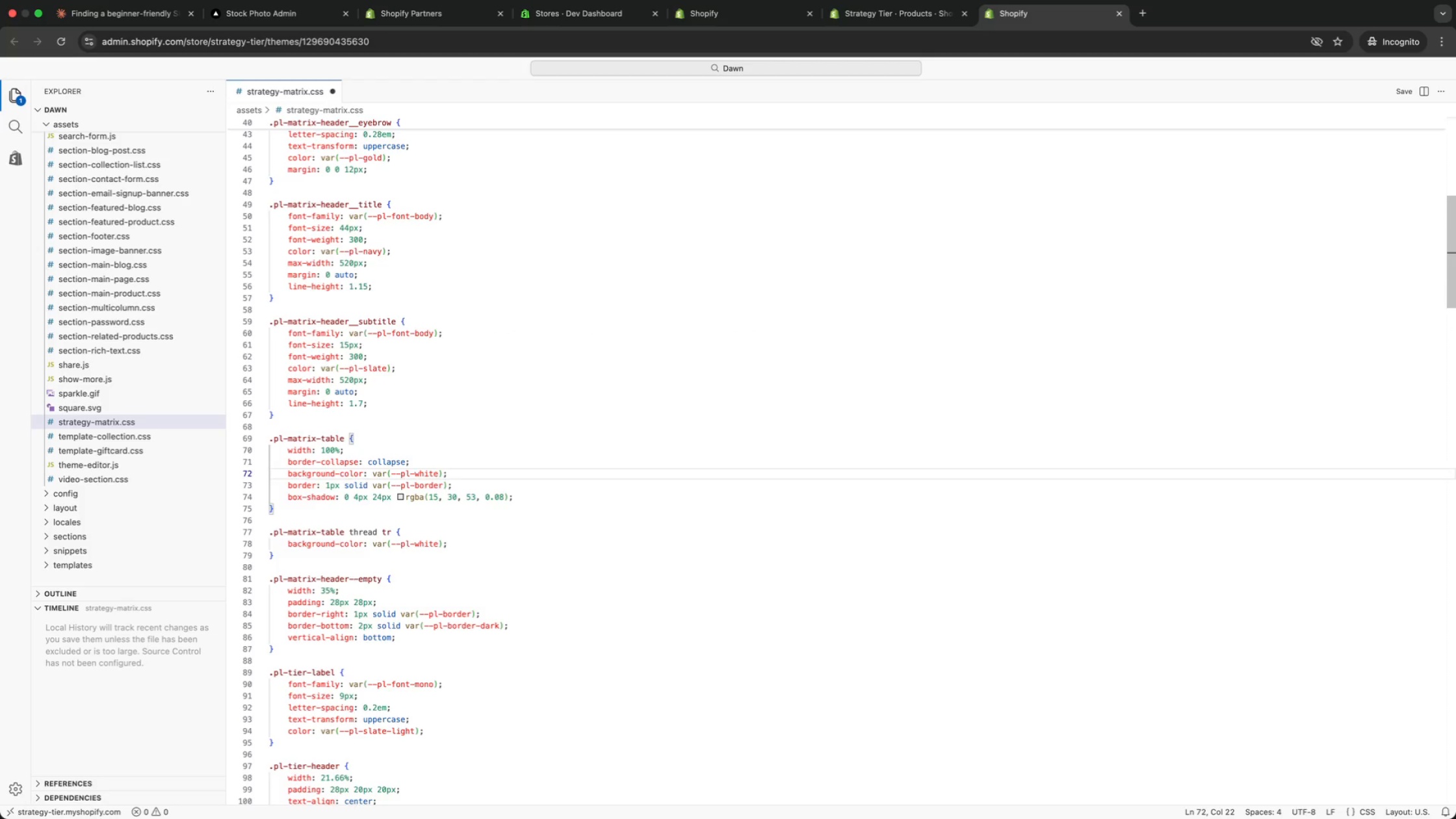 
key(ArrowDown)
 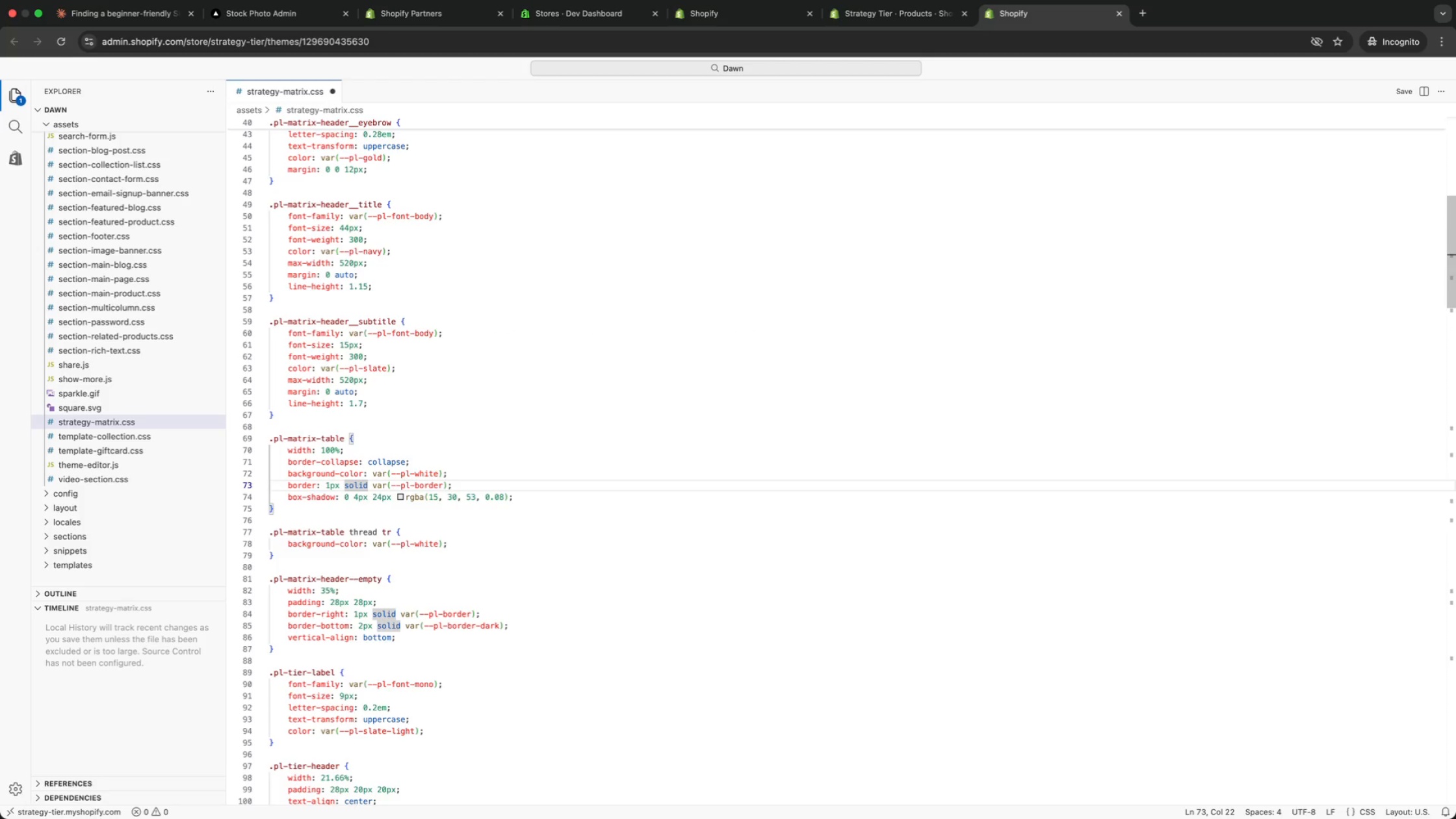 
key(ArrowDown)
 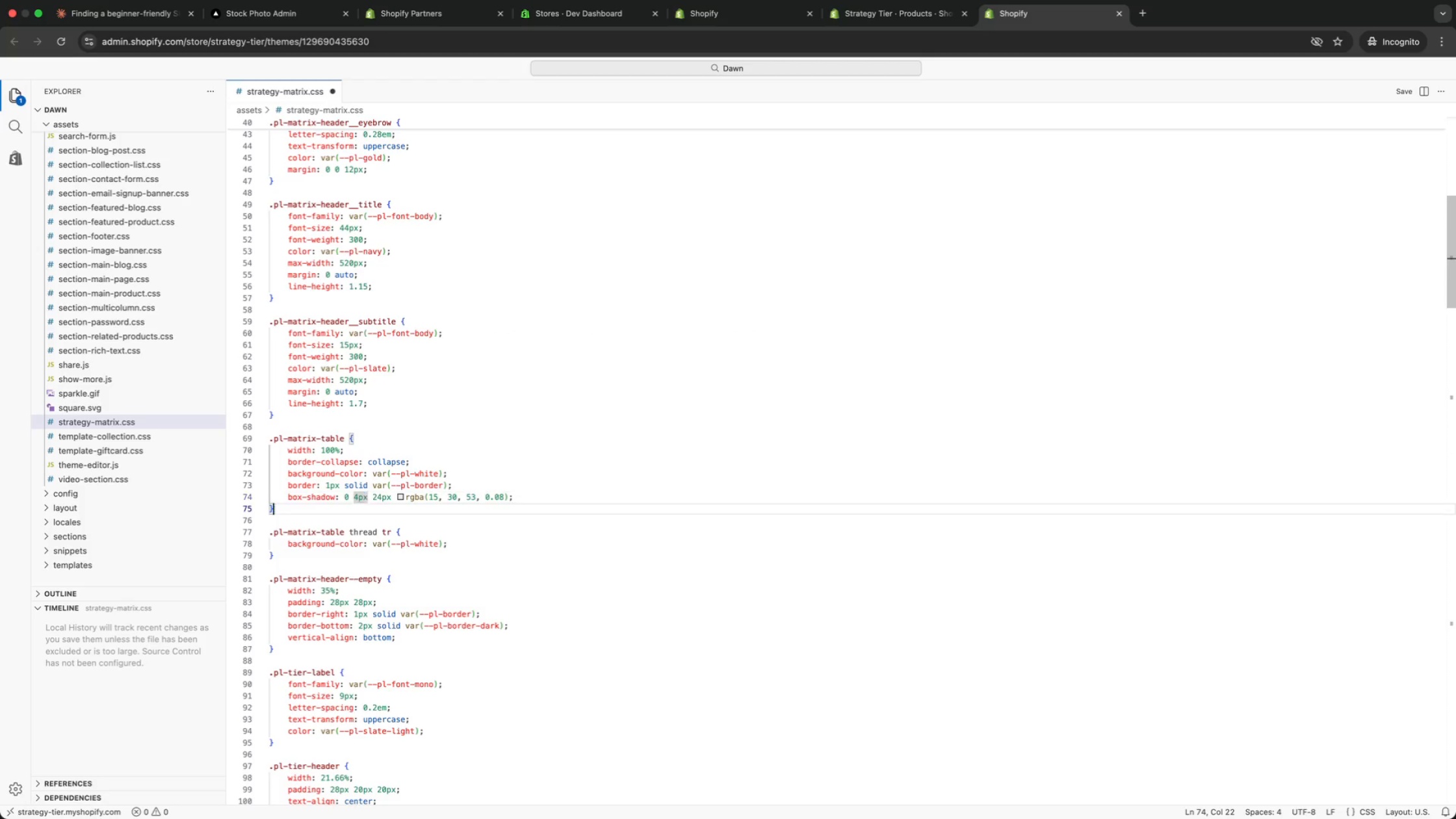 
key(ArrowDown)
 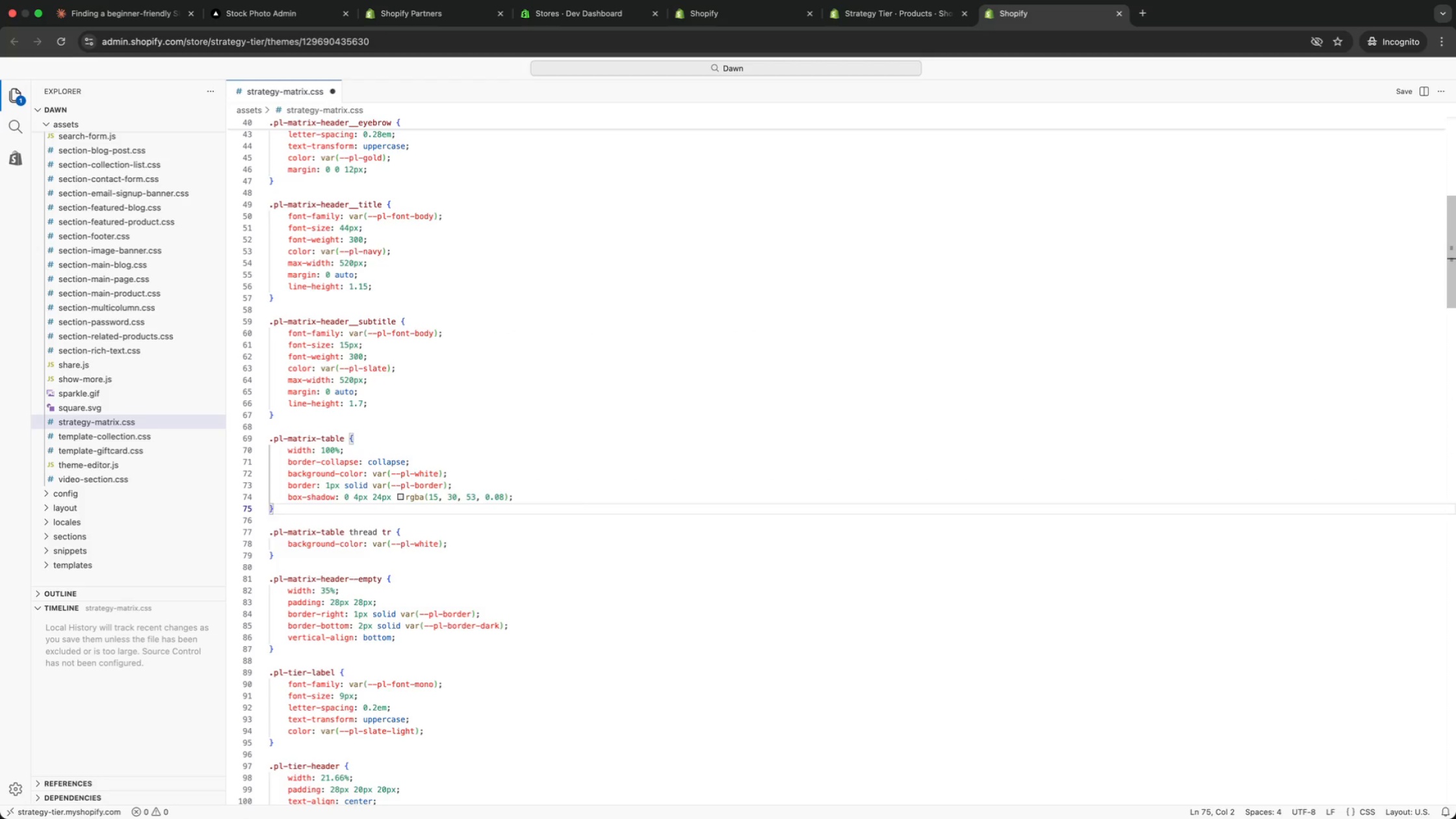 
key(ArrowDown)
 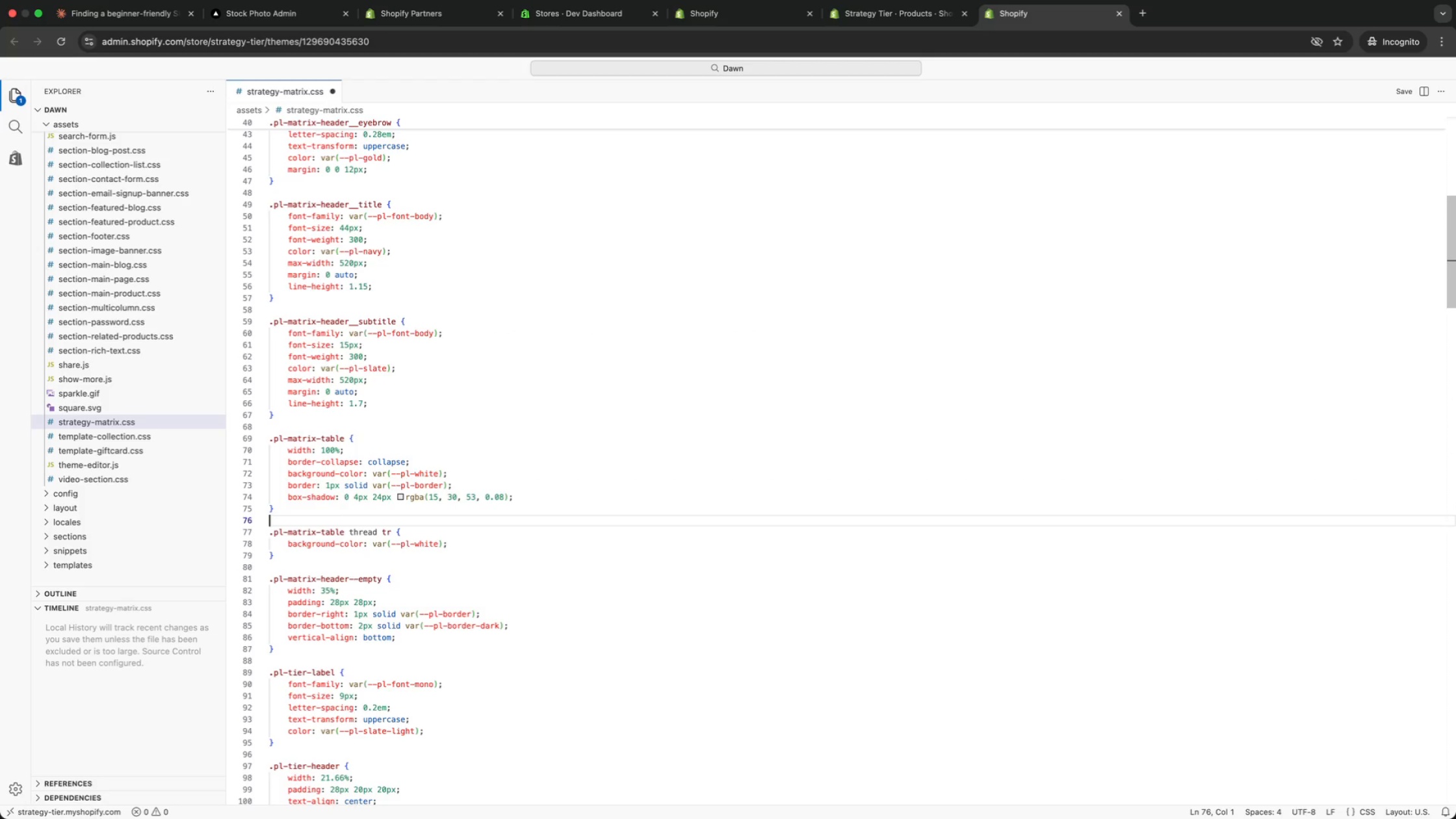 
key(ArrowDown)
 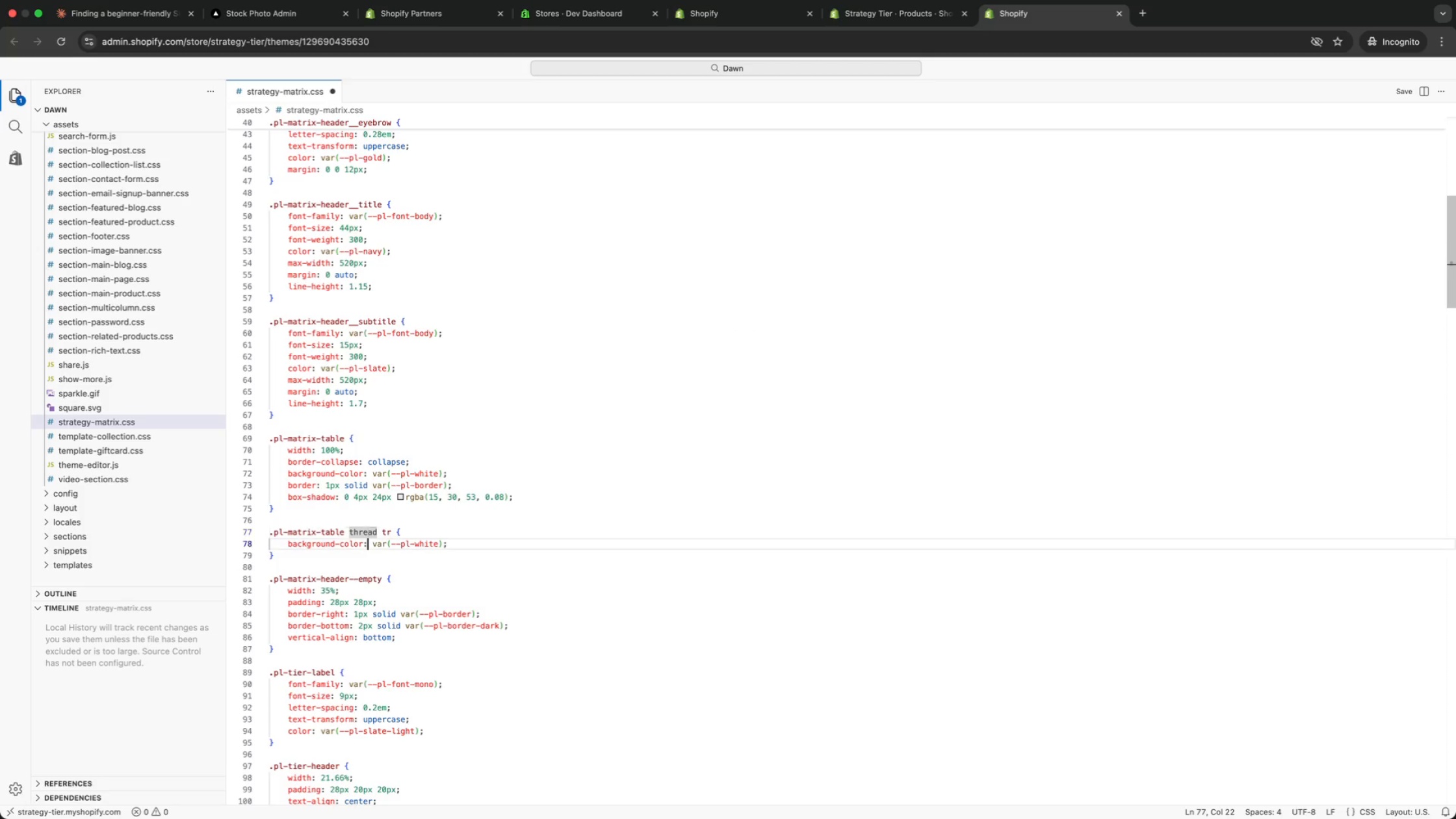 
key(ArrowDown)
 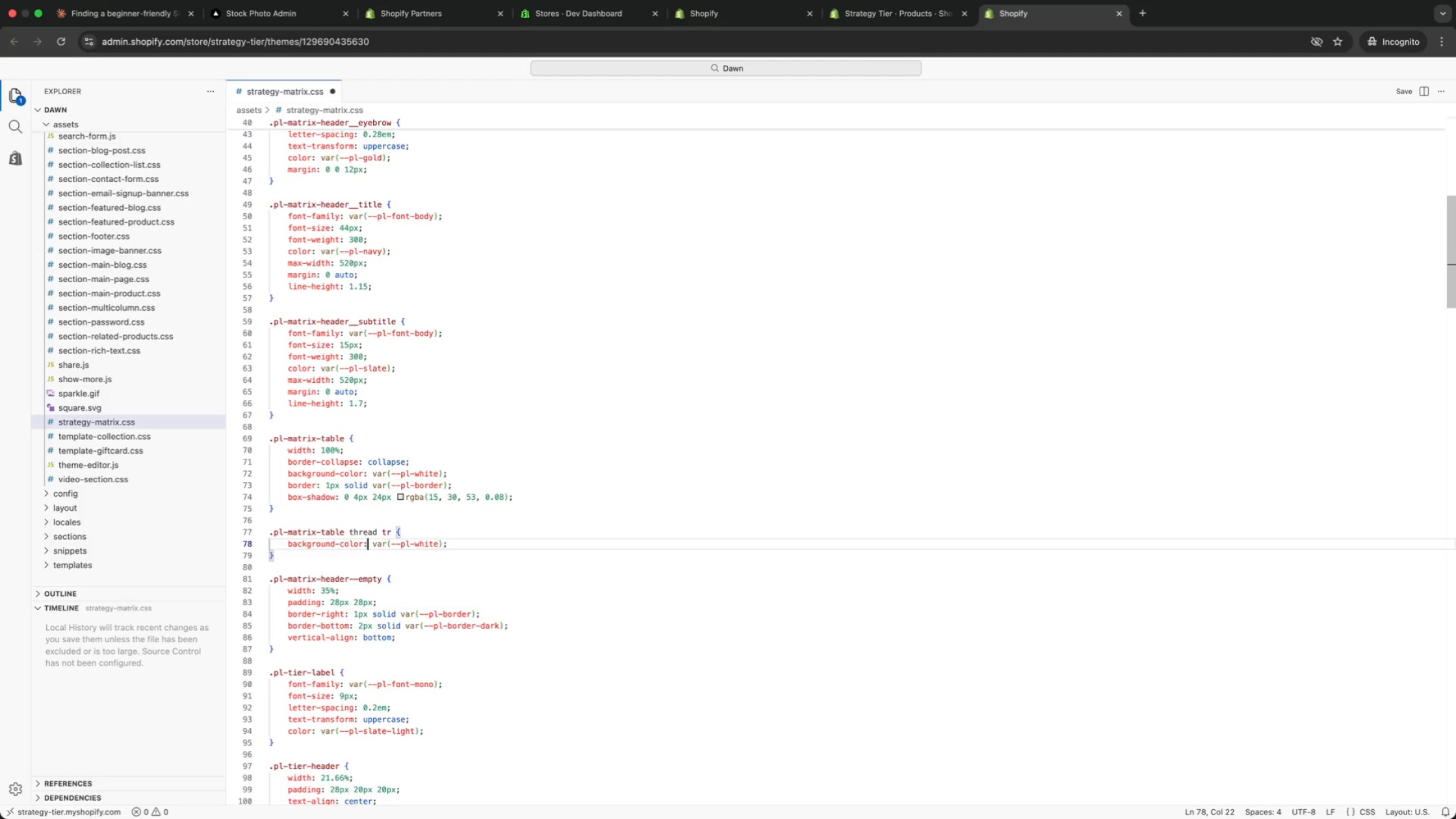 
key(ArrowDown)
 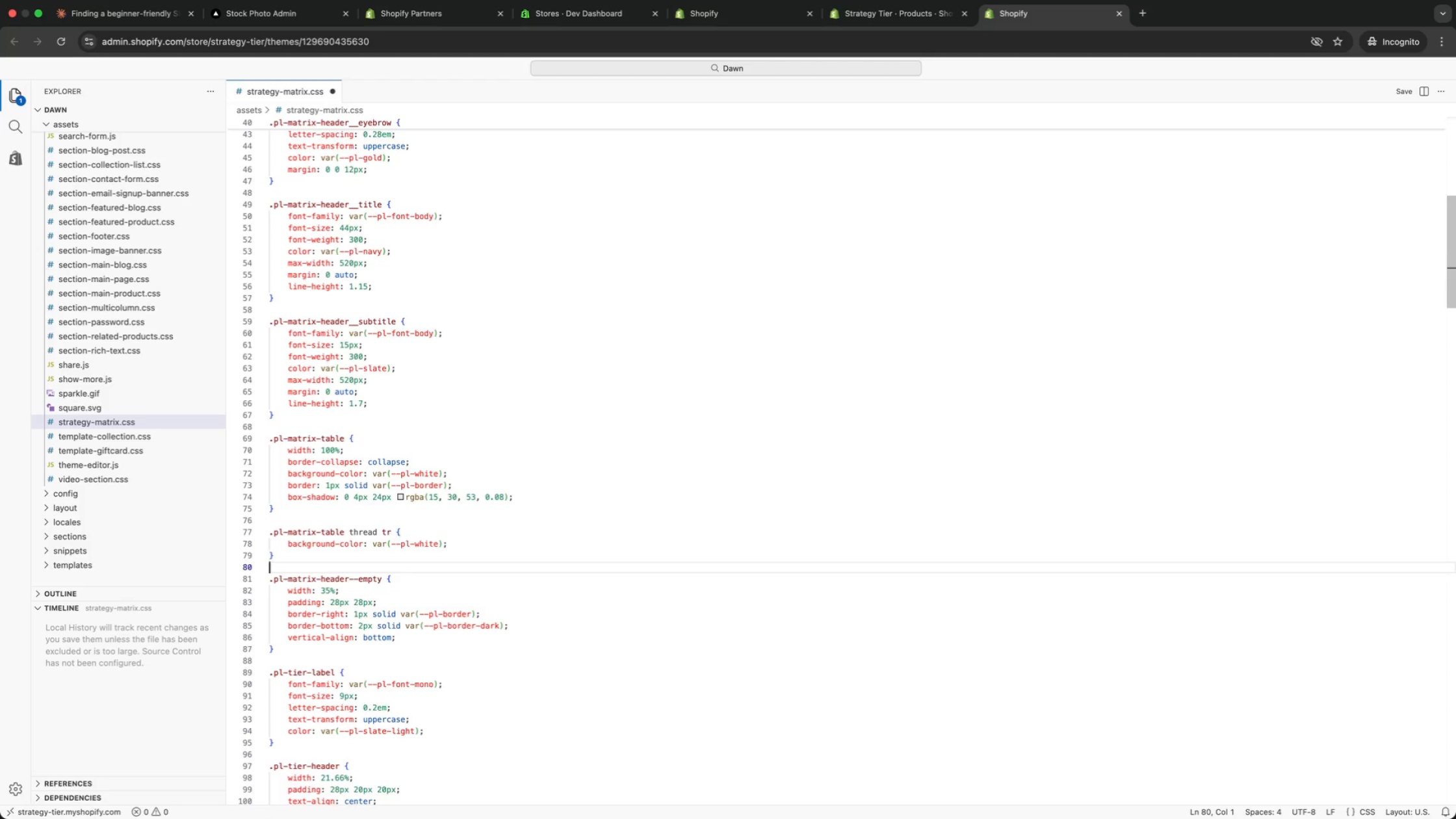 
key(ArrowDown)
 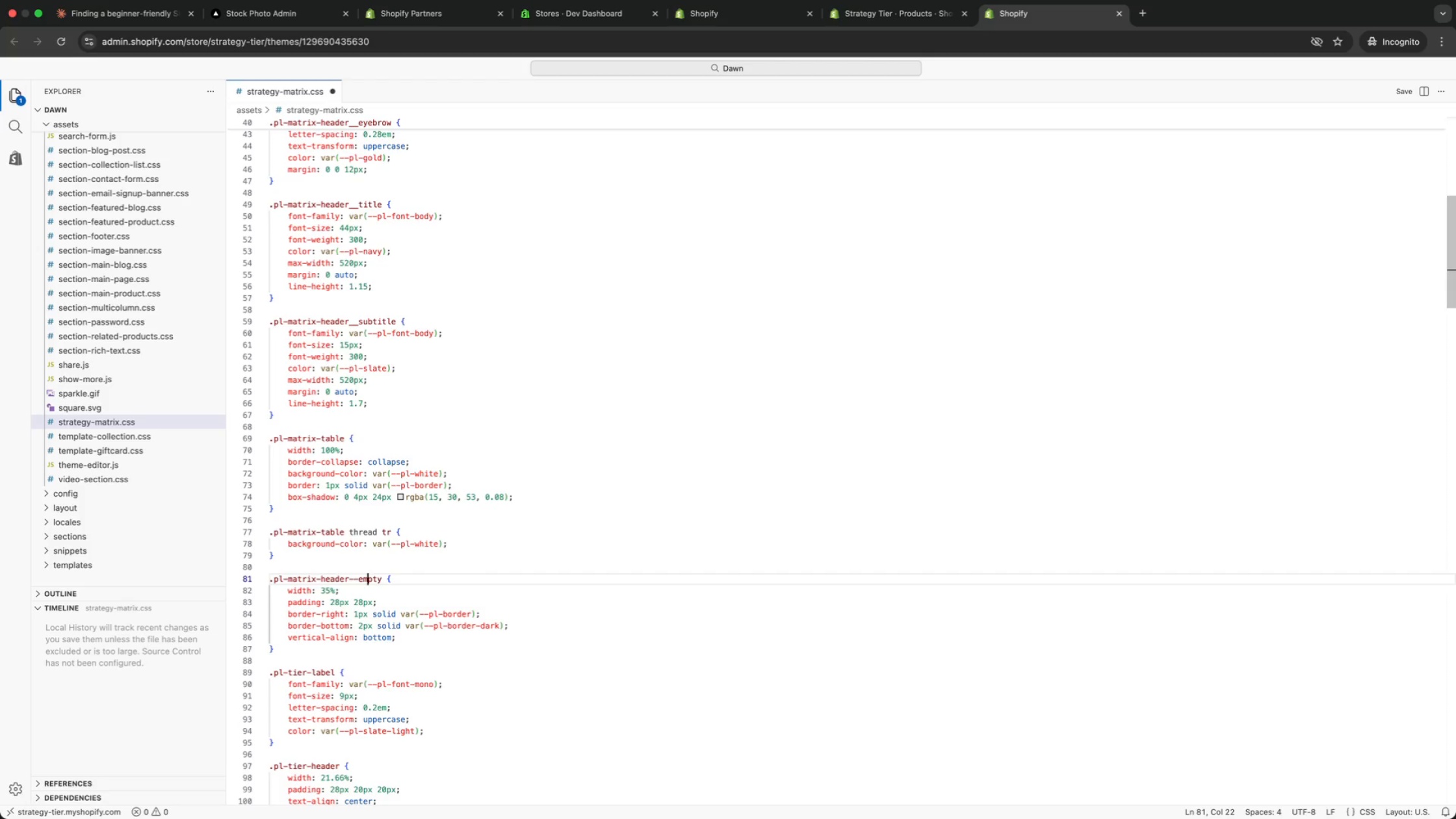 
key(ArrowDown)
 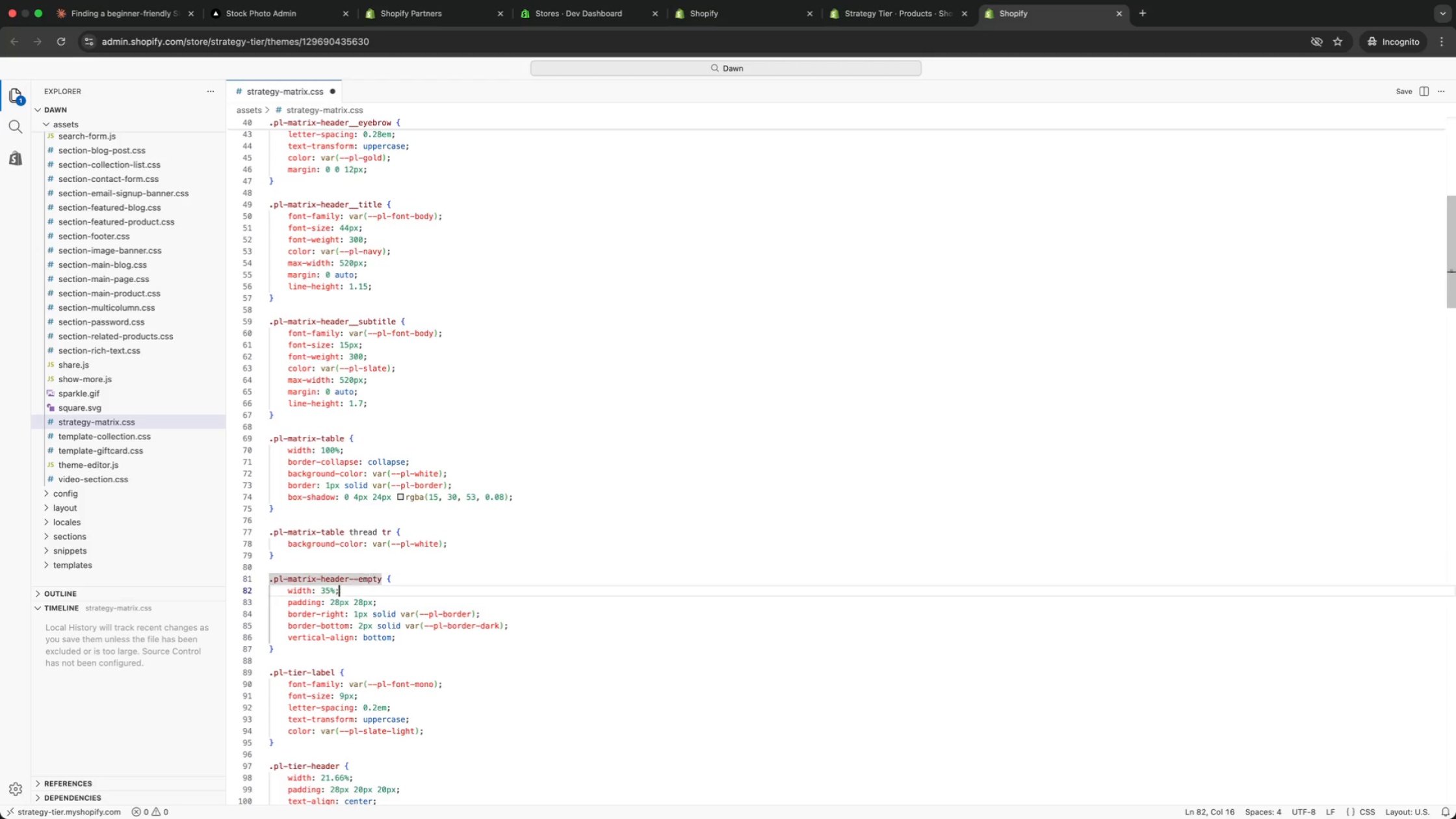 
key(ArrowDown)
 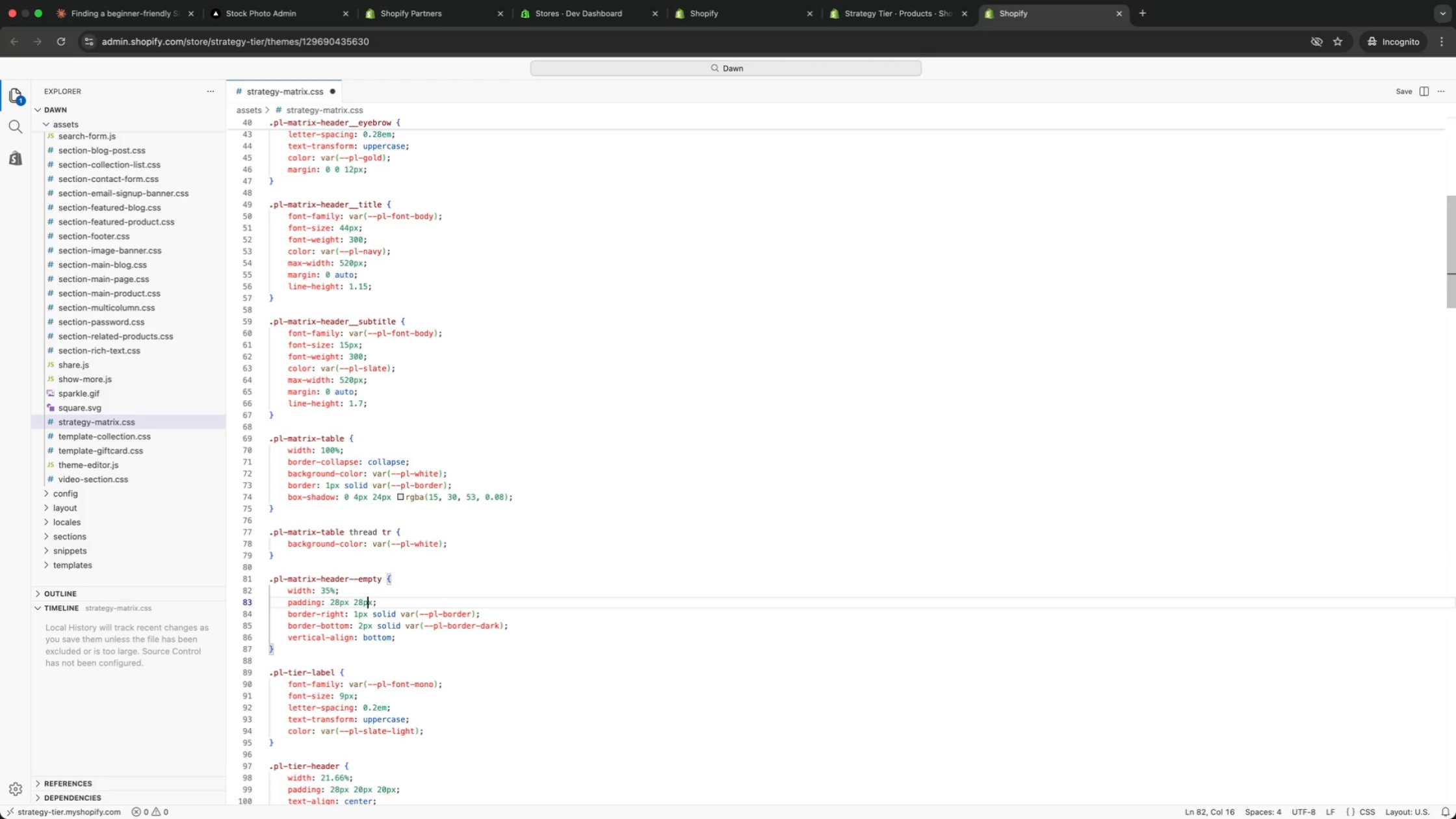 
key(ArrowDown)
 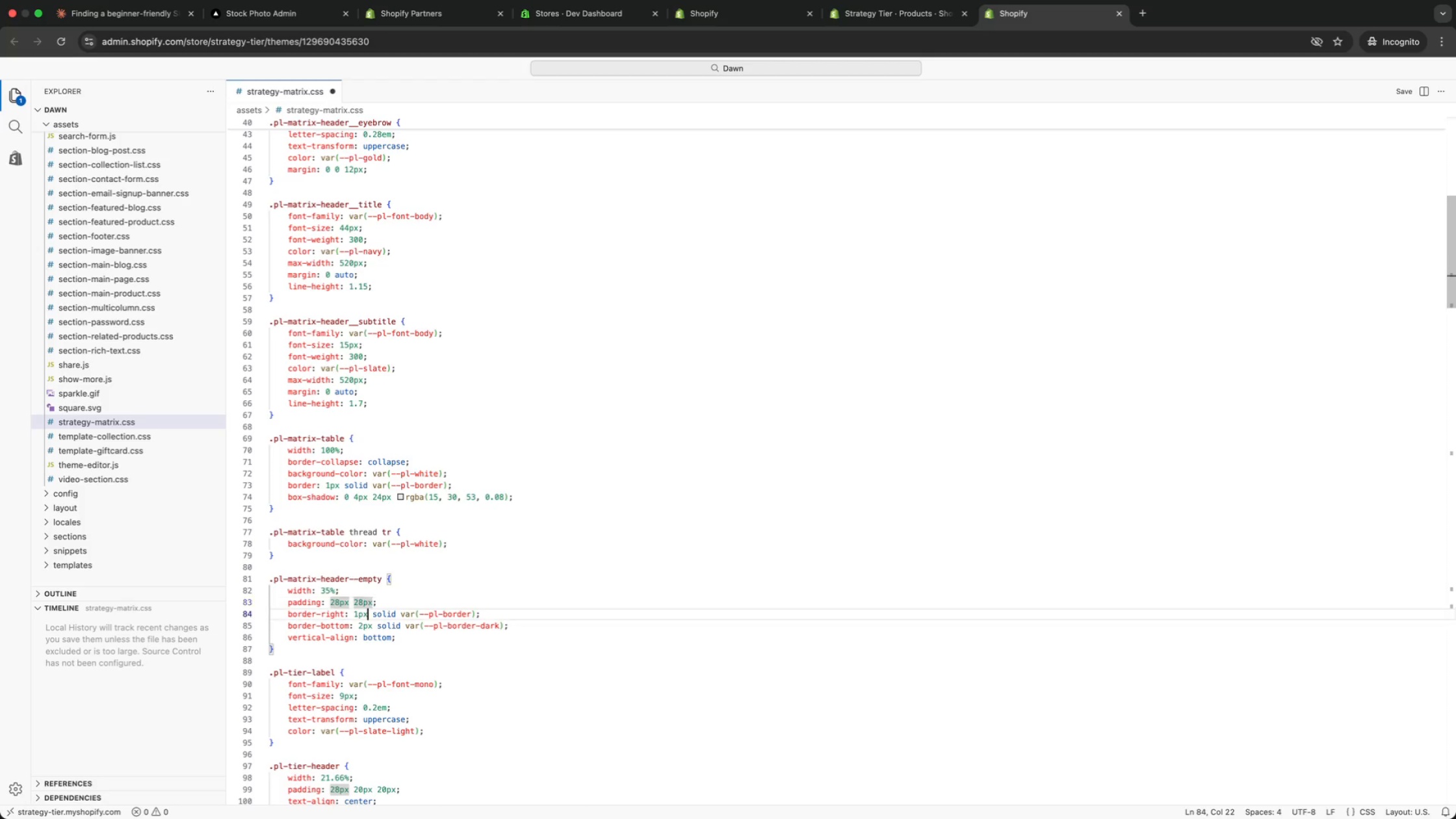 
key(ArrowDown)
 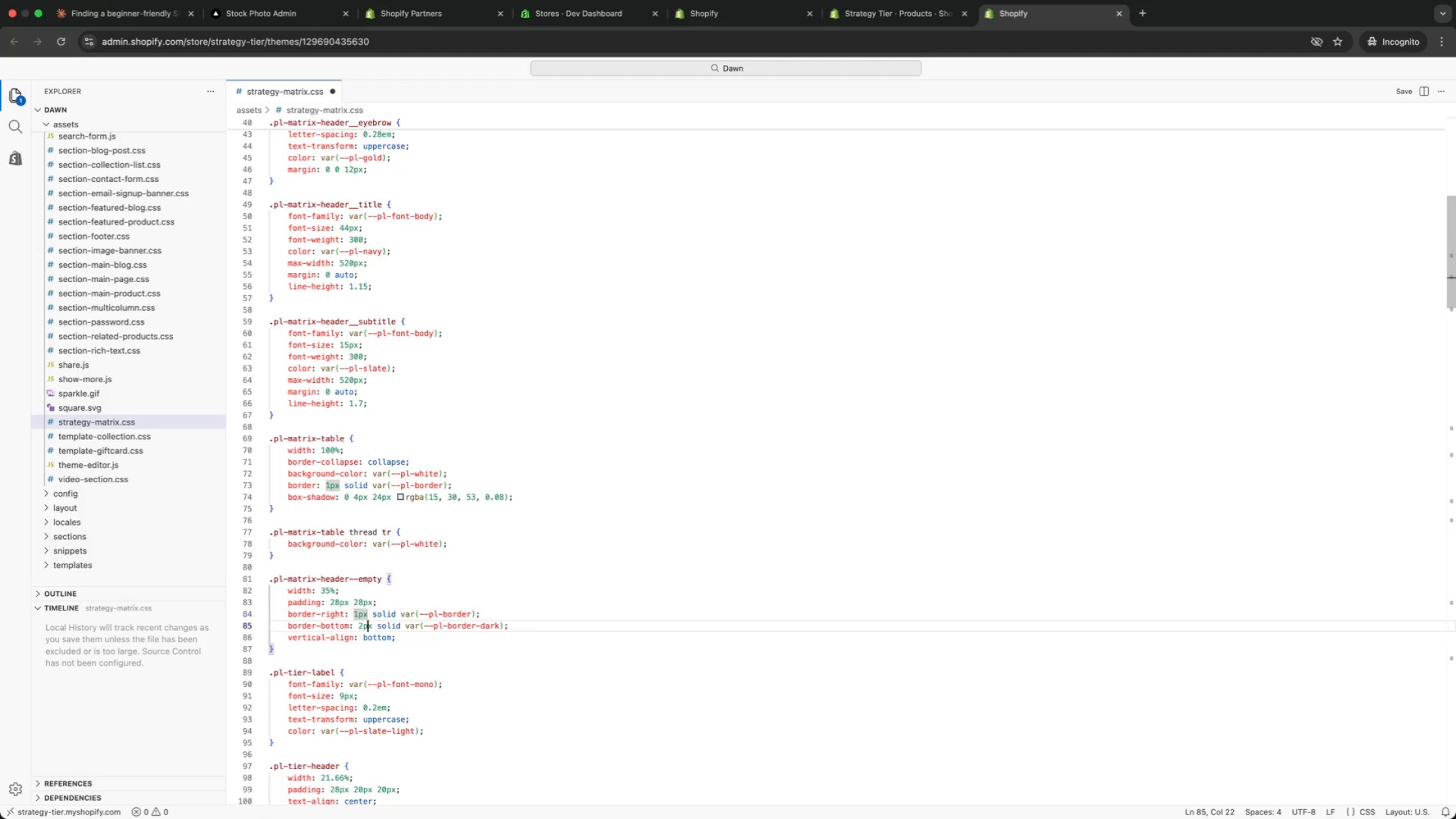 
key(ArrowDown)
 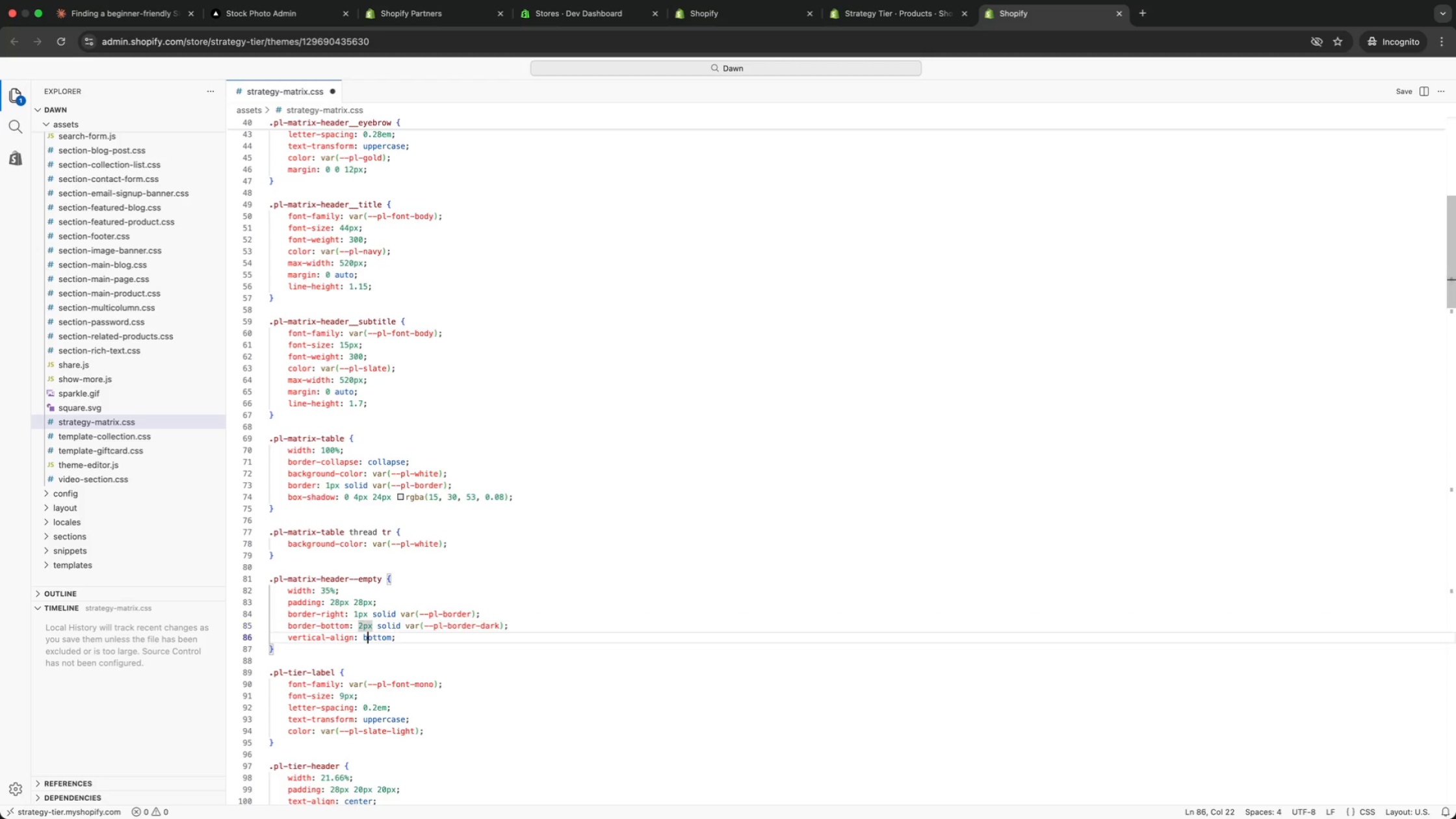 
key(ArrowDown)
 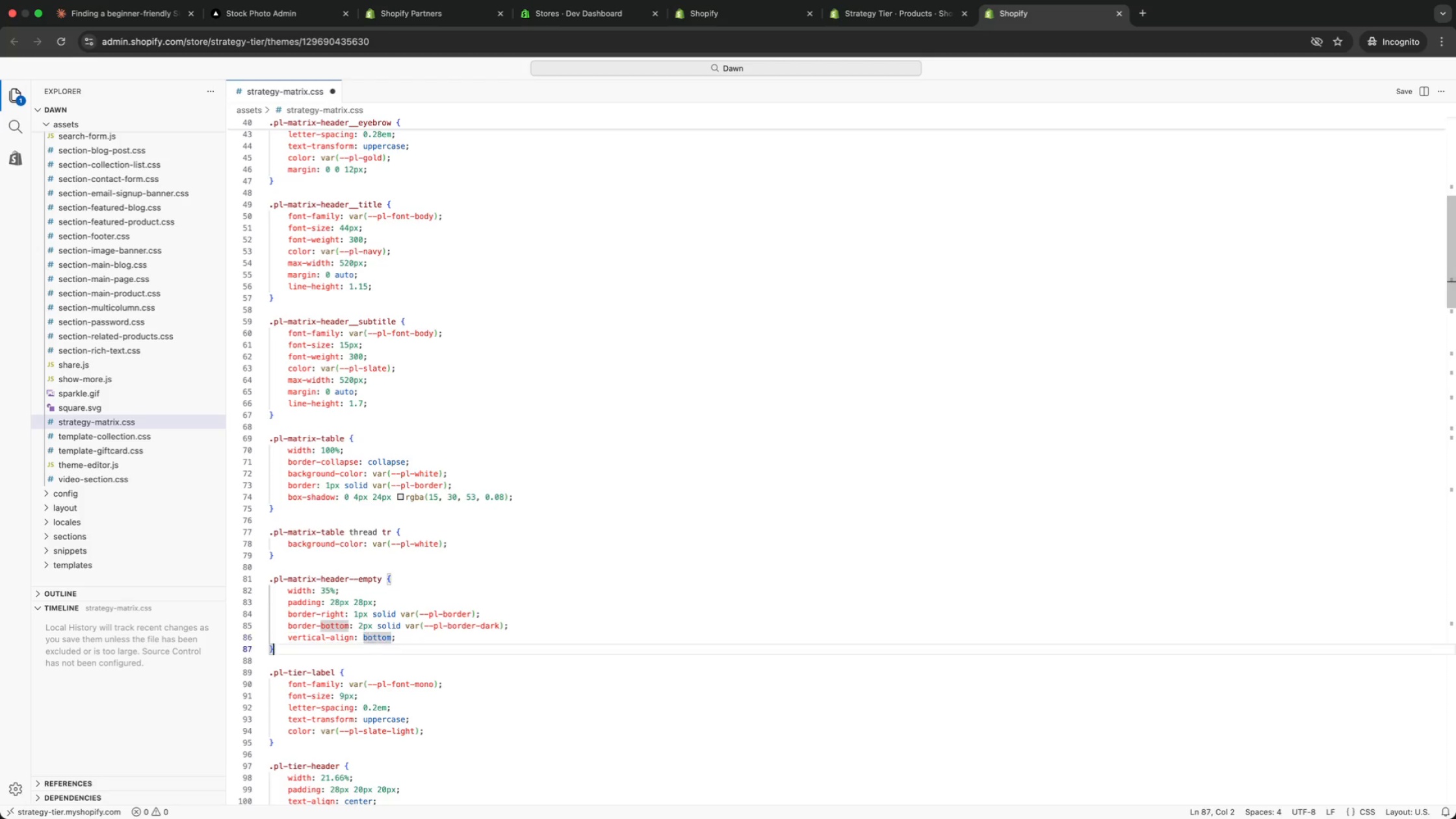 
key(ArrowDown)
 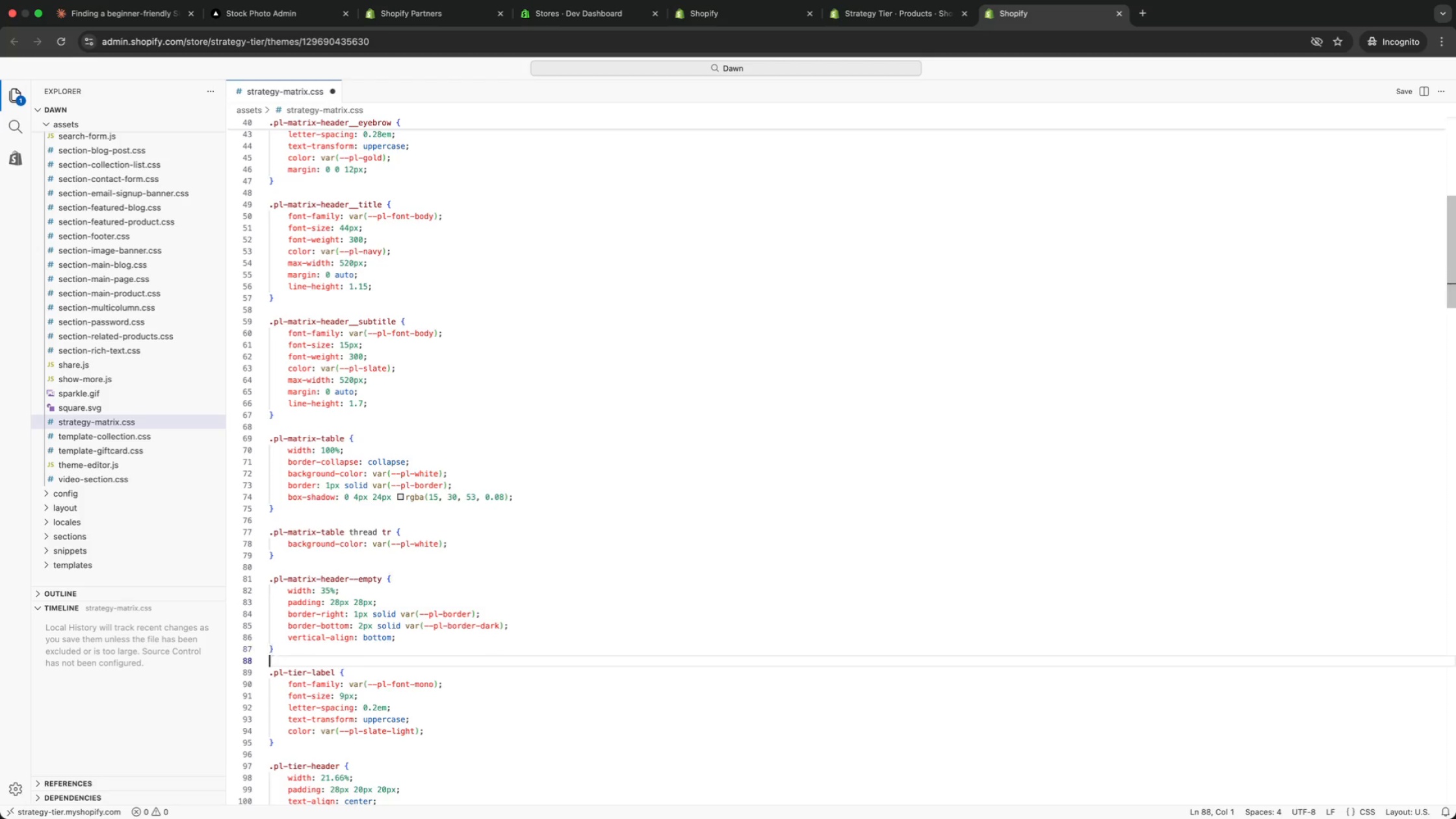 
key(ArrowDown)
 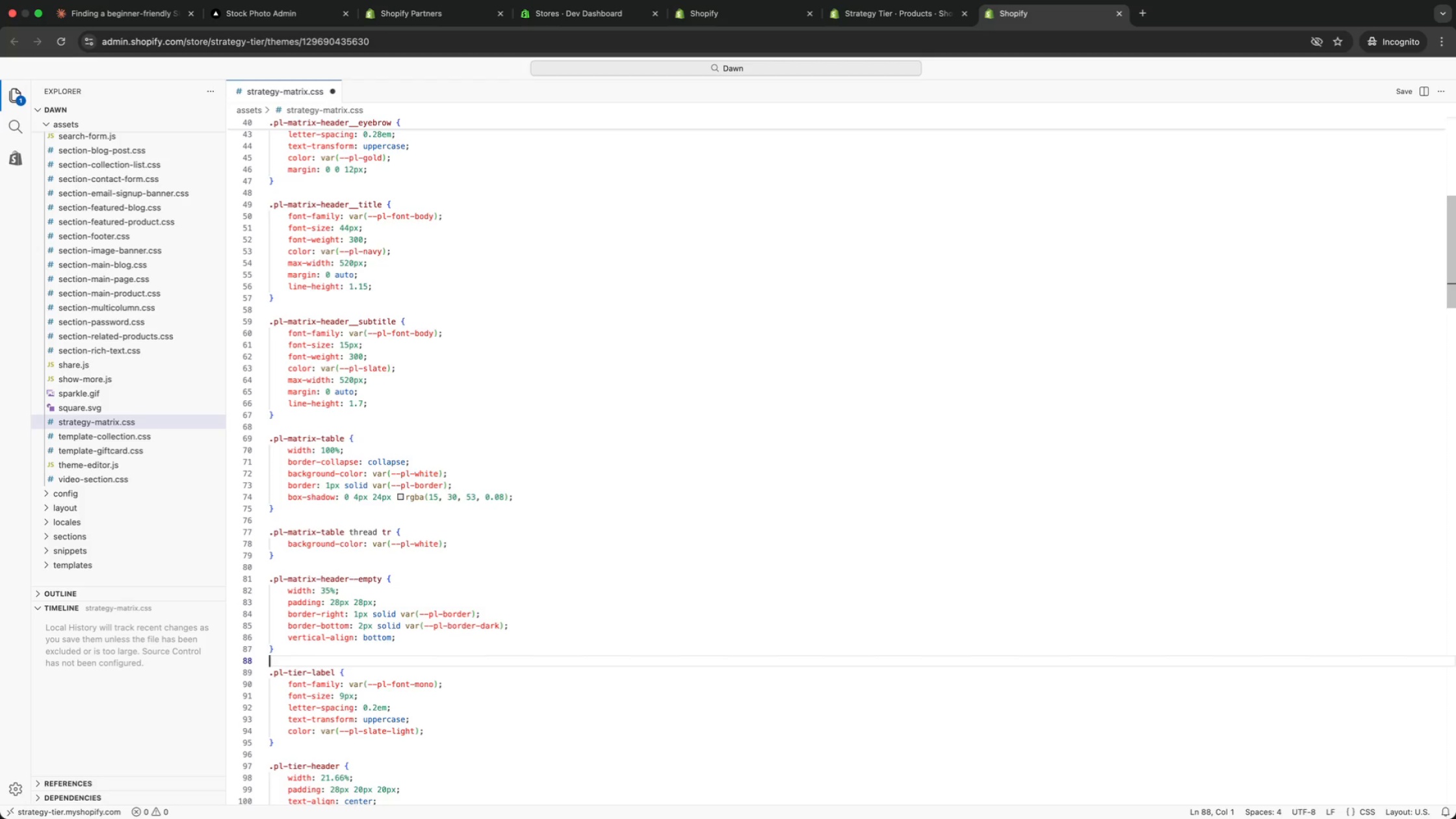 
key(ArrowUp)
 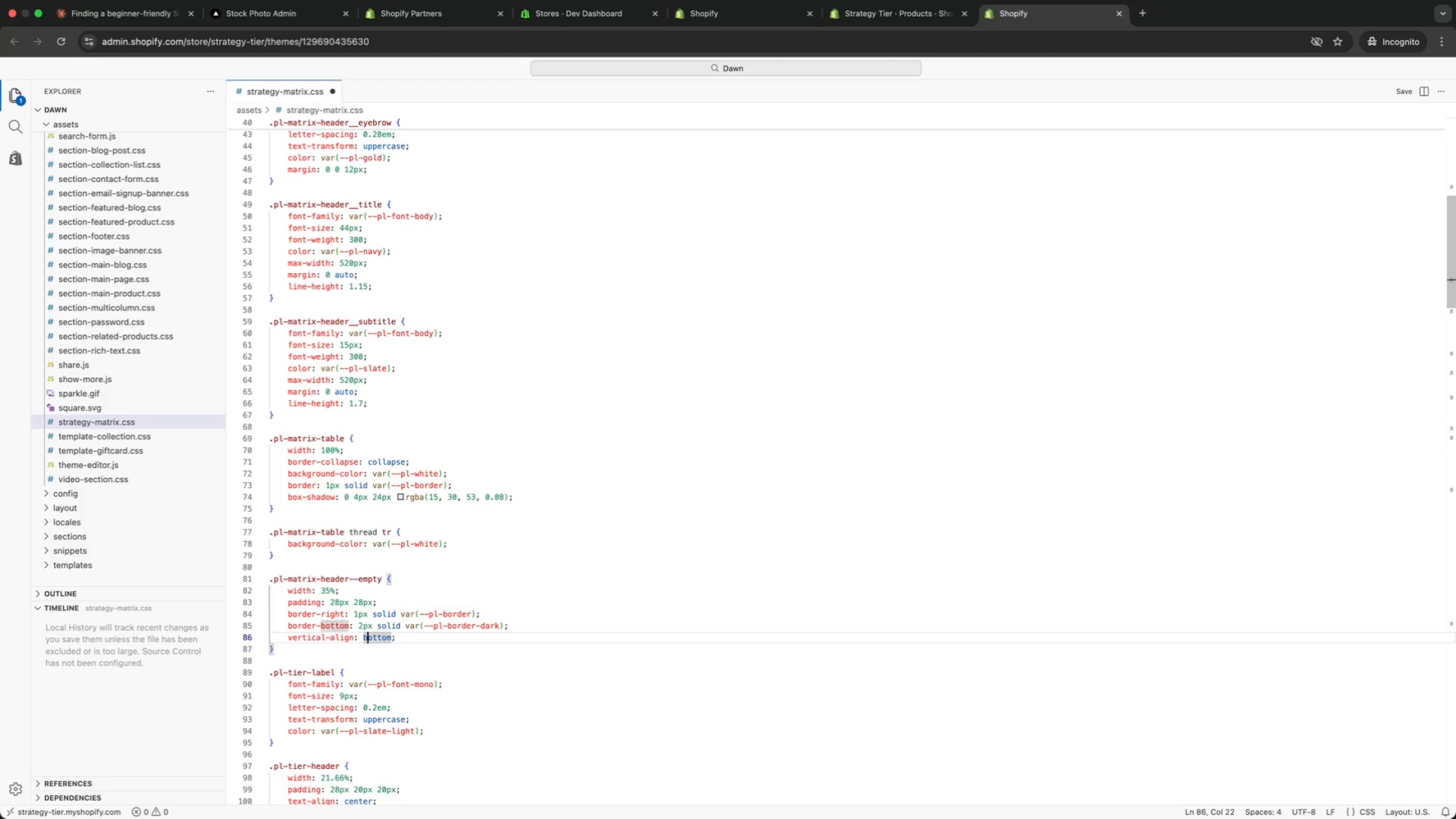 
key(ArrowUp)
 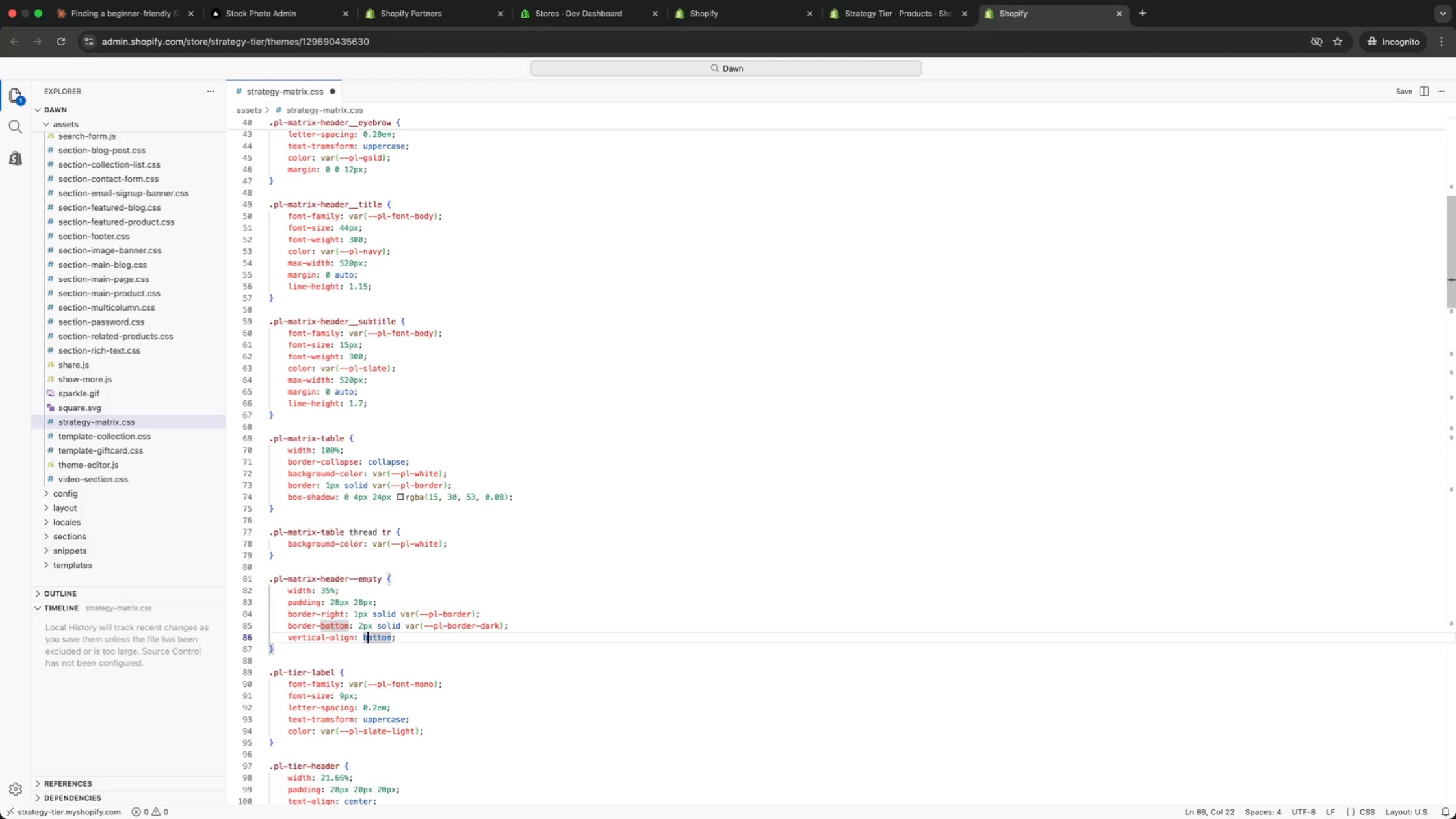 
key(ArrowUp)
 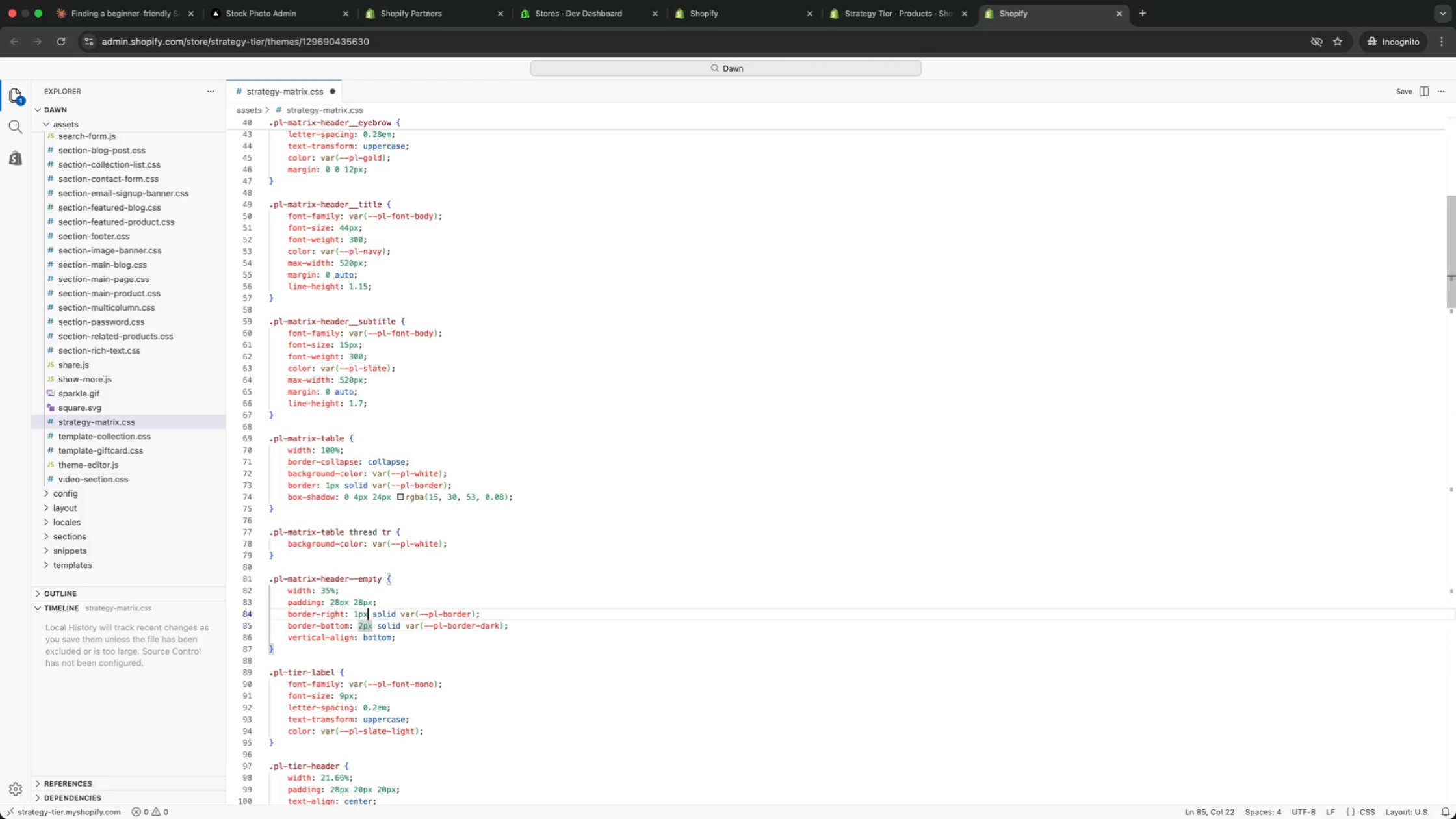 
key(ArrowUp)
 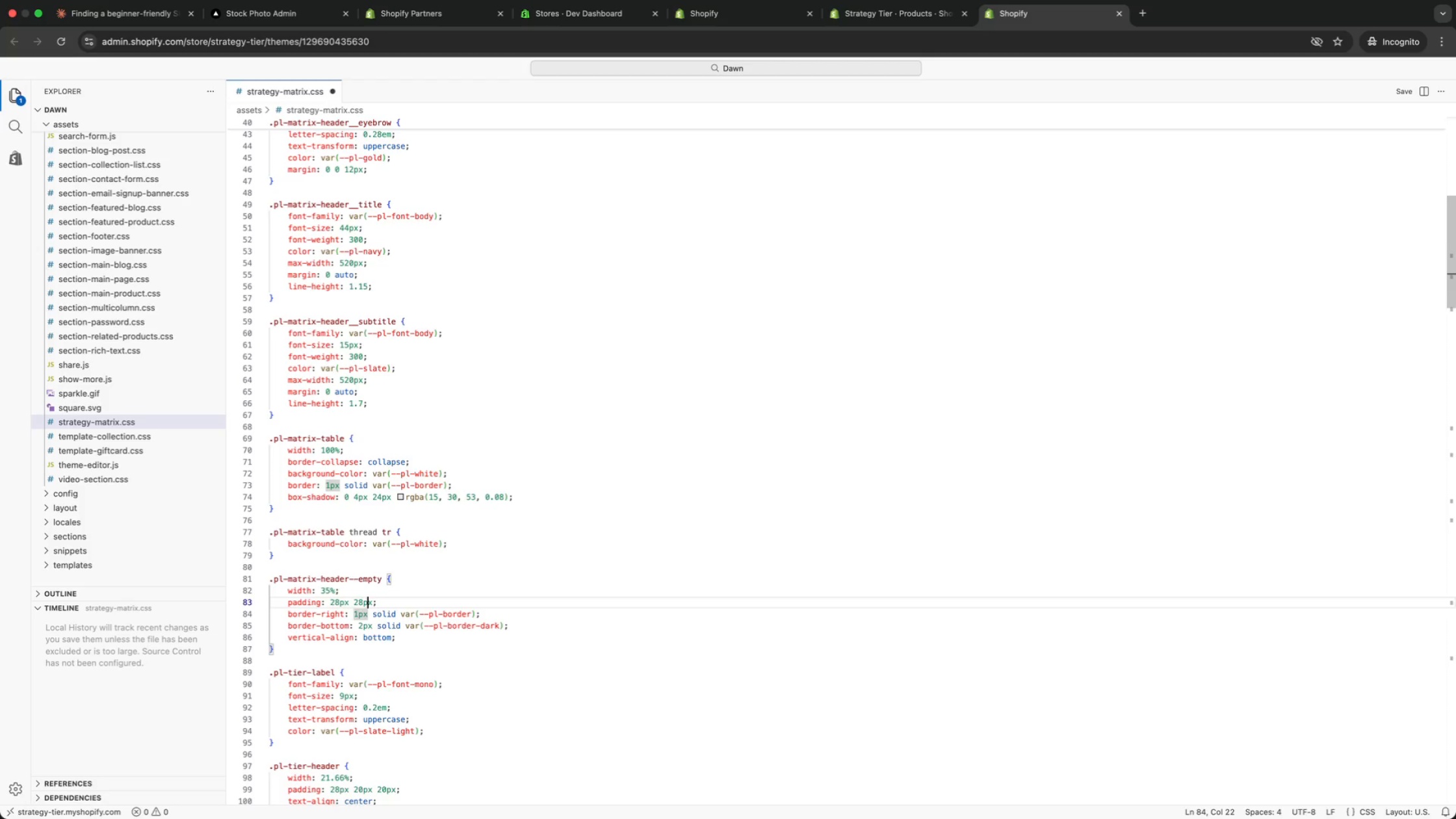 
key(ArrowUp)
 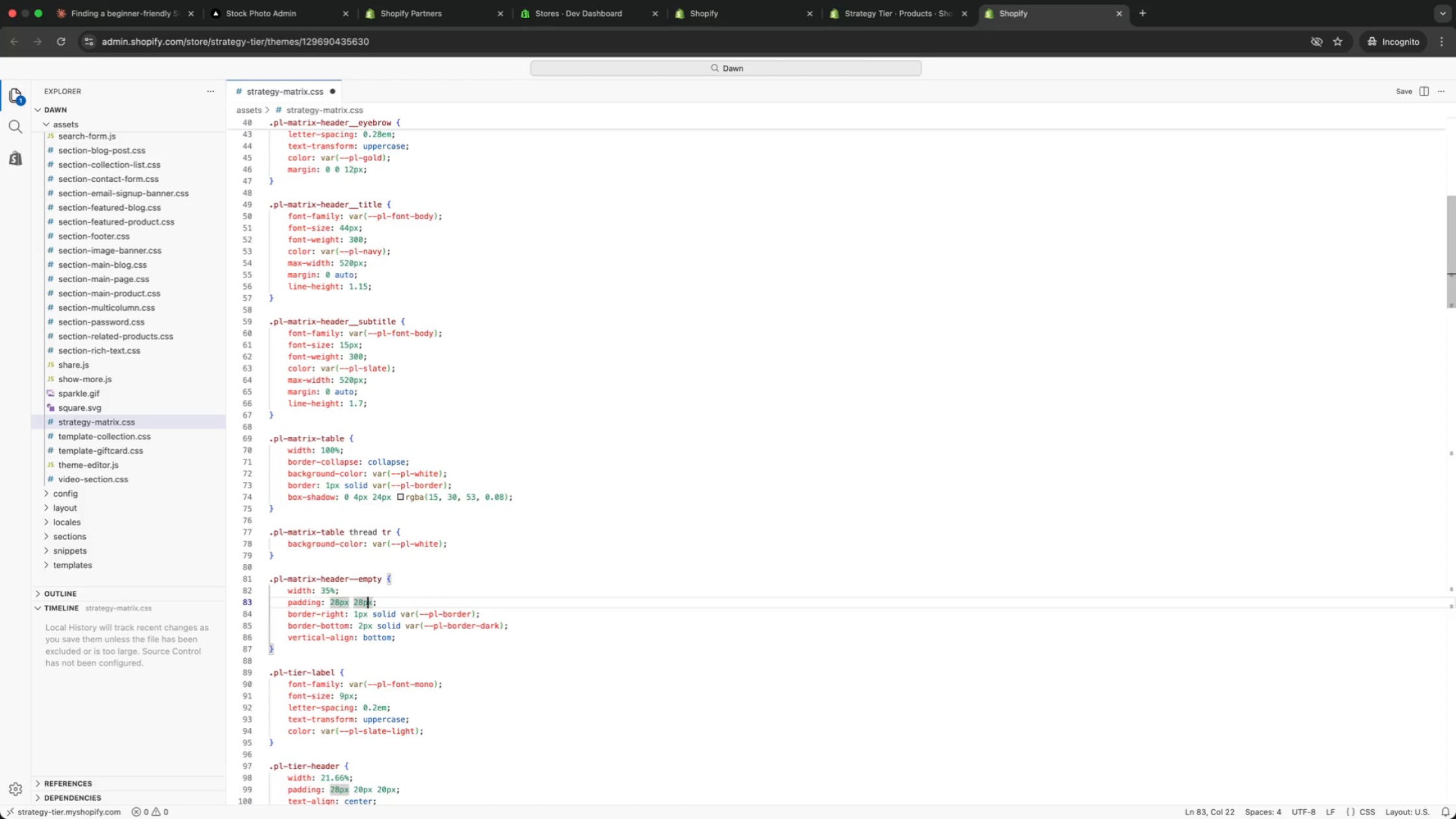 
key(ArrowUp)
 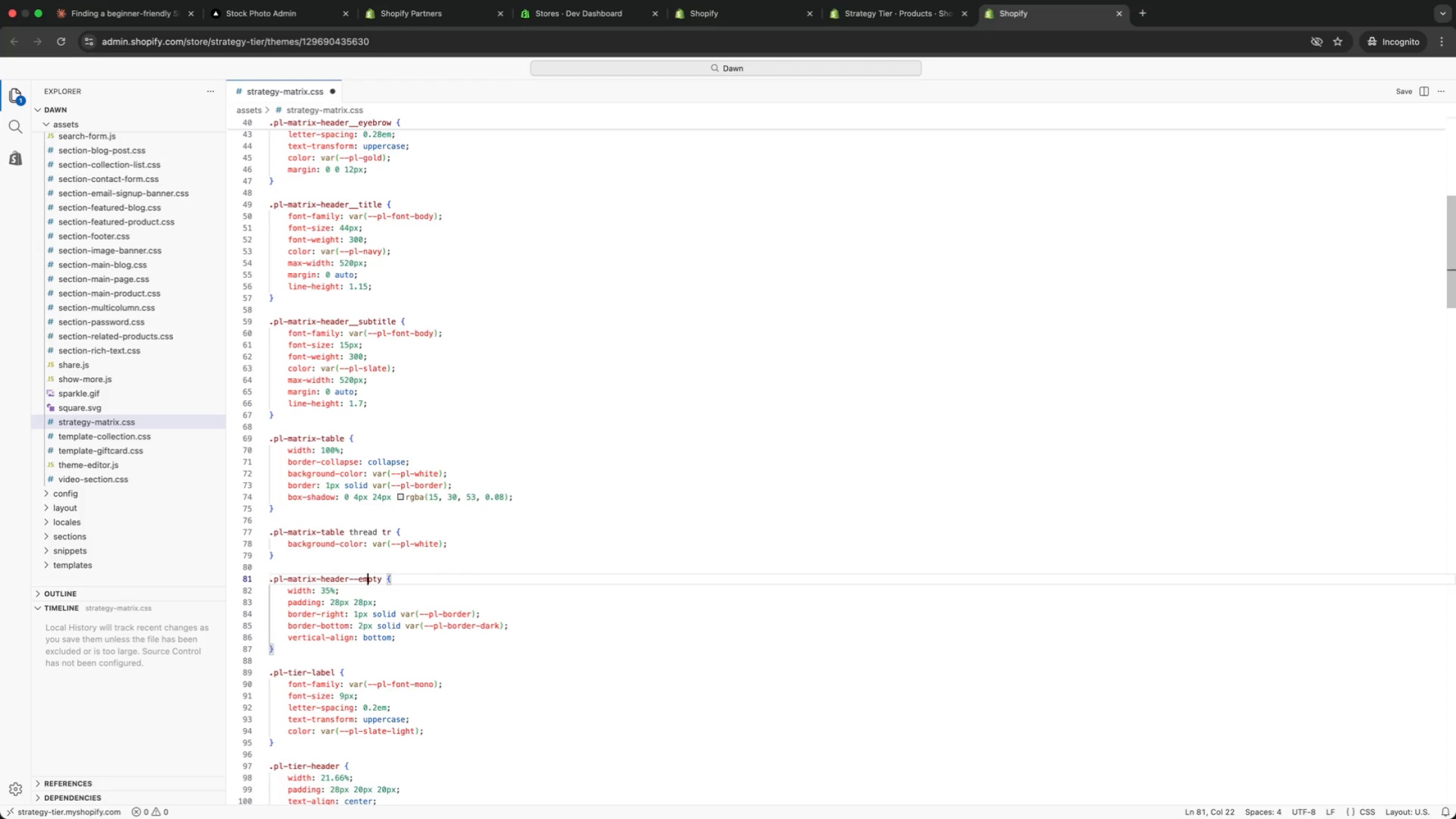 
key(ArrowUp)
 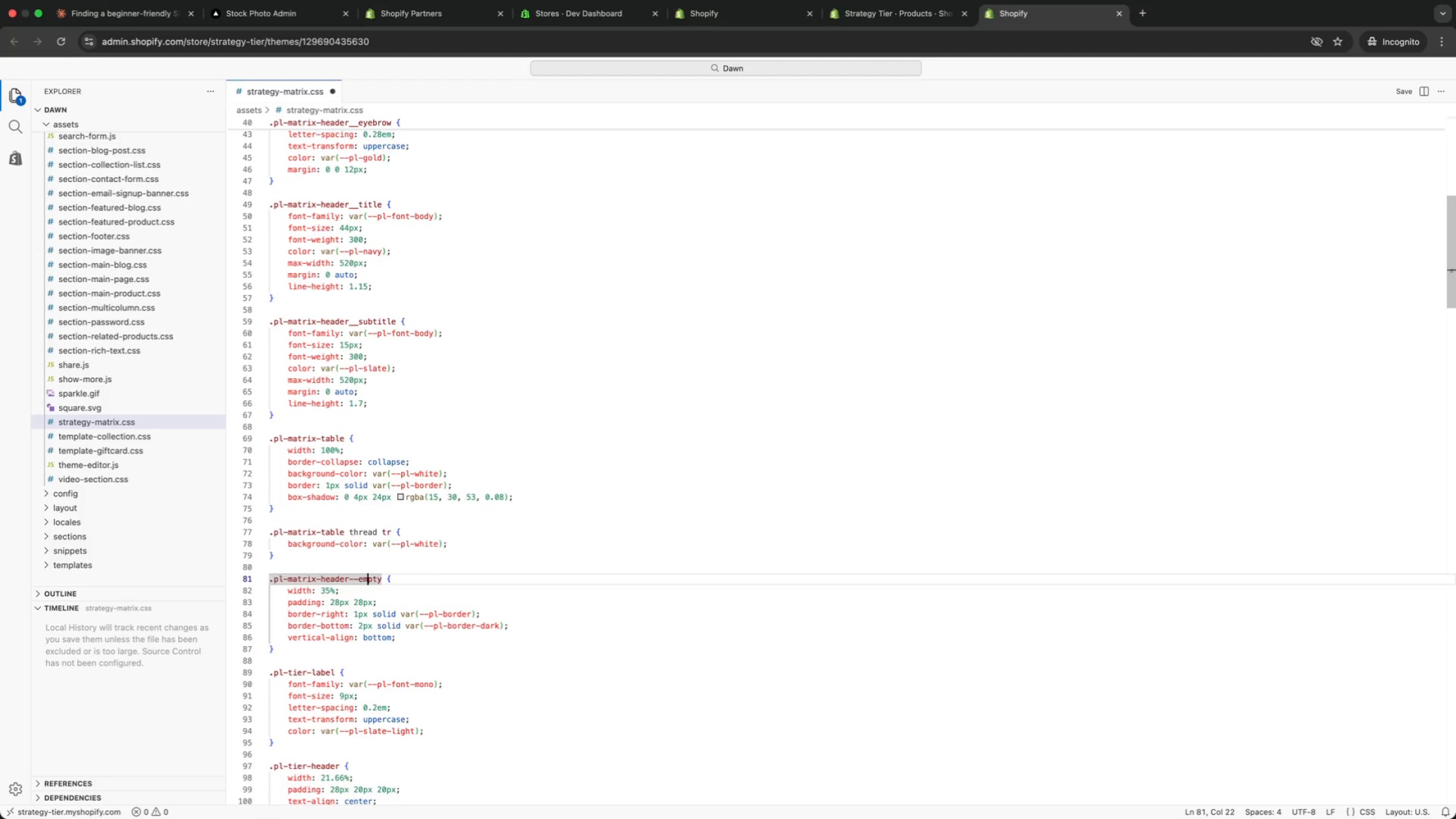 
key(ArrowUp)
 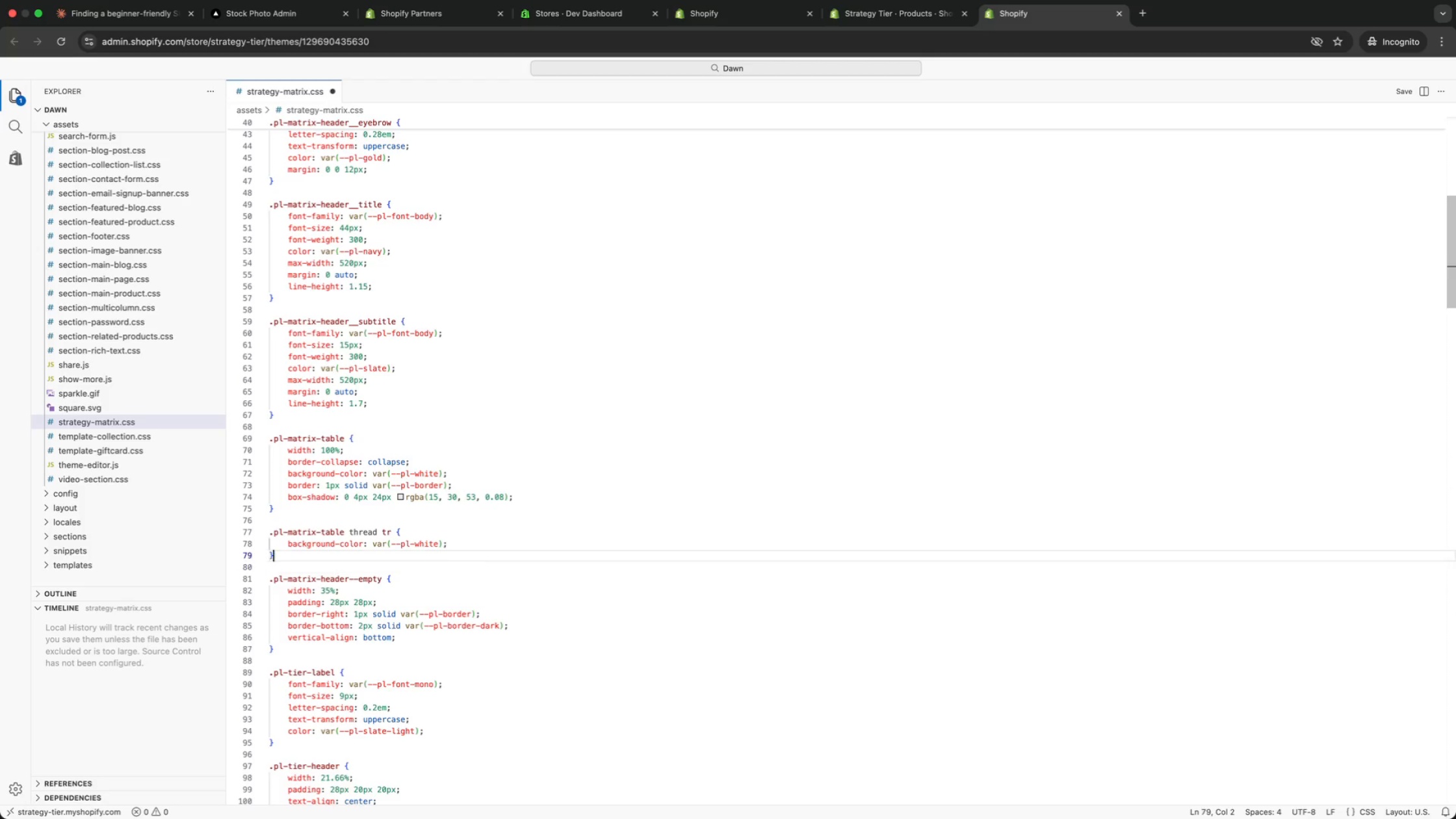 
key(ArrowUp)
 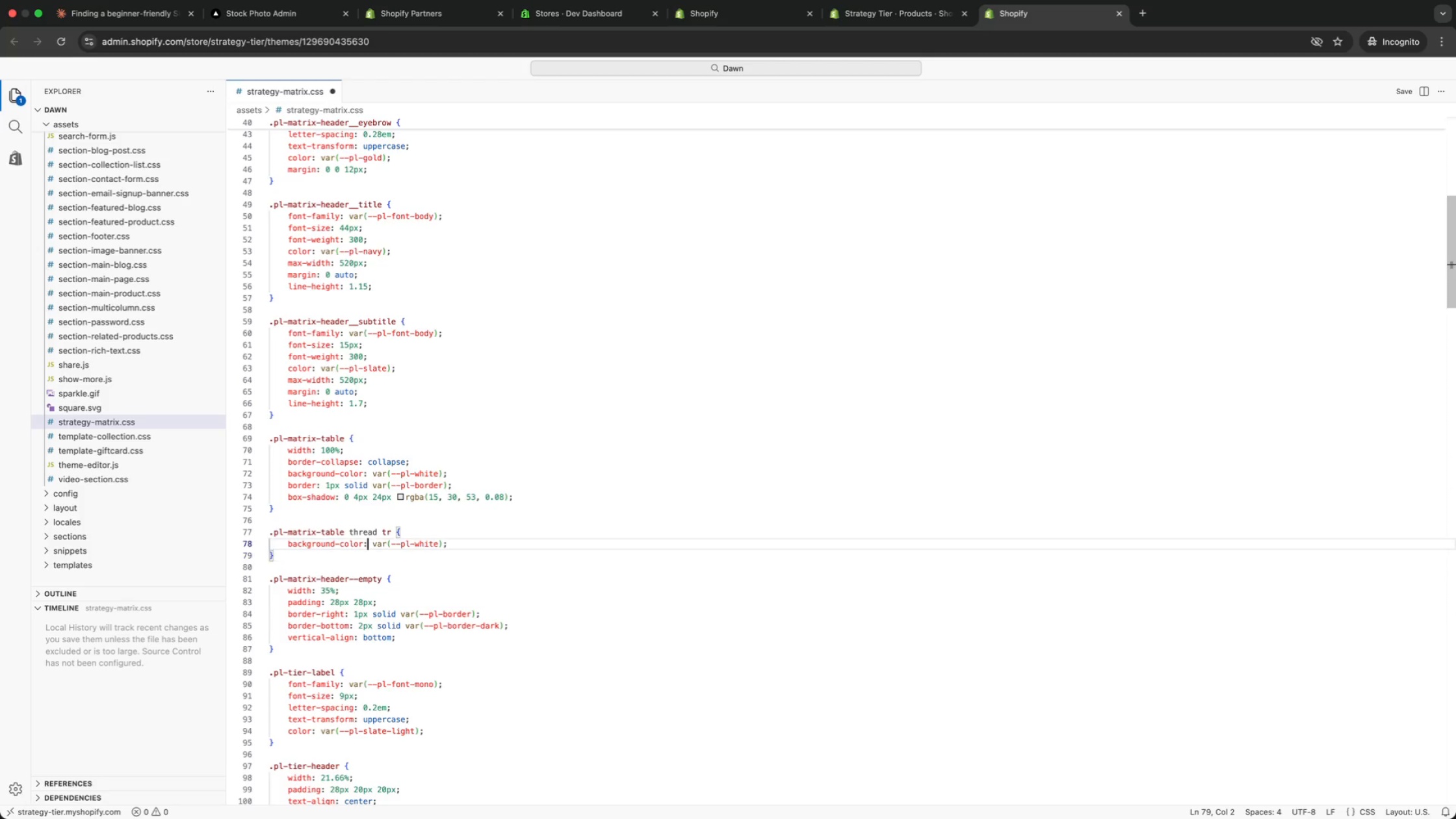 
key(ArrowUp)
 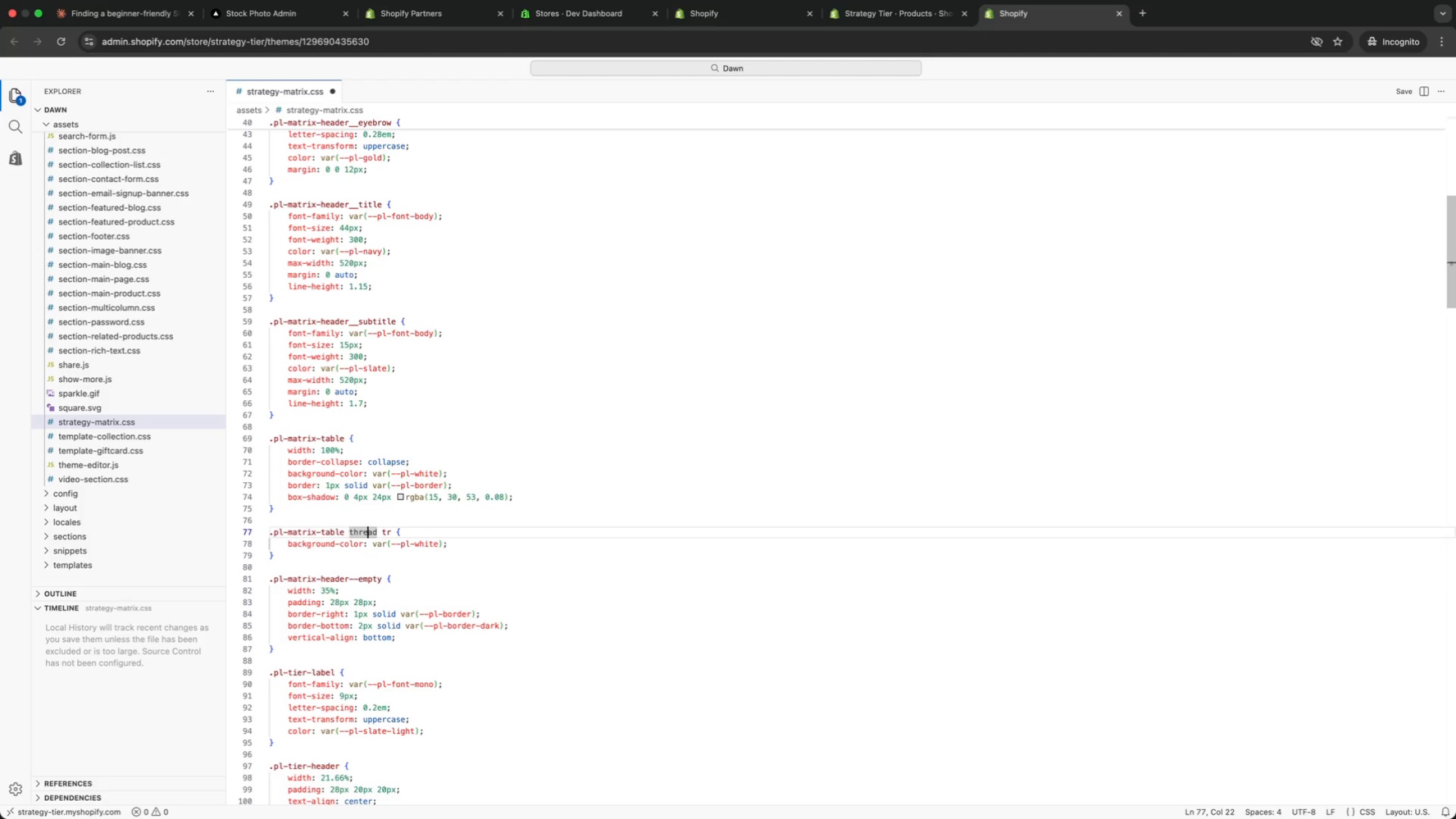 
key(ArrowUp)
 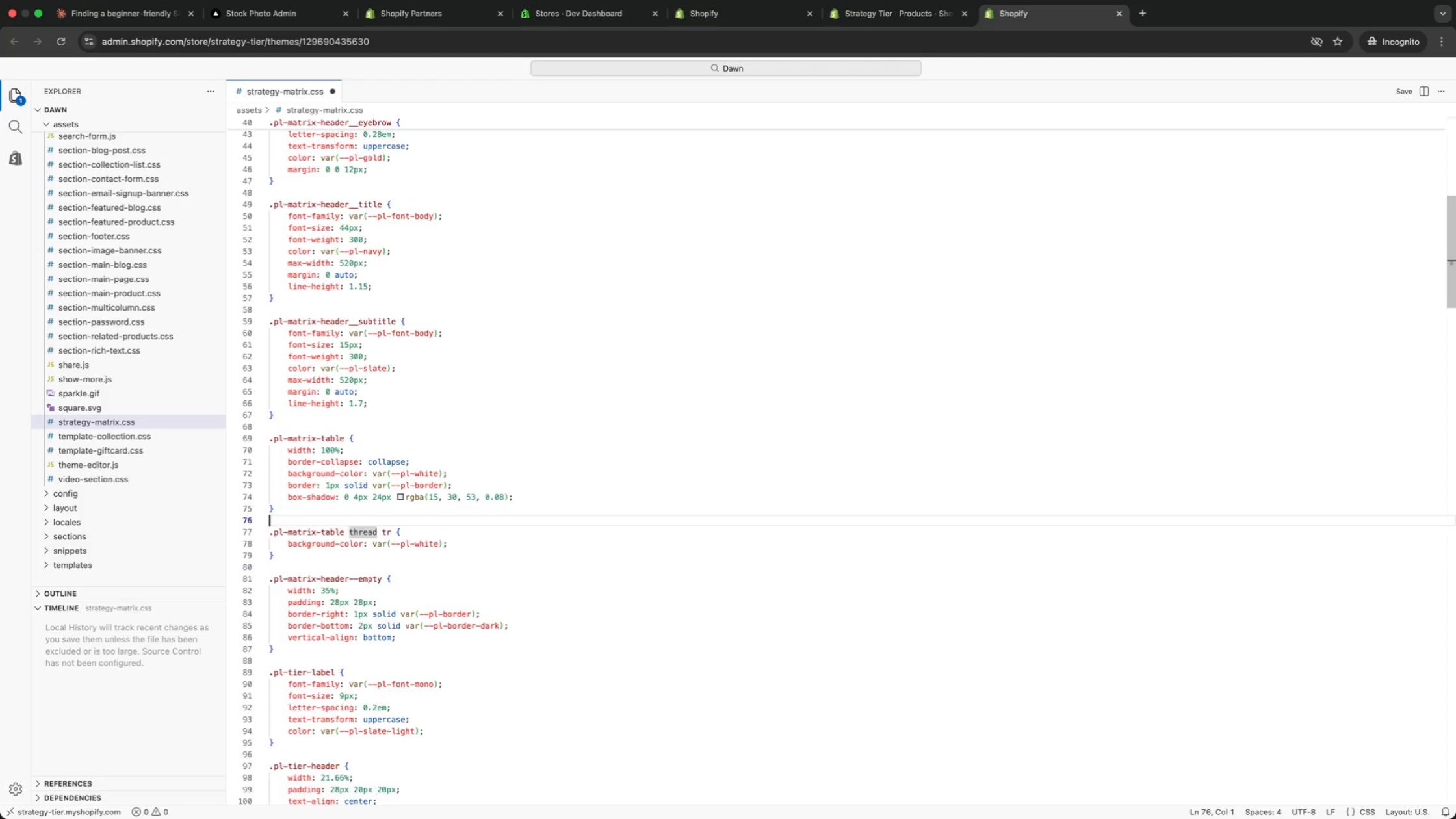 
key(ArrowUp)
 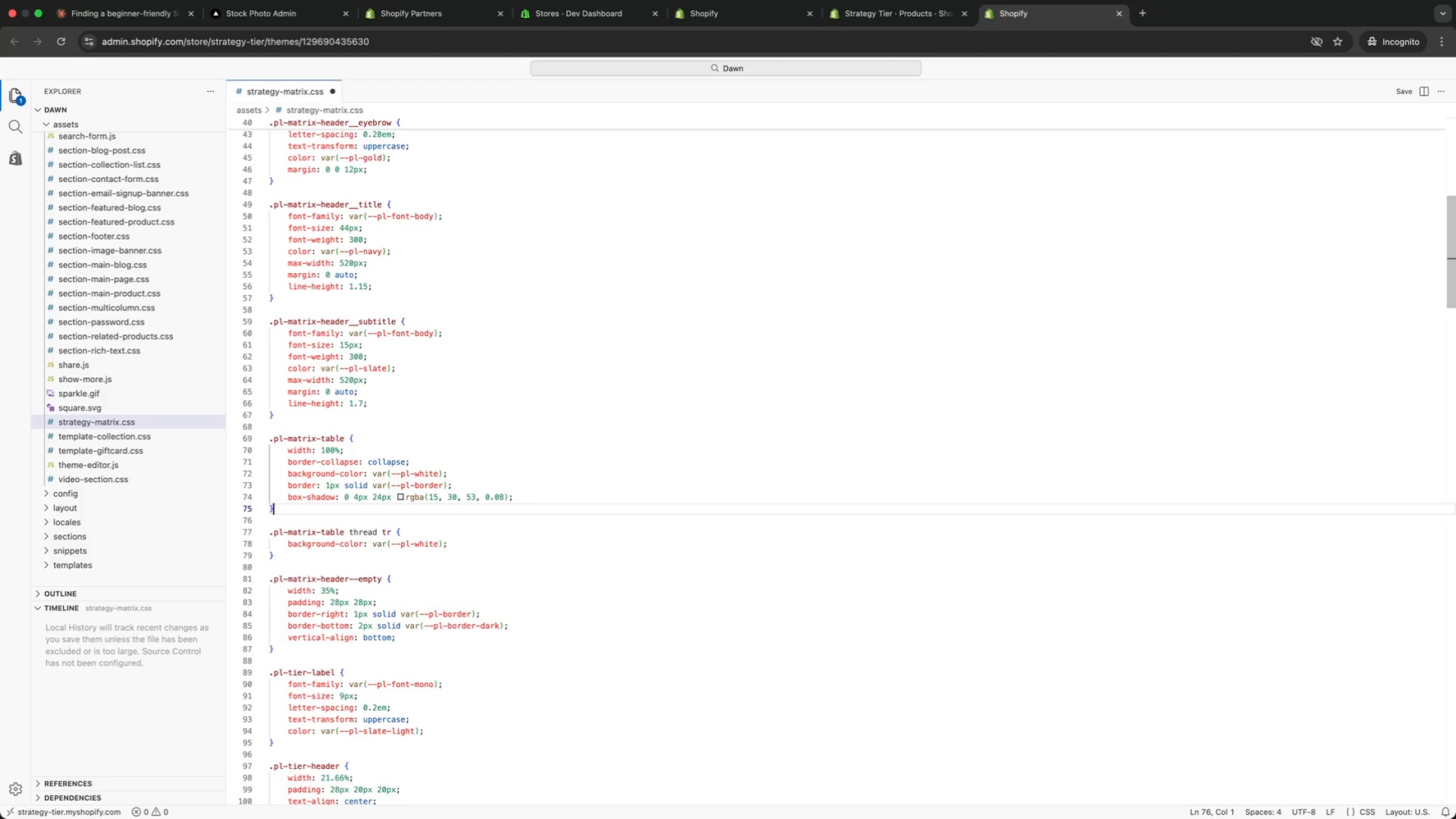 
key(ArrowUp)
 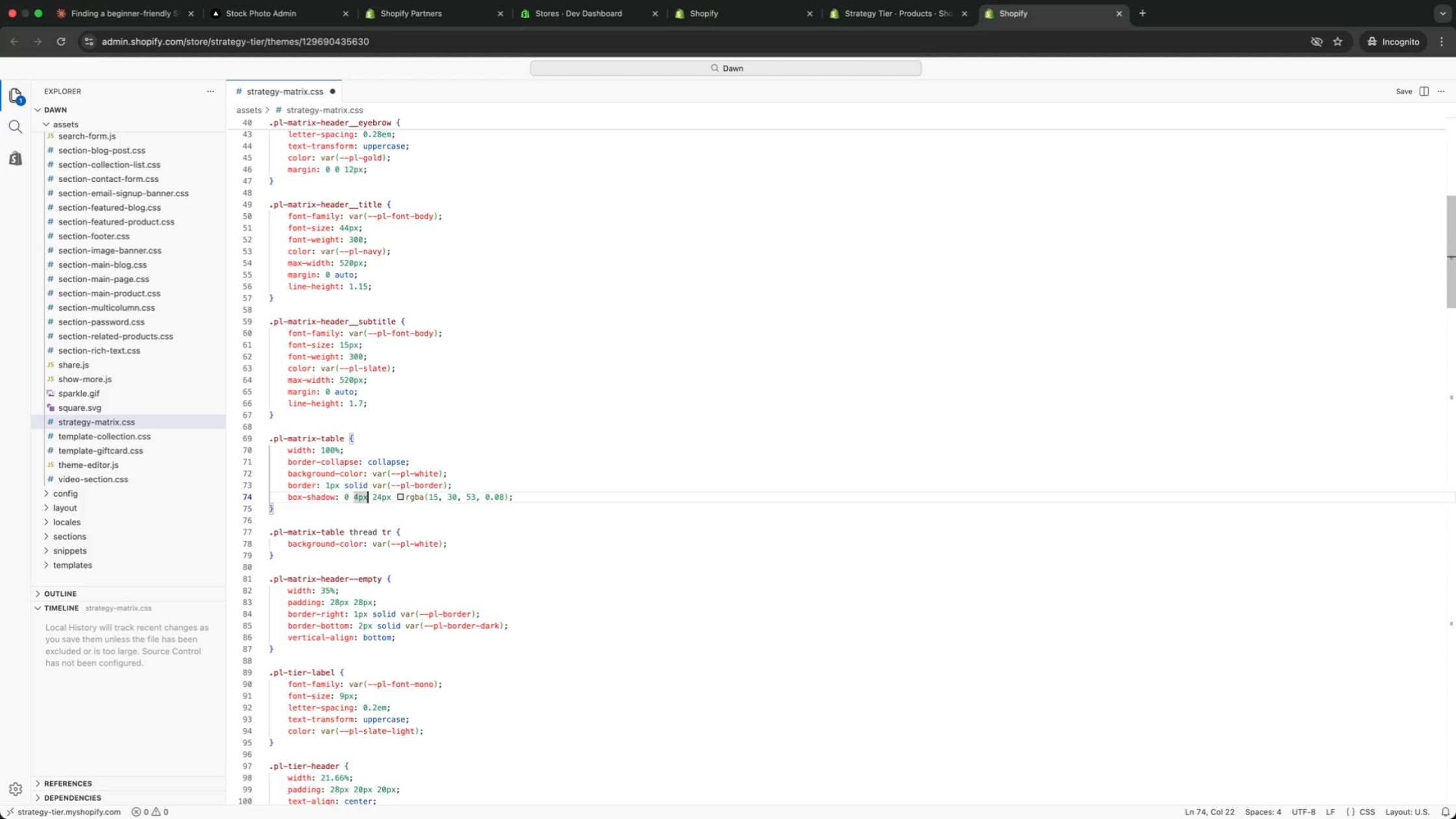 
key(ArrowUp)
 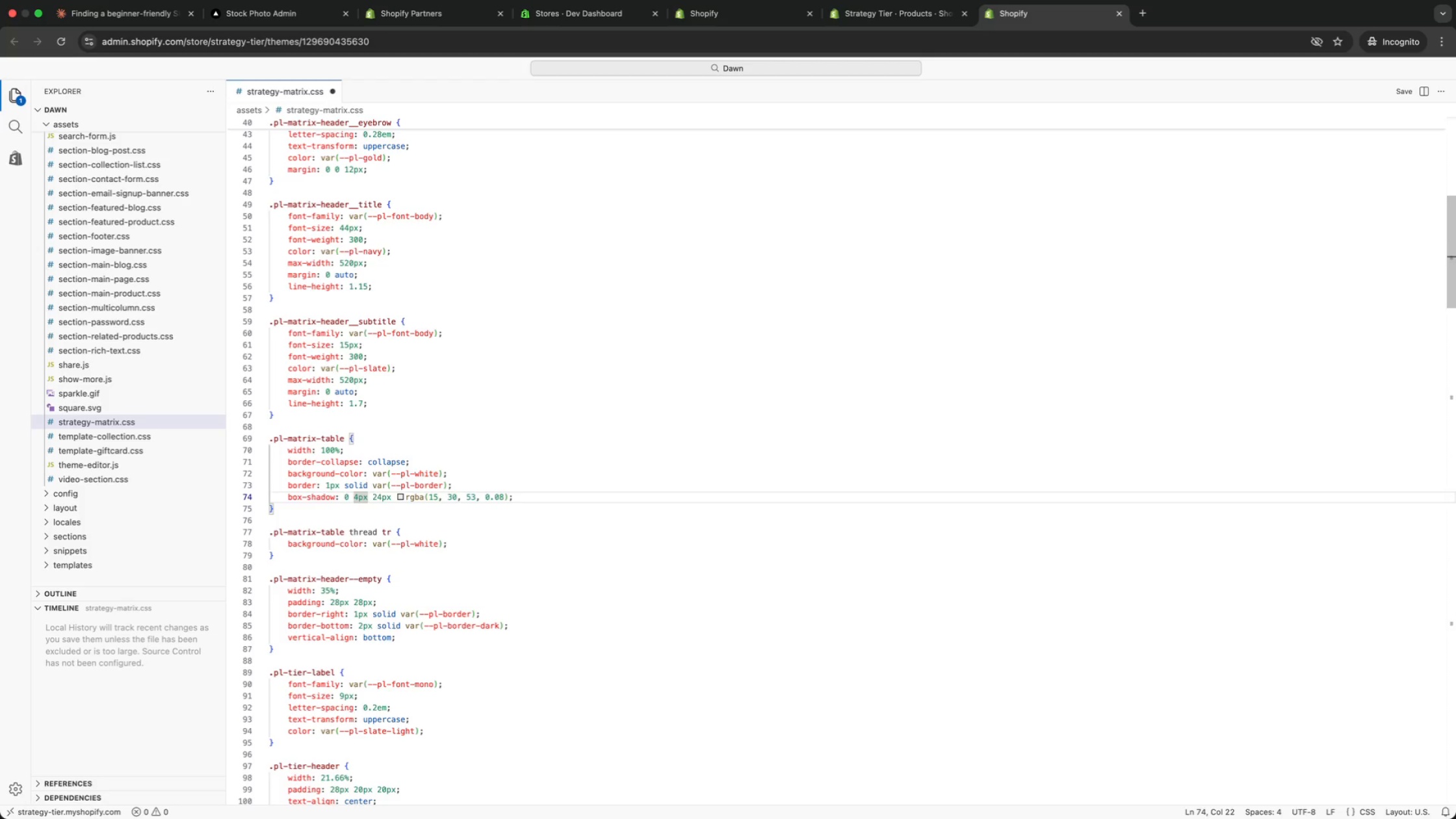 
key(ArrowUp)
 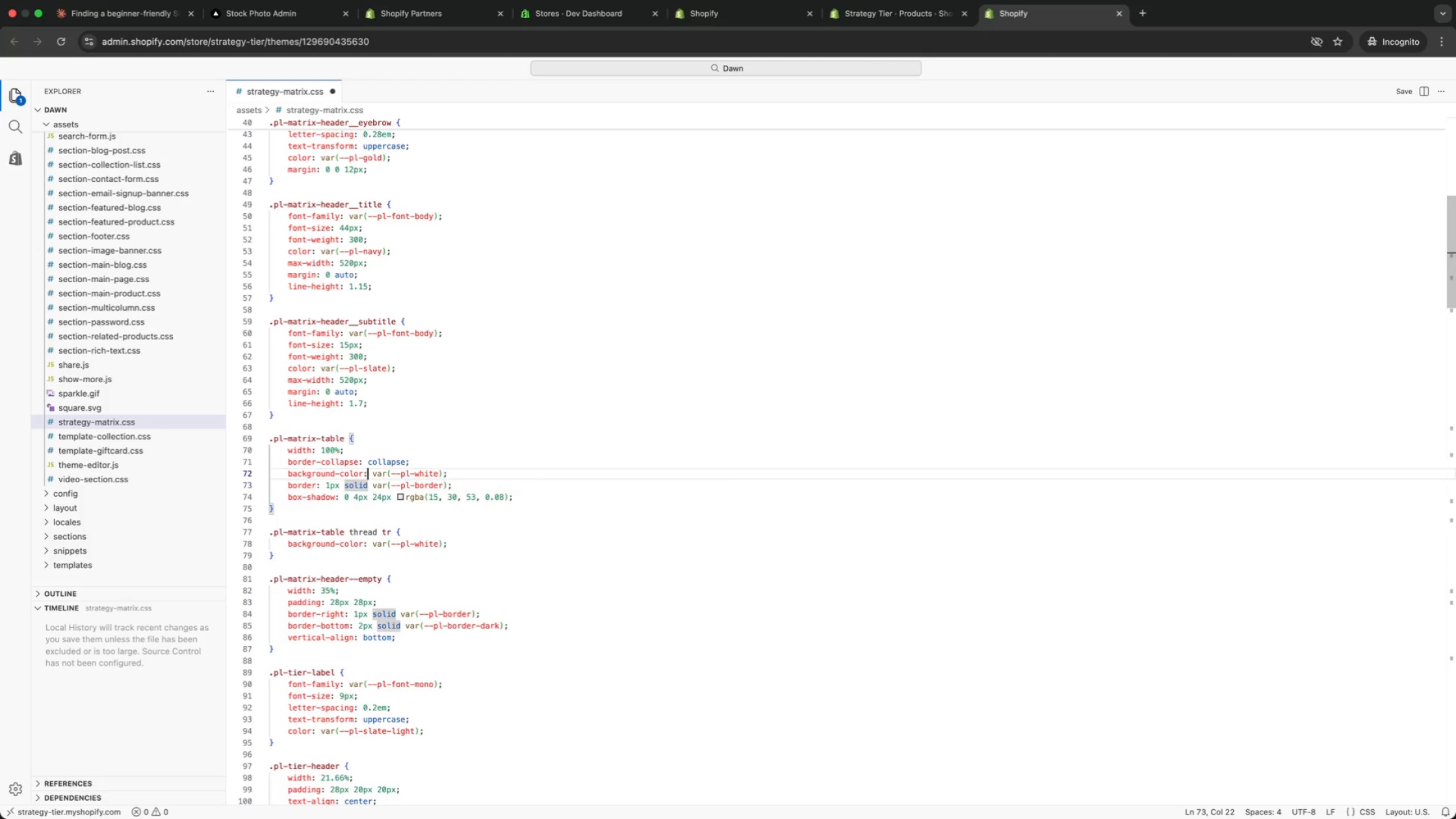 
key(ArrowUp)
 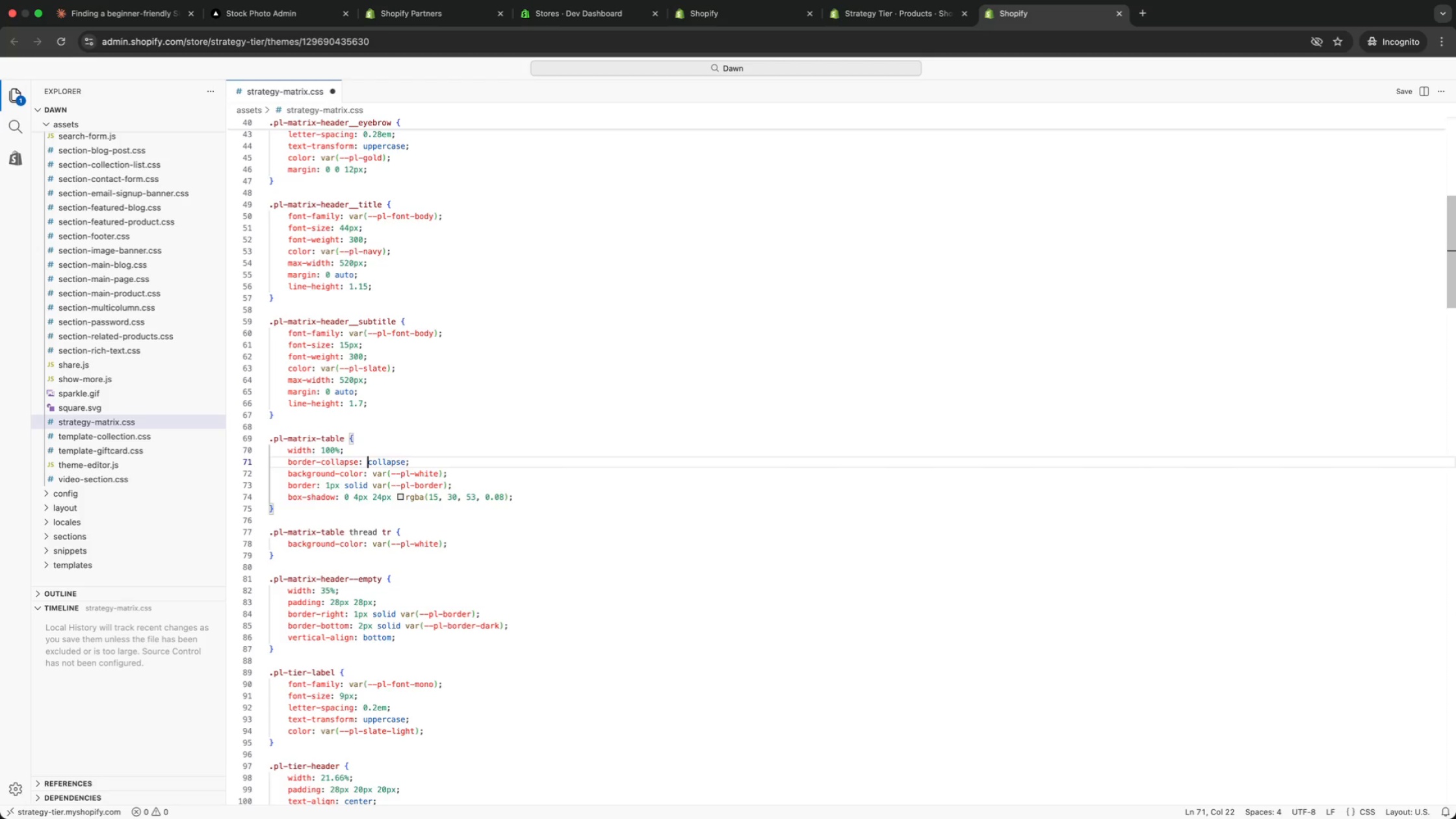 
key(ArrowUp)
 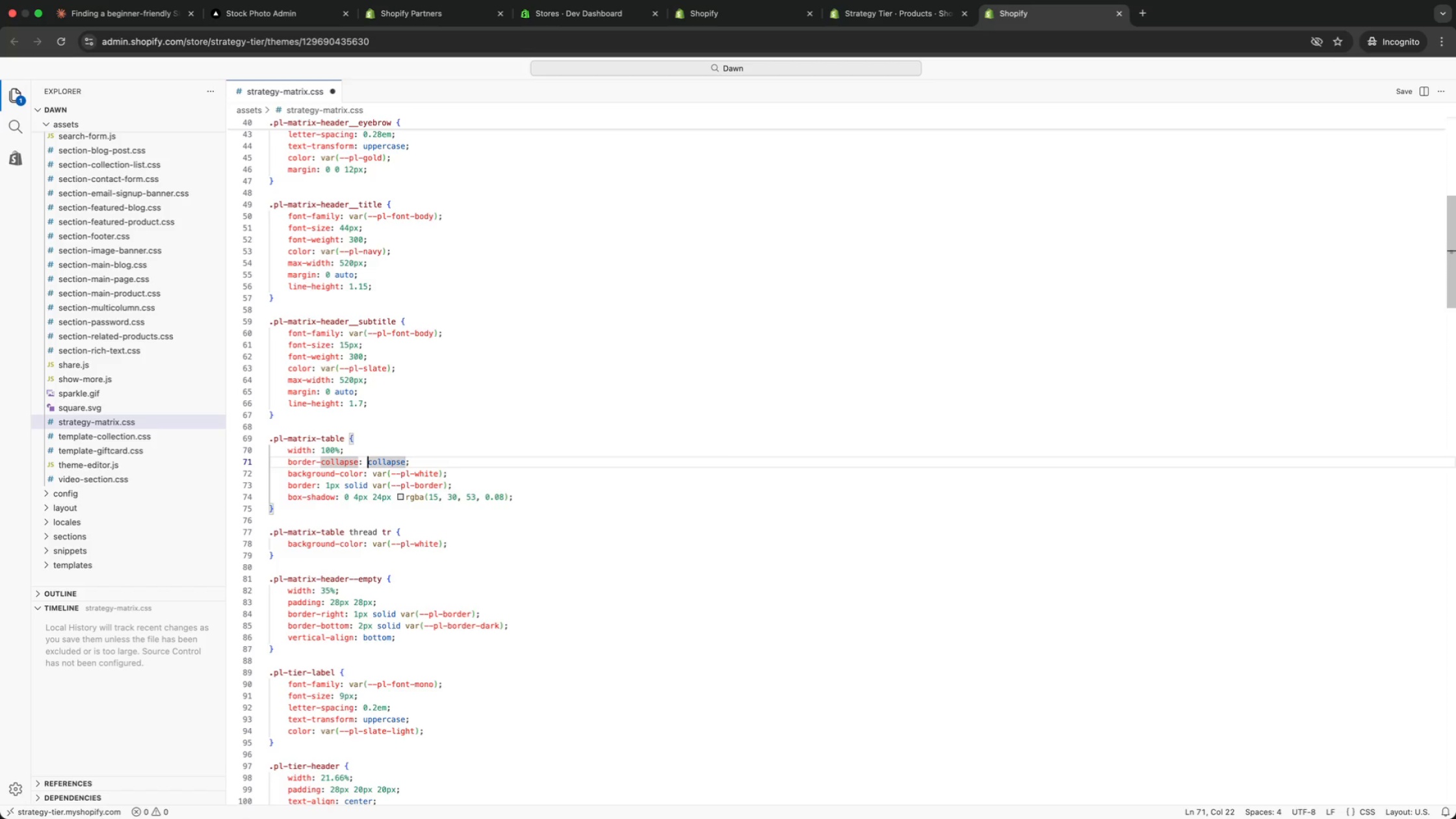 
key(ArrowUp)
 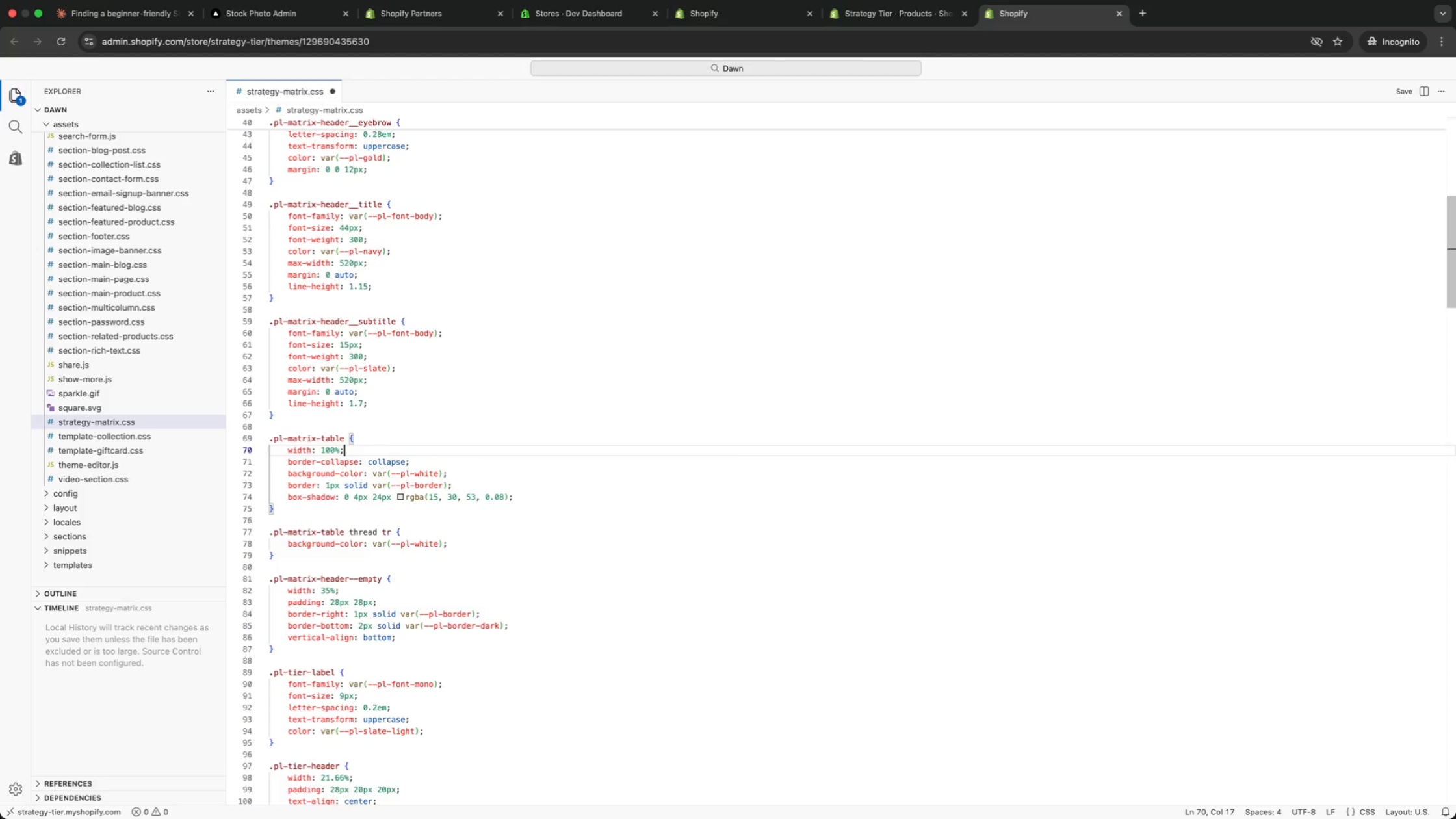 
key(ArrowUp)
 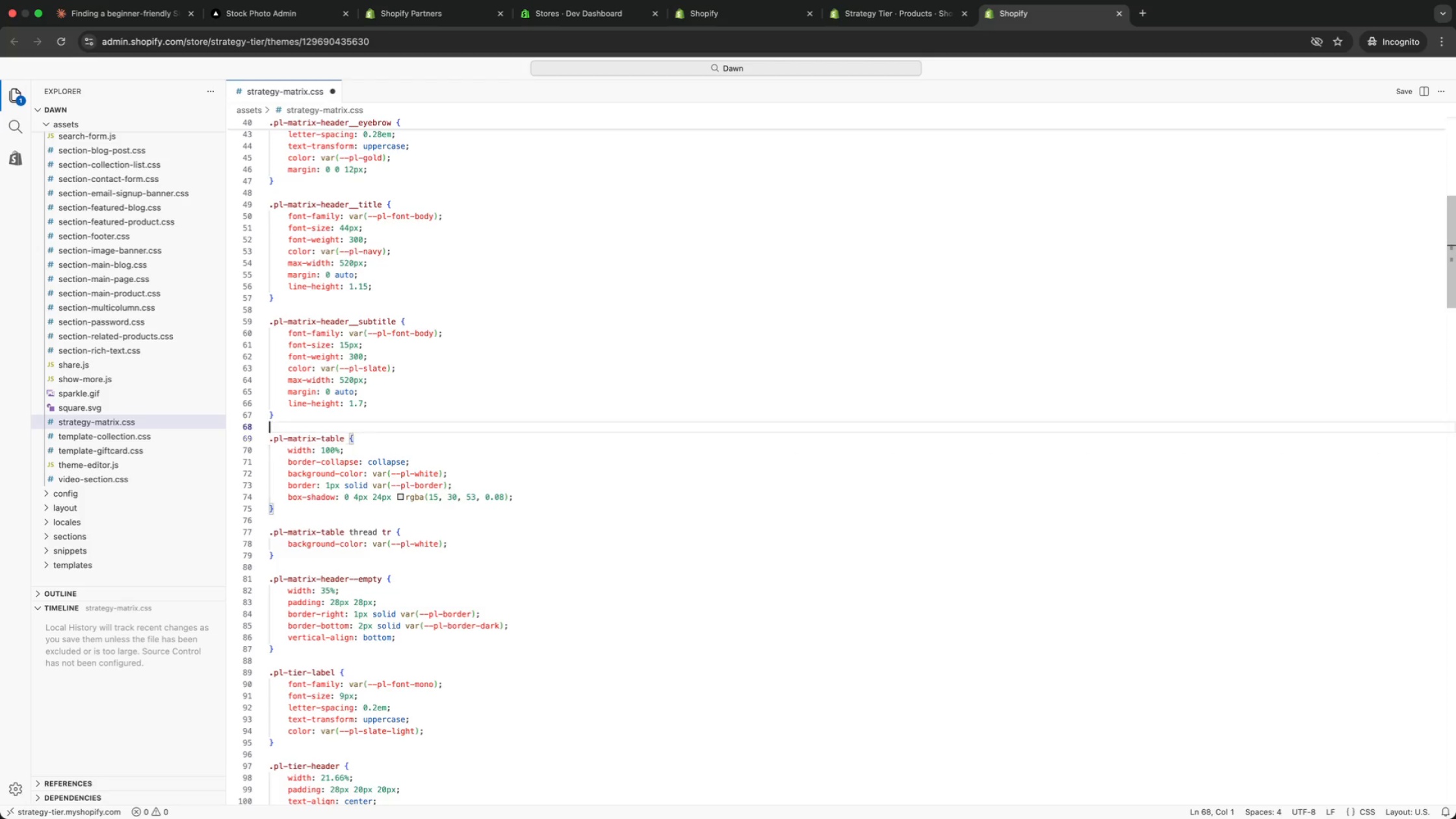 
key(ArrowUp)
 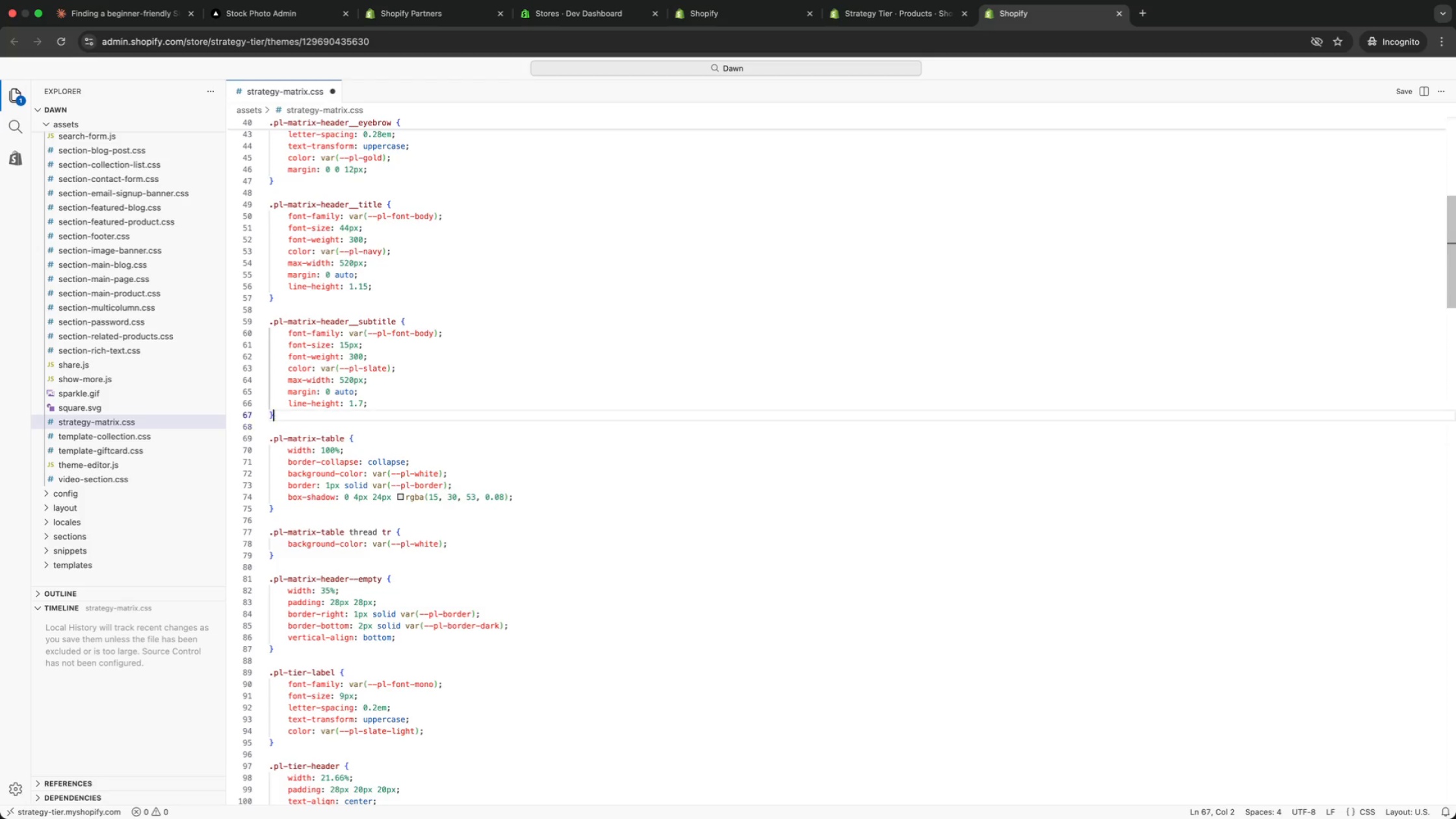 
key(ArrowUp)
 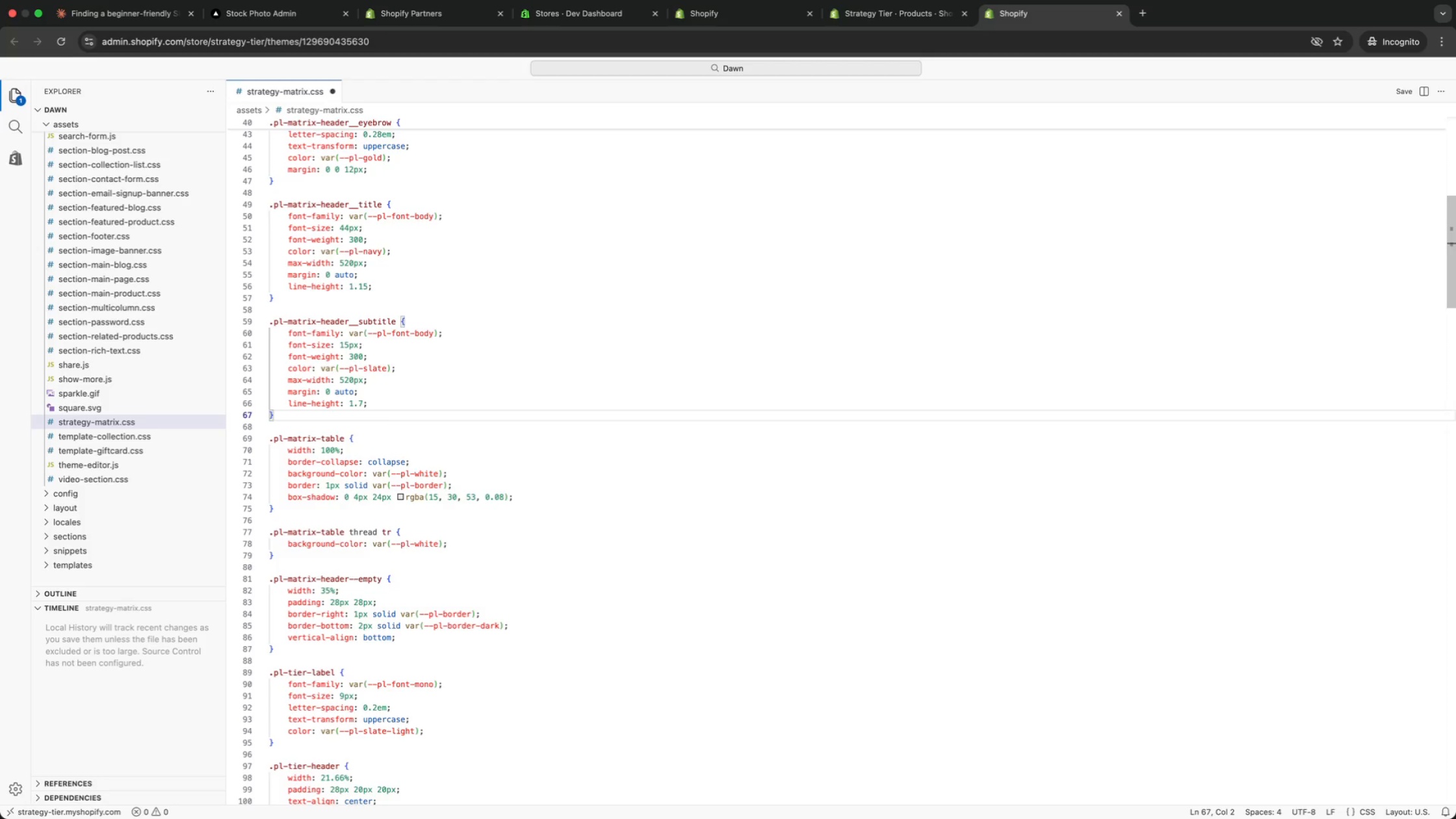 
key(ArrowUp)
 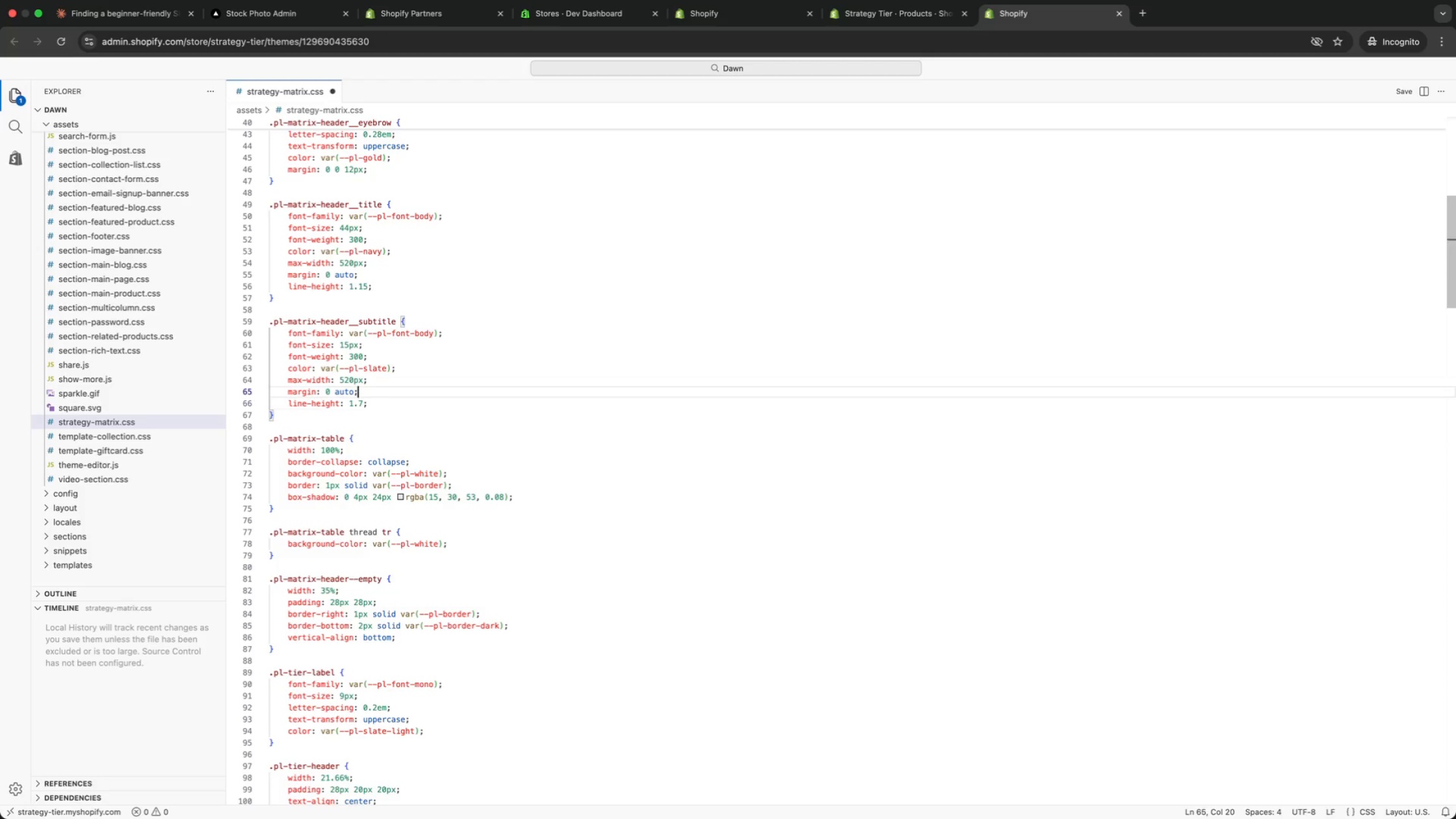 
key(ArrowUp)
 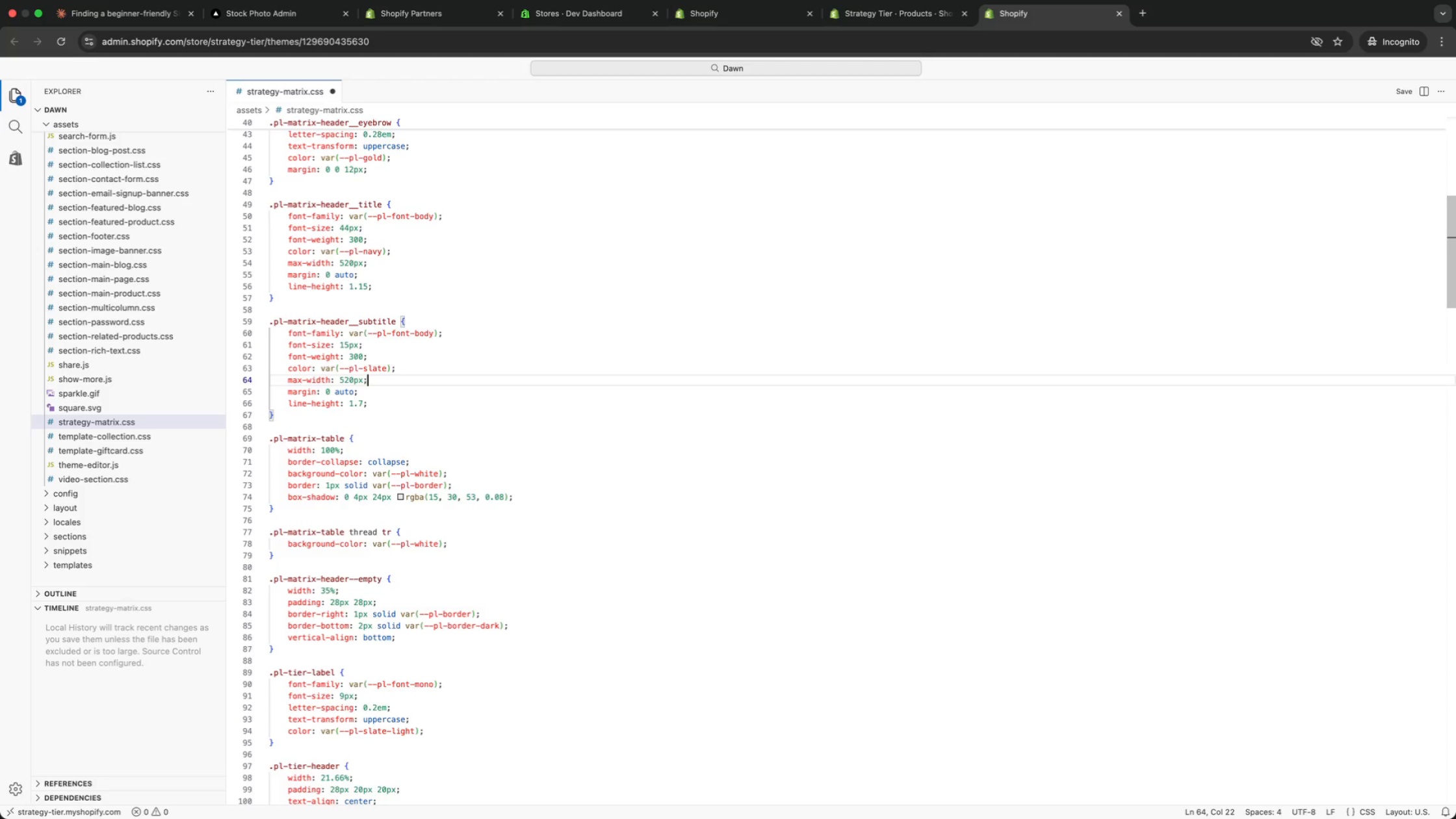 
key(ArrowUp)
 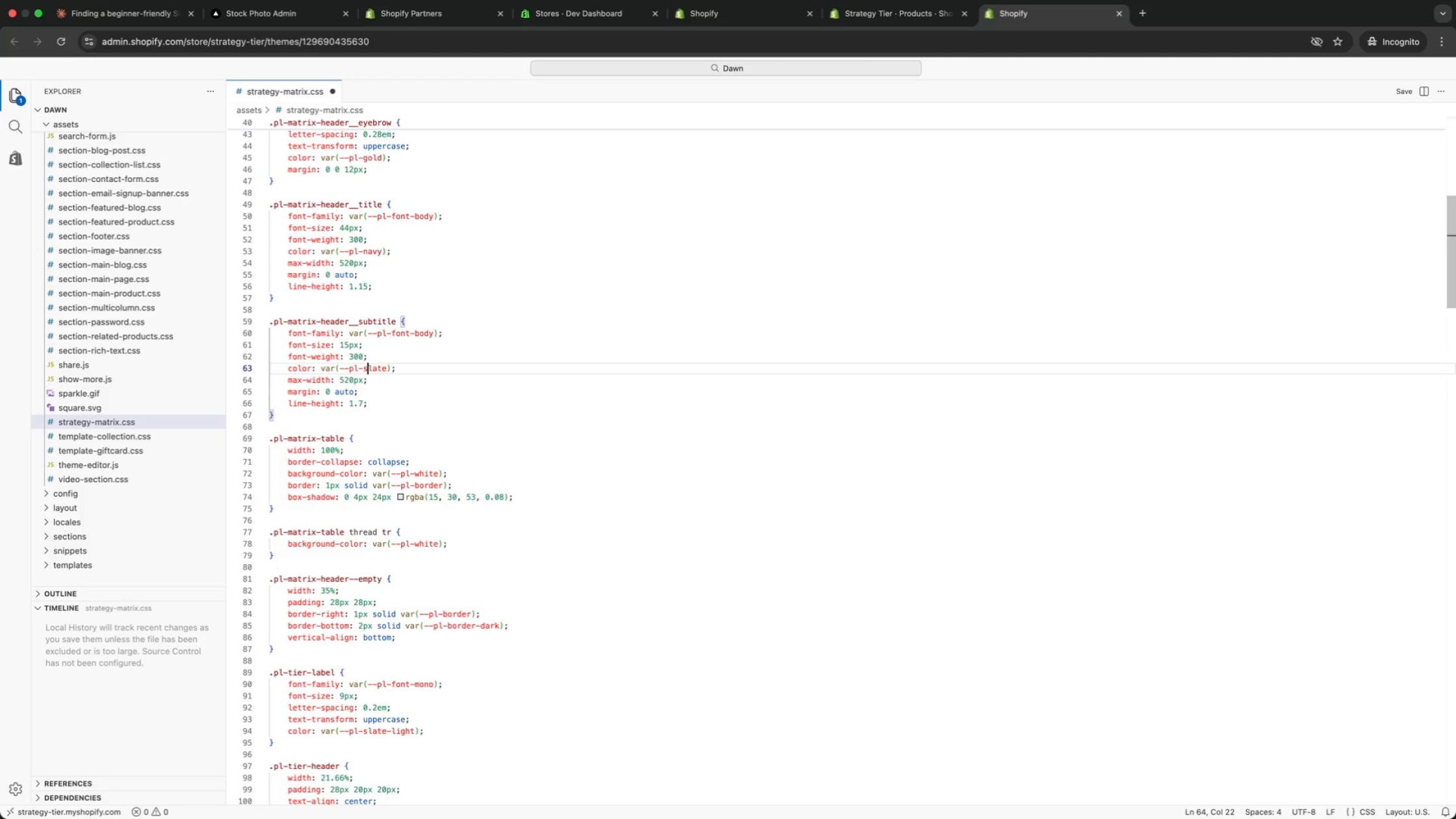 
key(ArrowUp)
 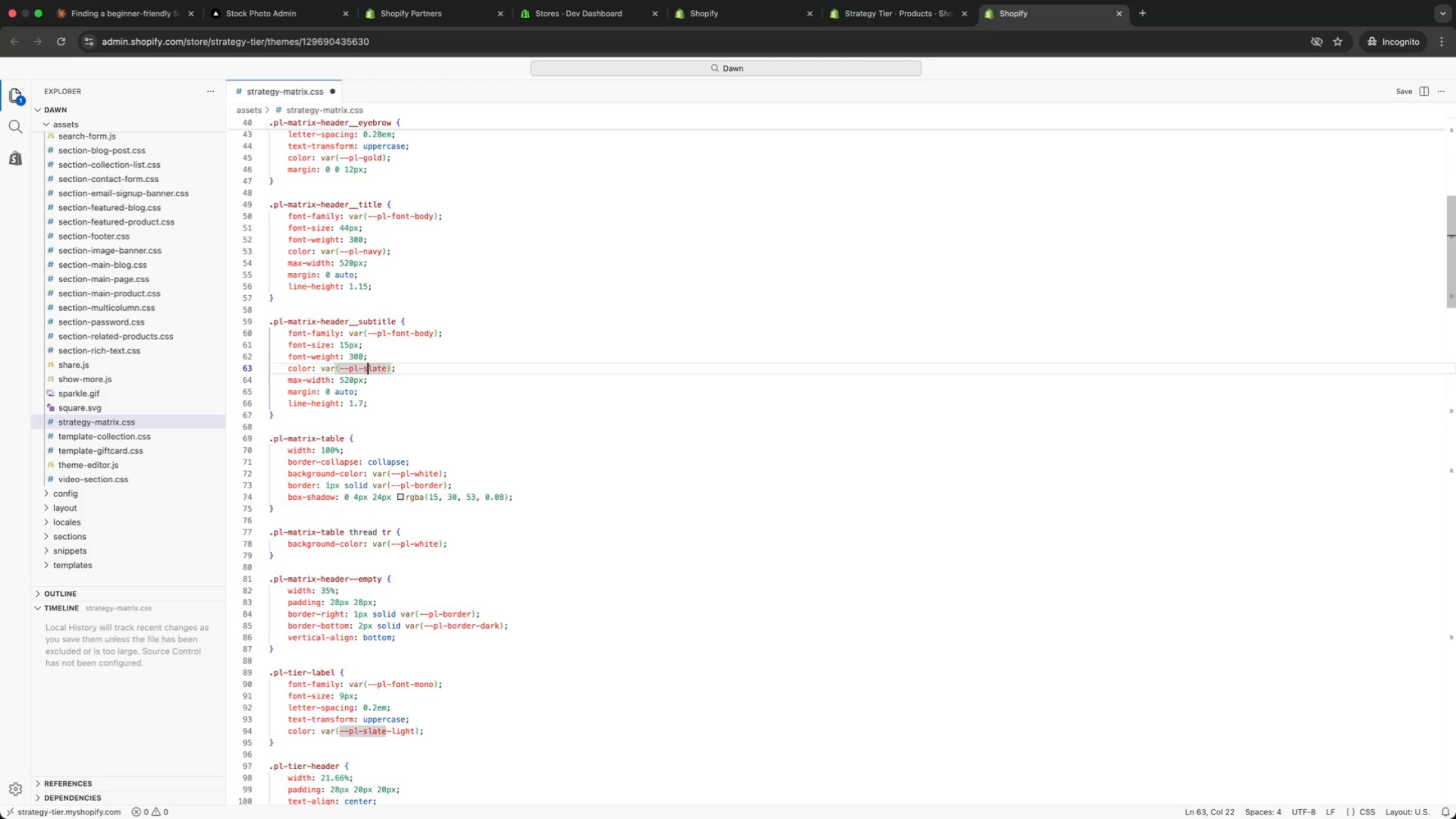 
key(ArrowUp)
 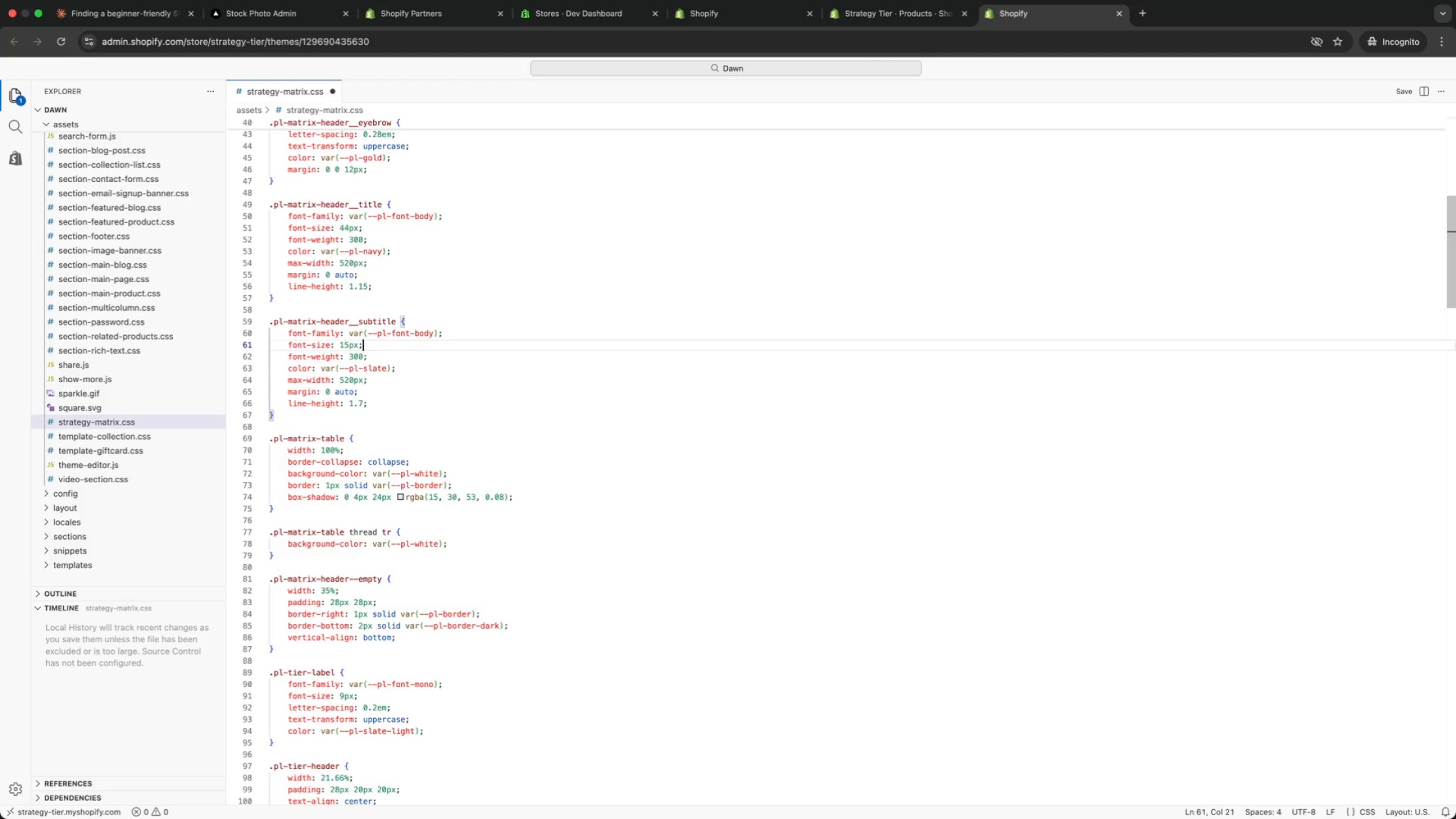 
key(ArrowUp)
 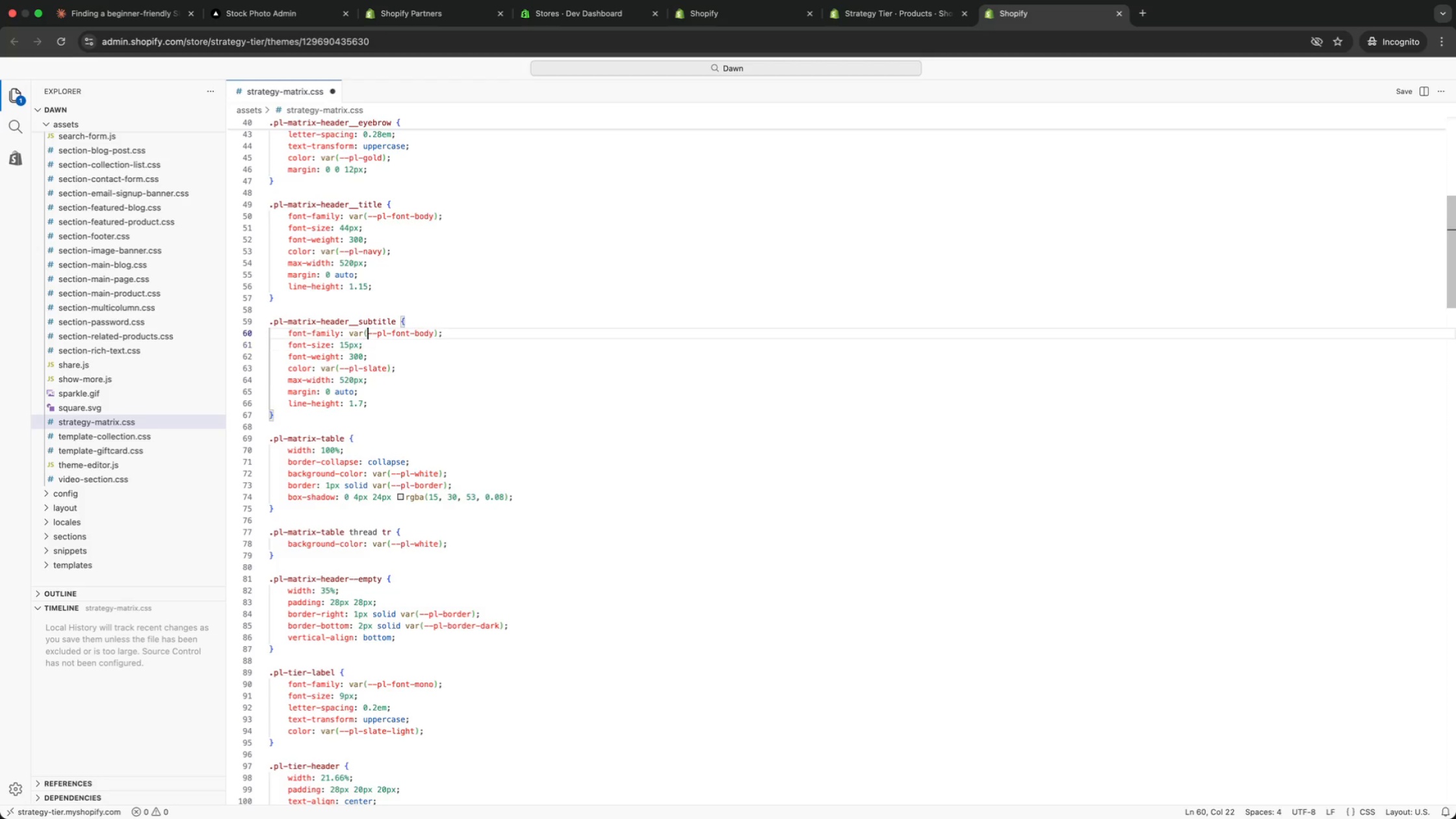 
key(ArrowUp)
 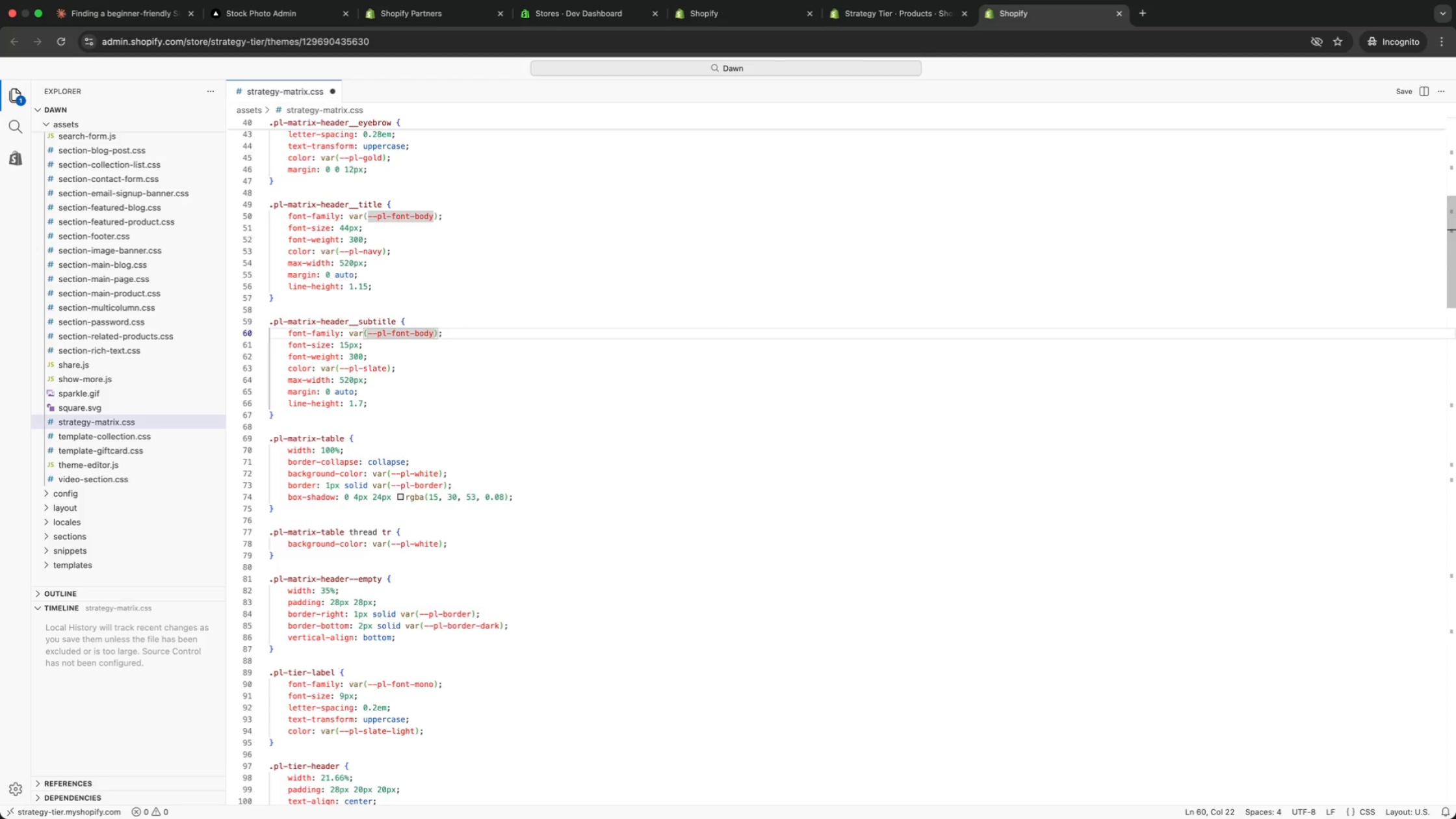 
key(ArrowUp)
 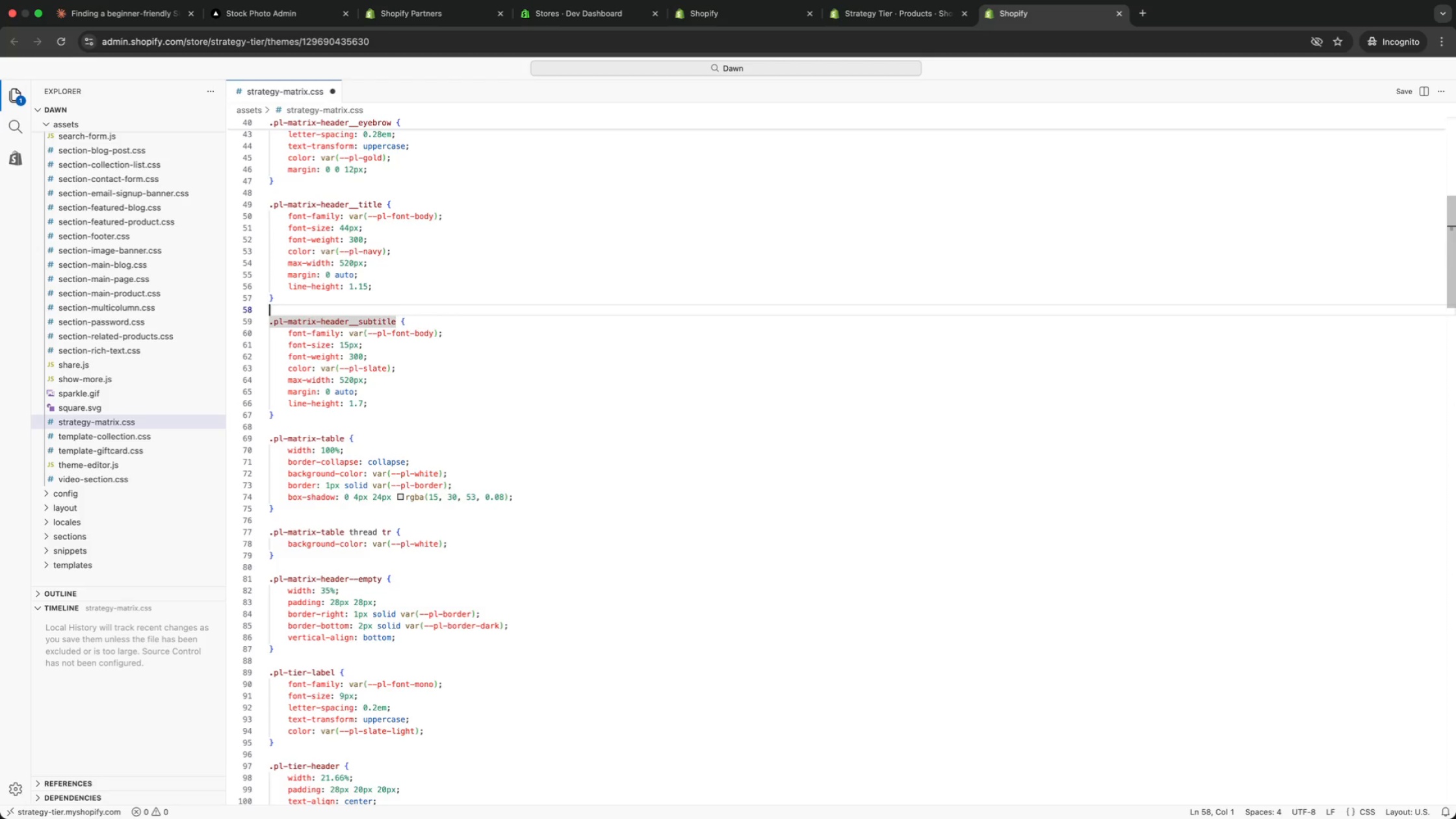 
key(ArrowUp)
 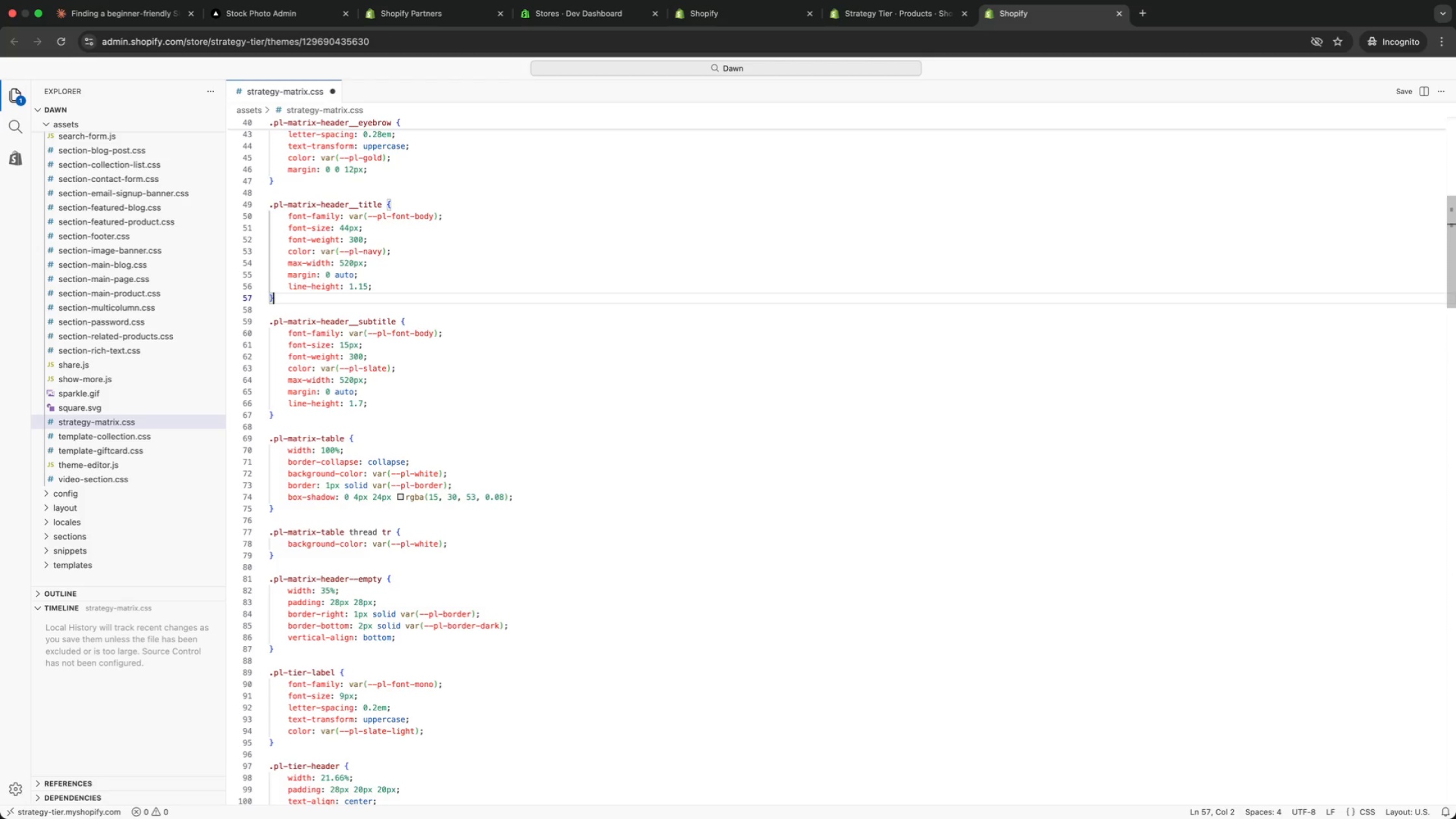 
key(ArrowUp)
 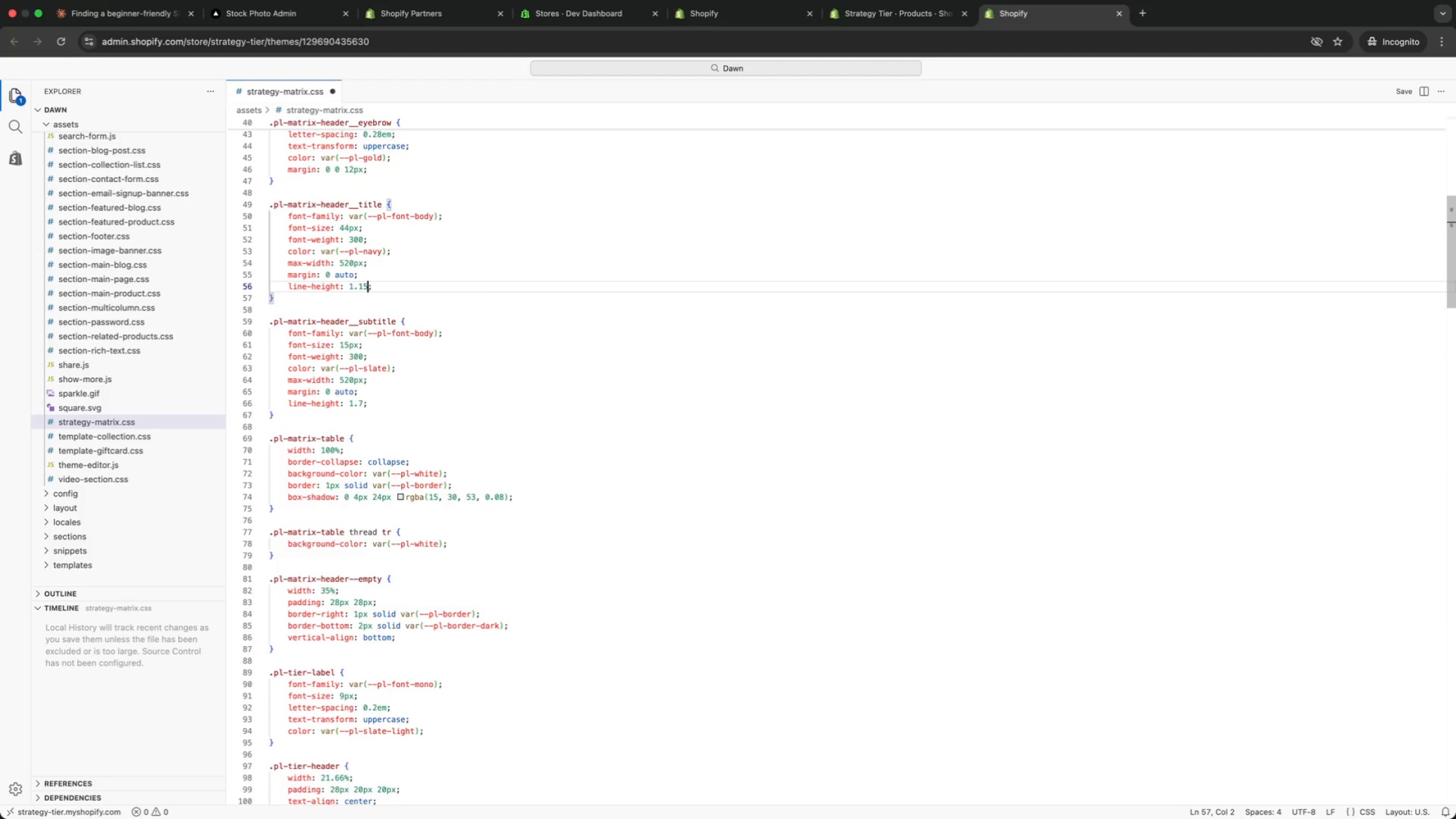 
key(ArrowUp)
 